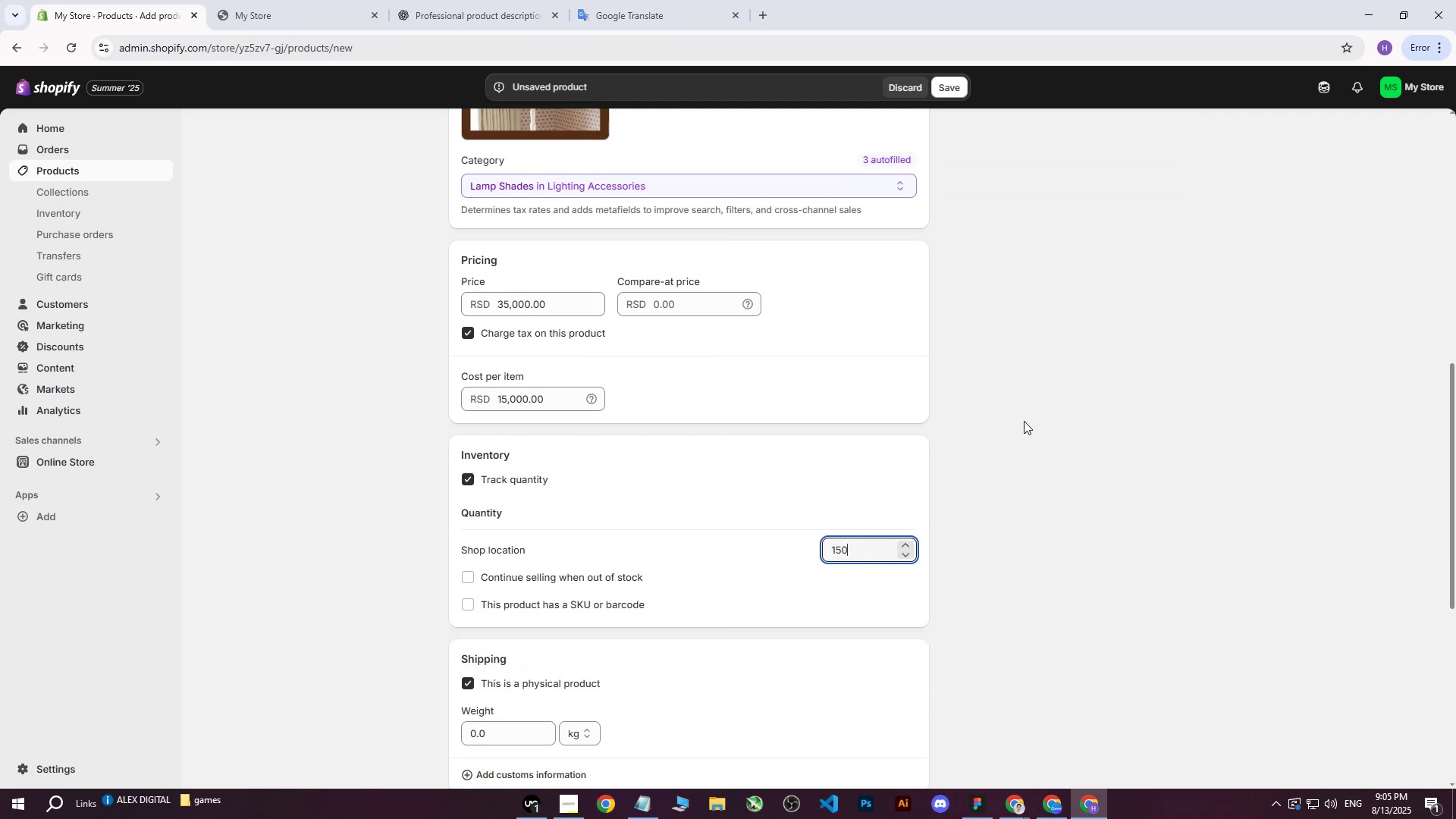 
left_click([1024, 421])
 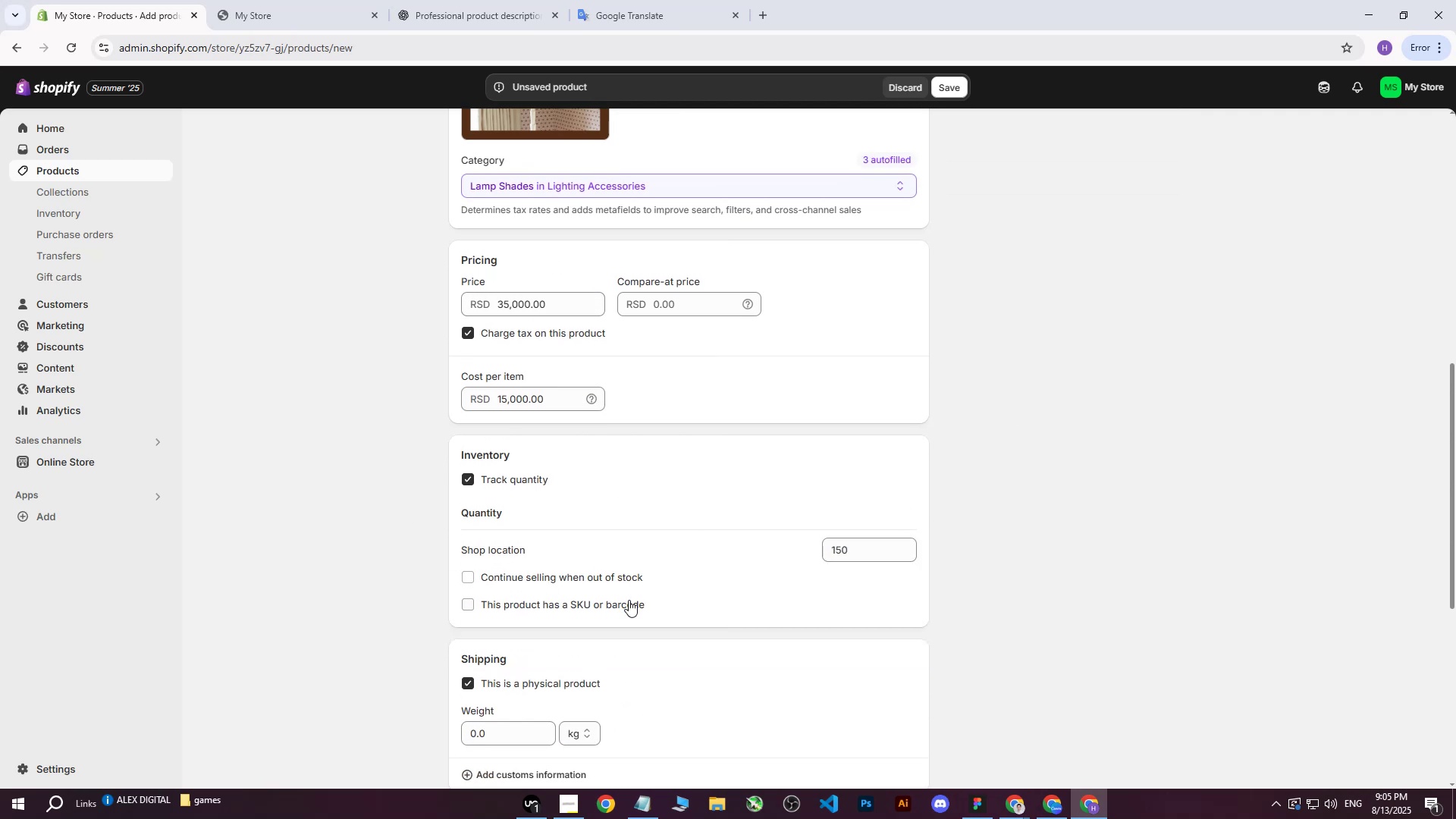 
scroll: coordinate [726, 595], scroll_direction: down, amount: 2.0
 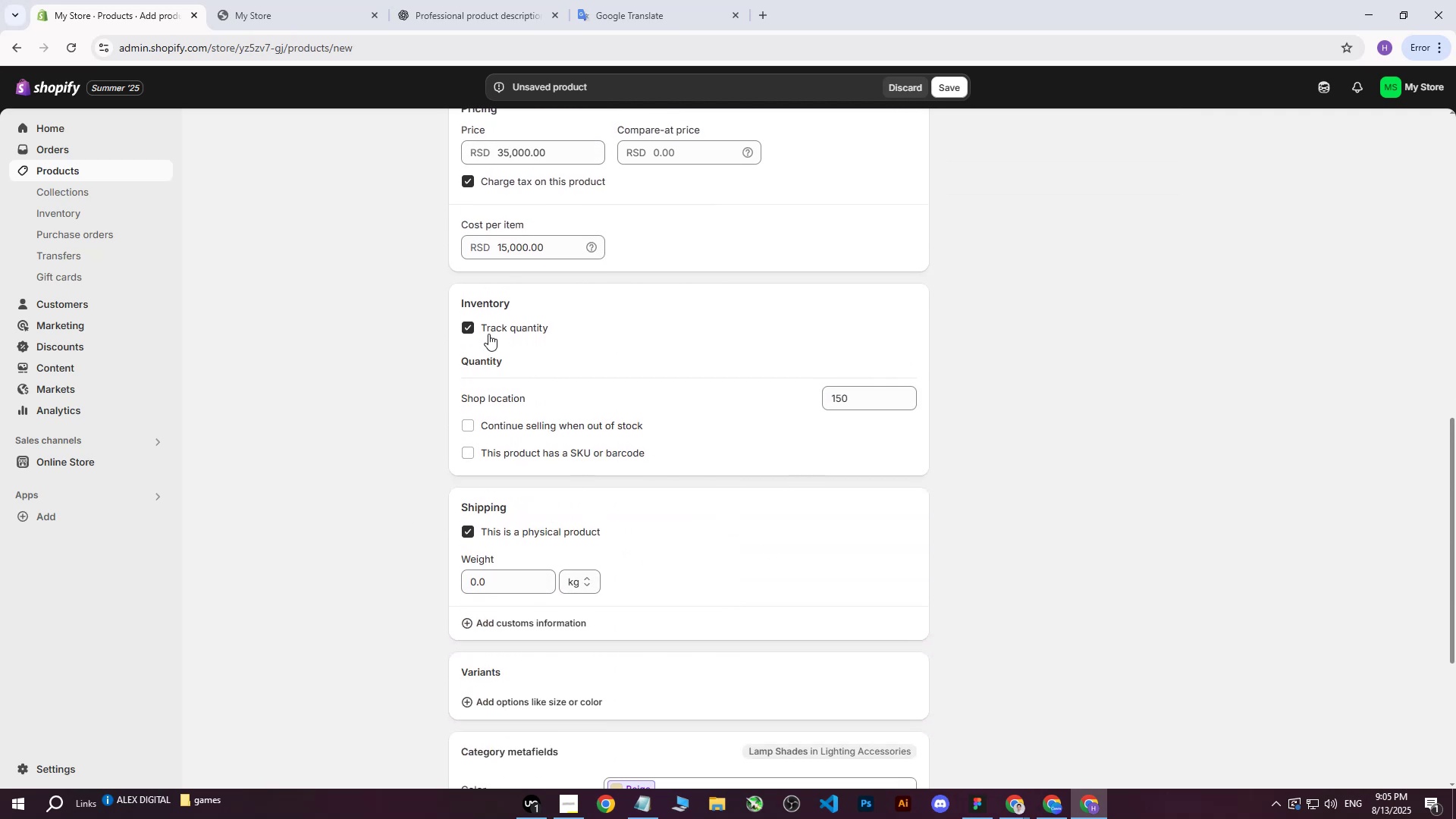 
left_click([781, 448])
 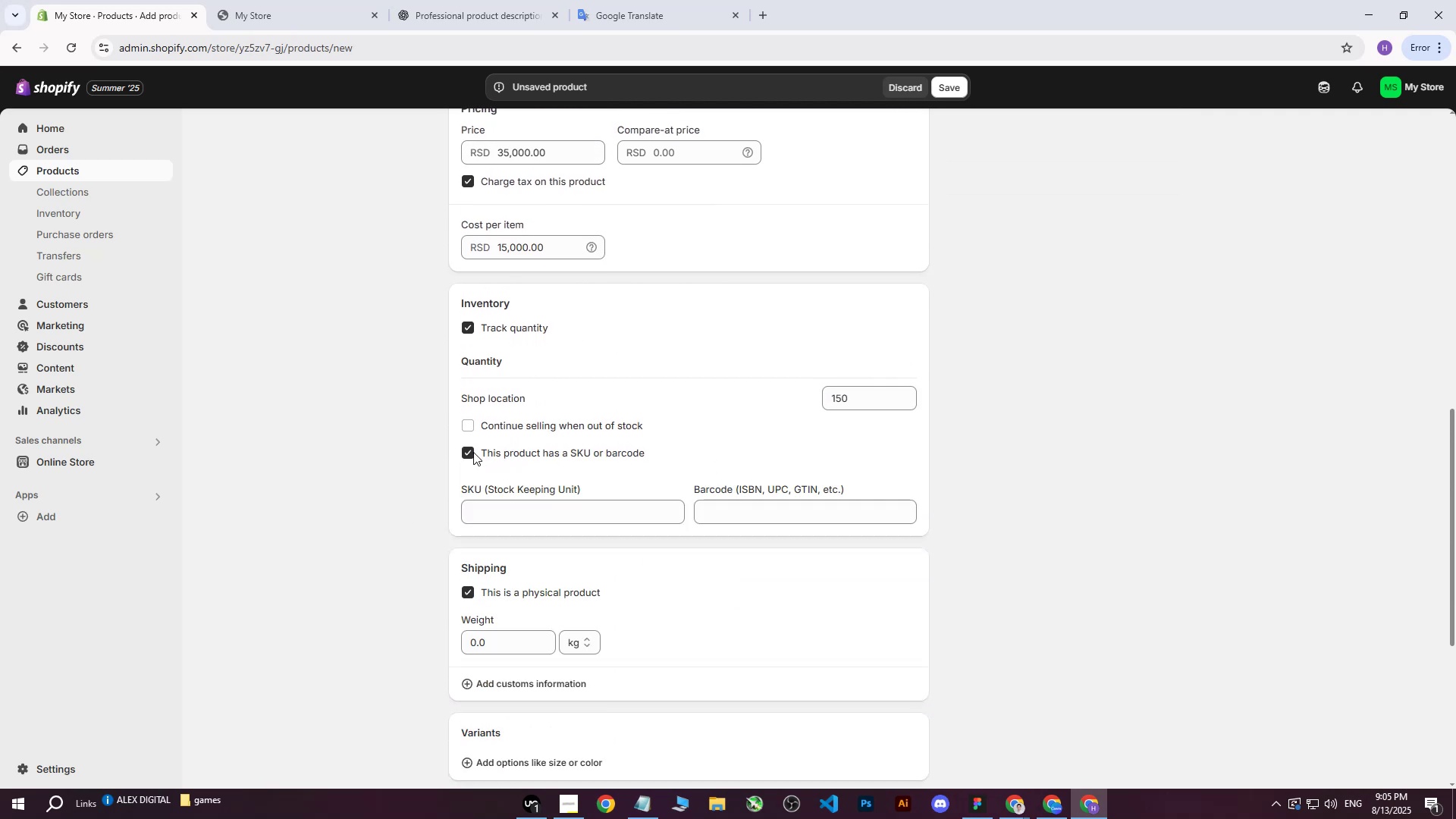 
double_click([477, 430])
 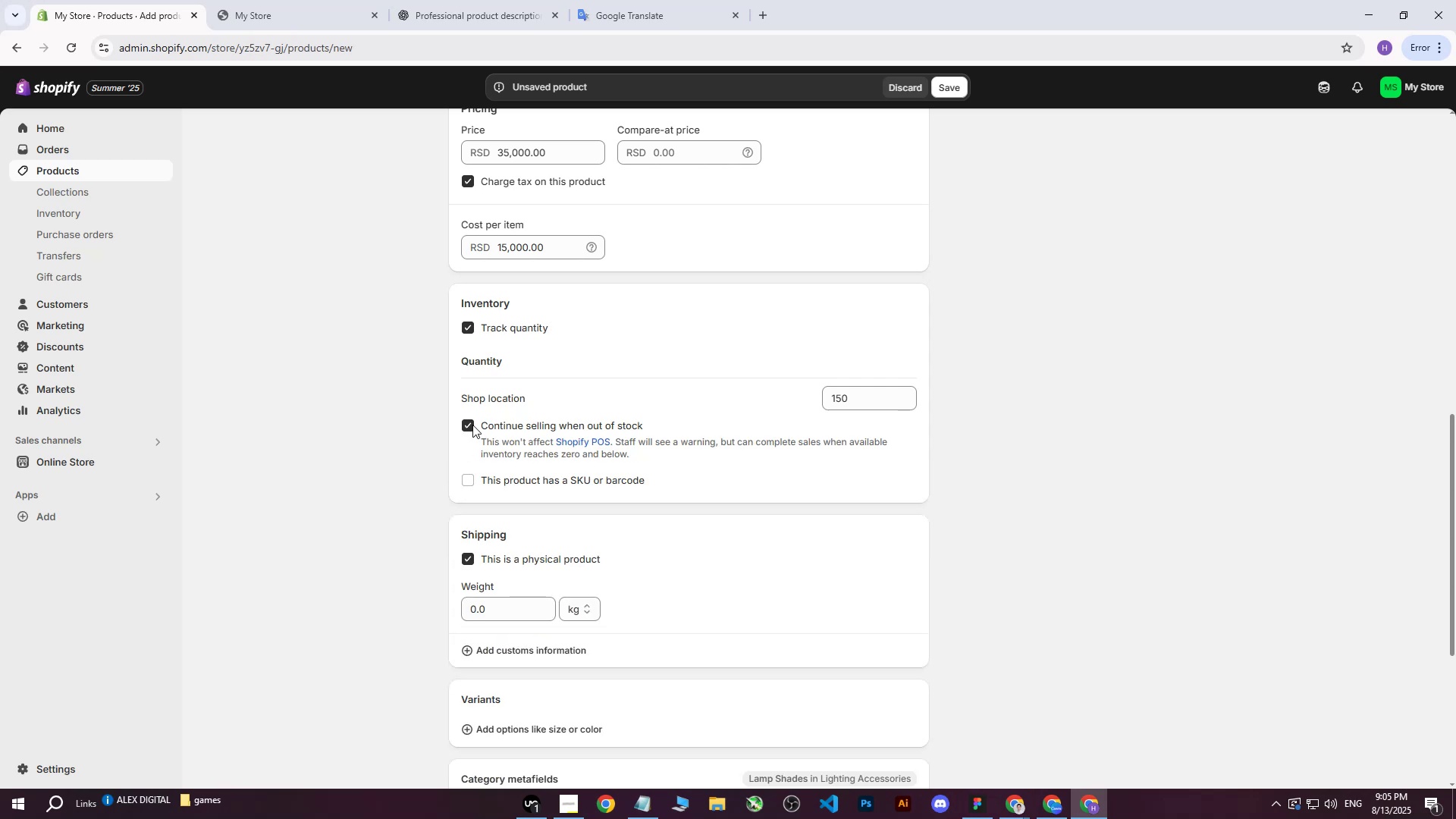 
left_click([472, 425])
 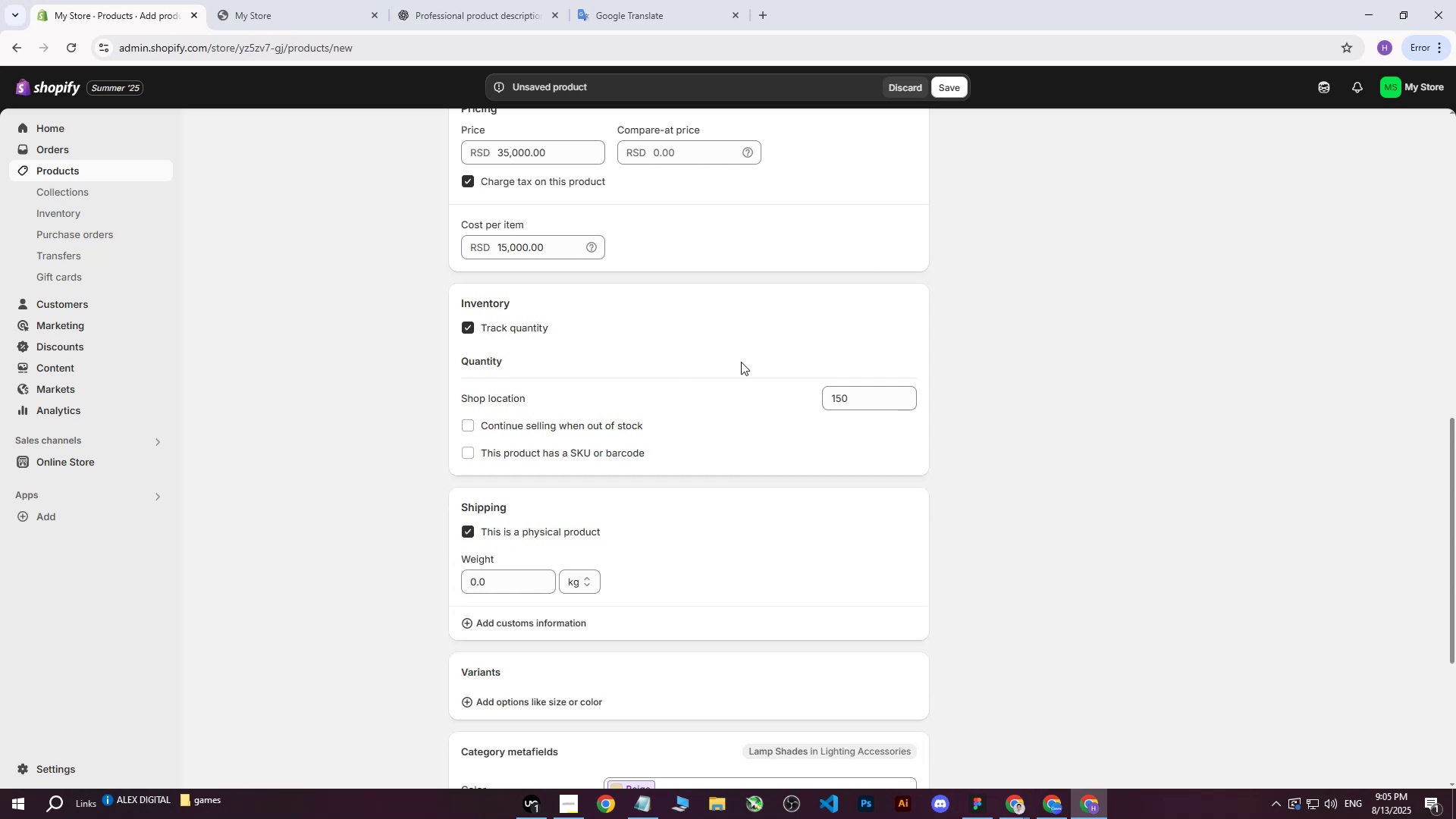 
left_click([939, 96])
 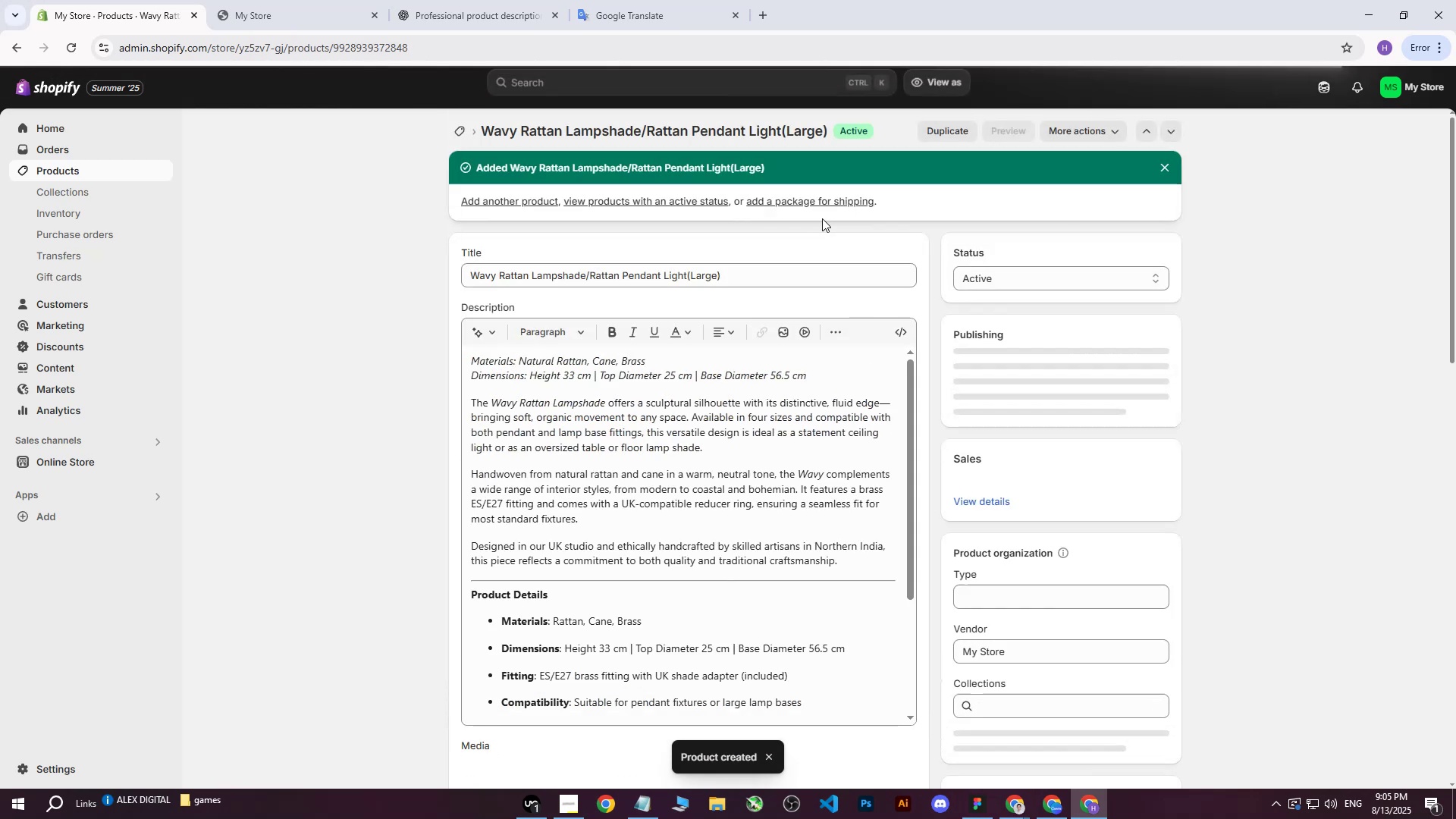 
scroll: coordinate [339, 471], scroll_direction: down, amount: 32.0
 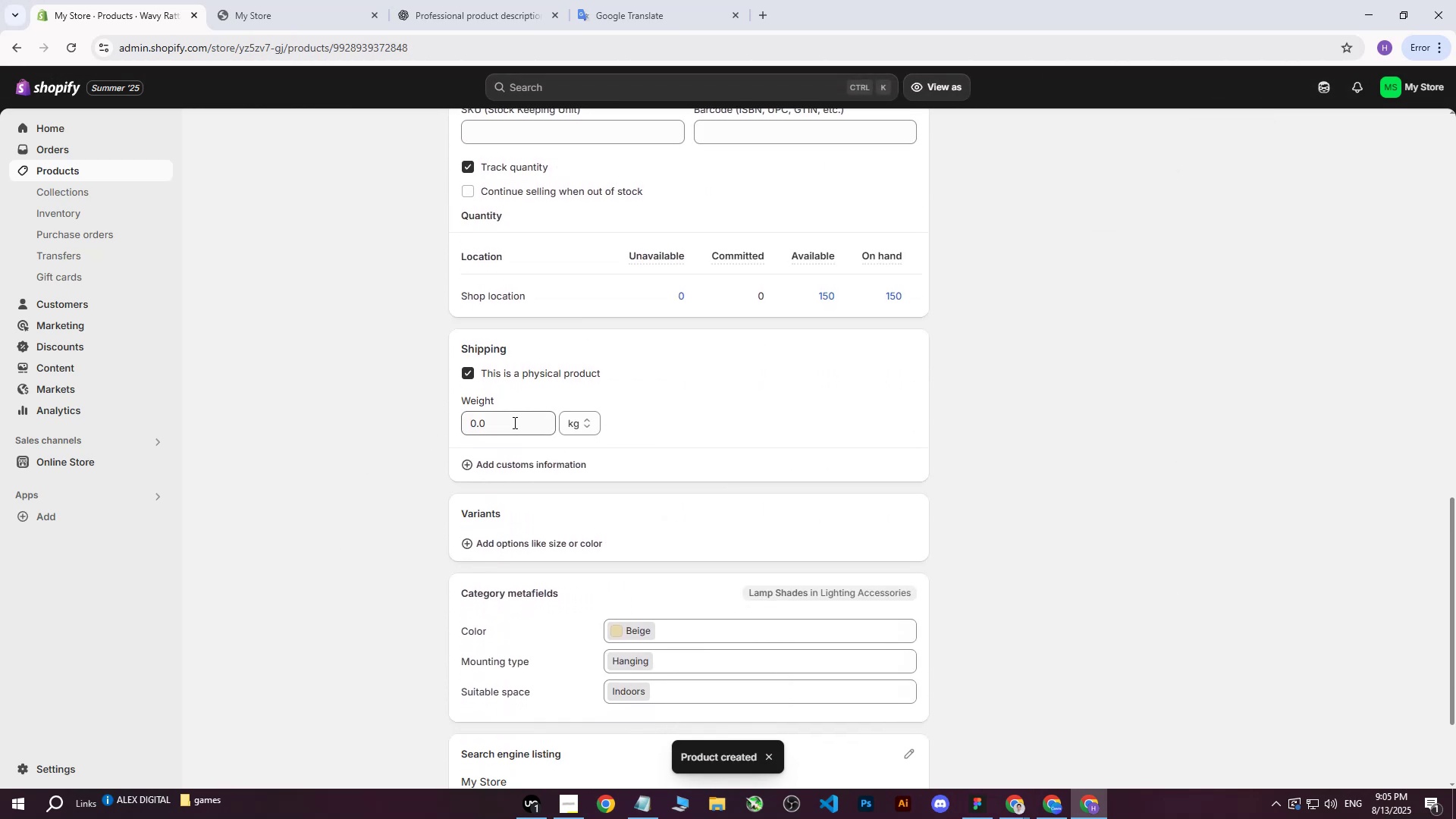 
left_click([489, 423])
 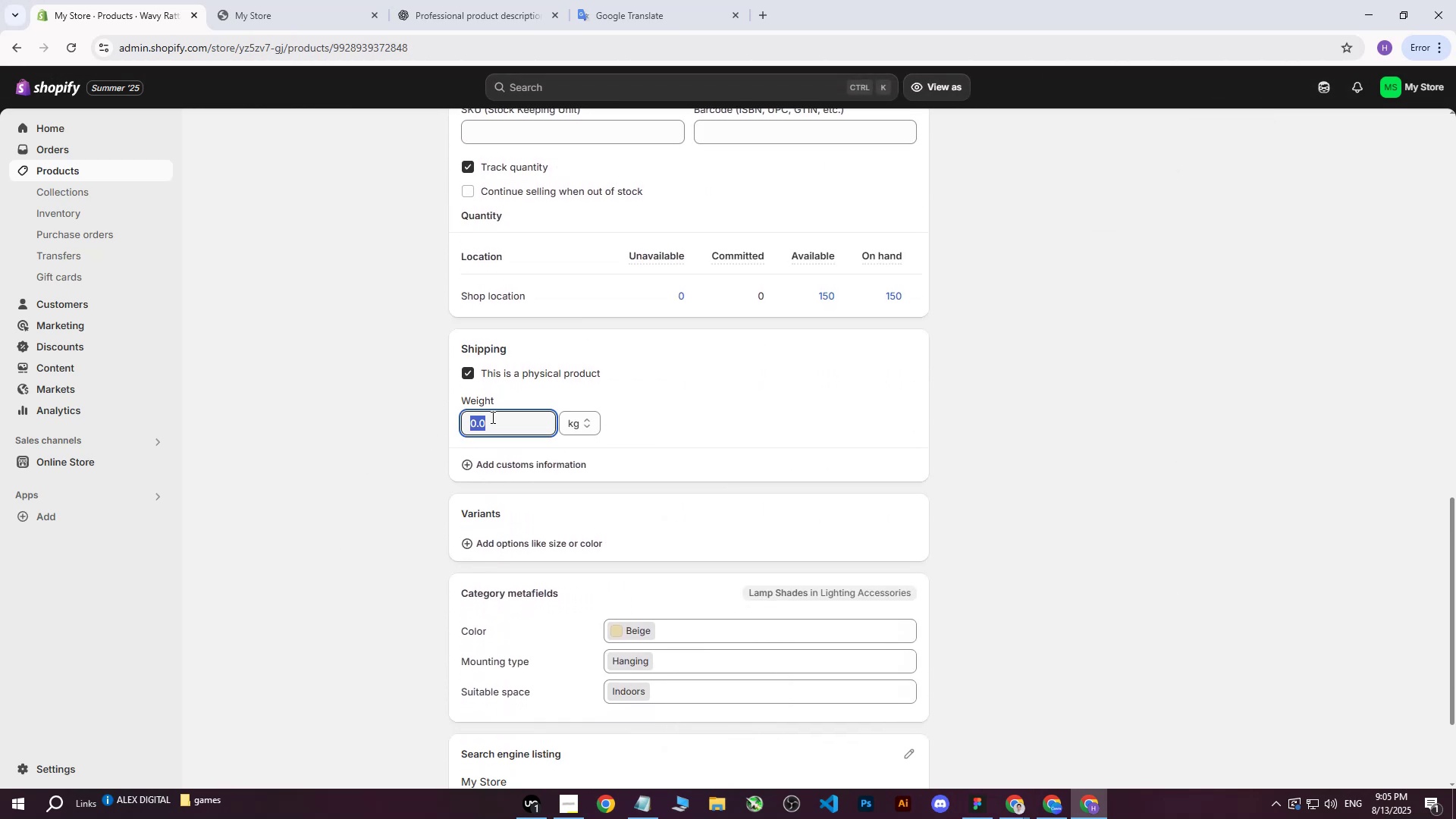 
type(15)
 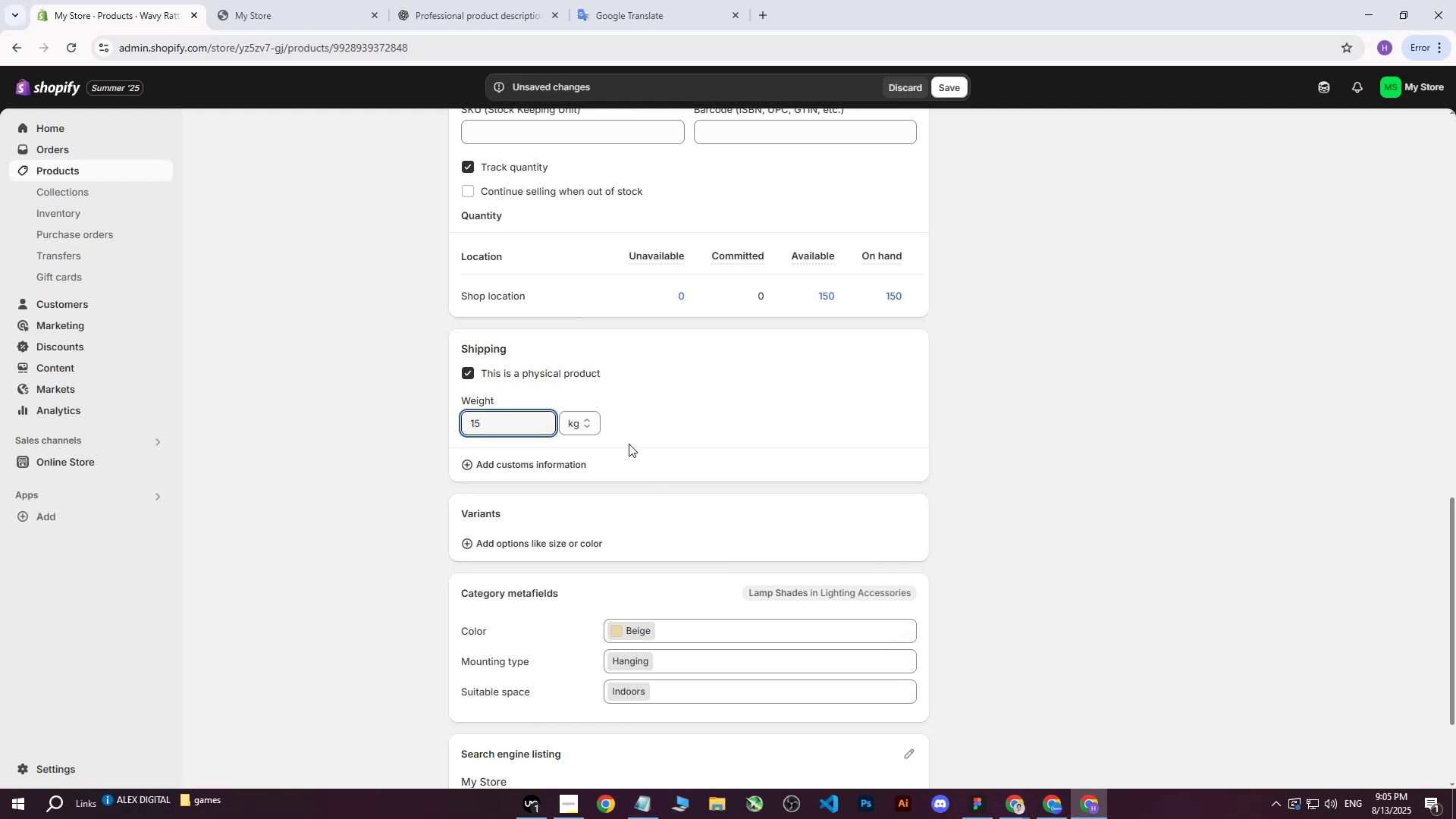 
scroll: coordinate [632, 446], scroll_direction: down, amount: 2.0
 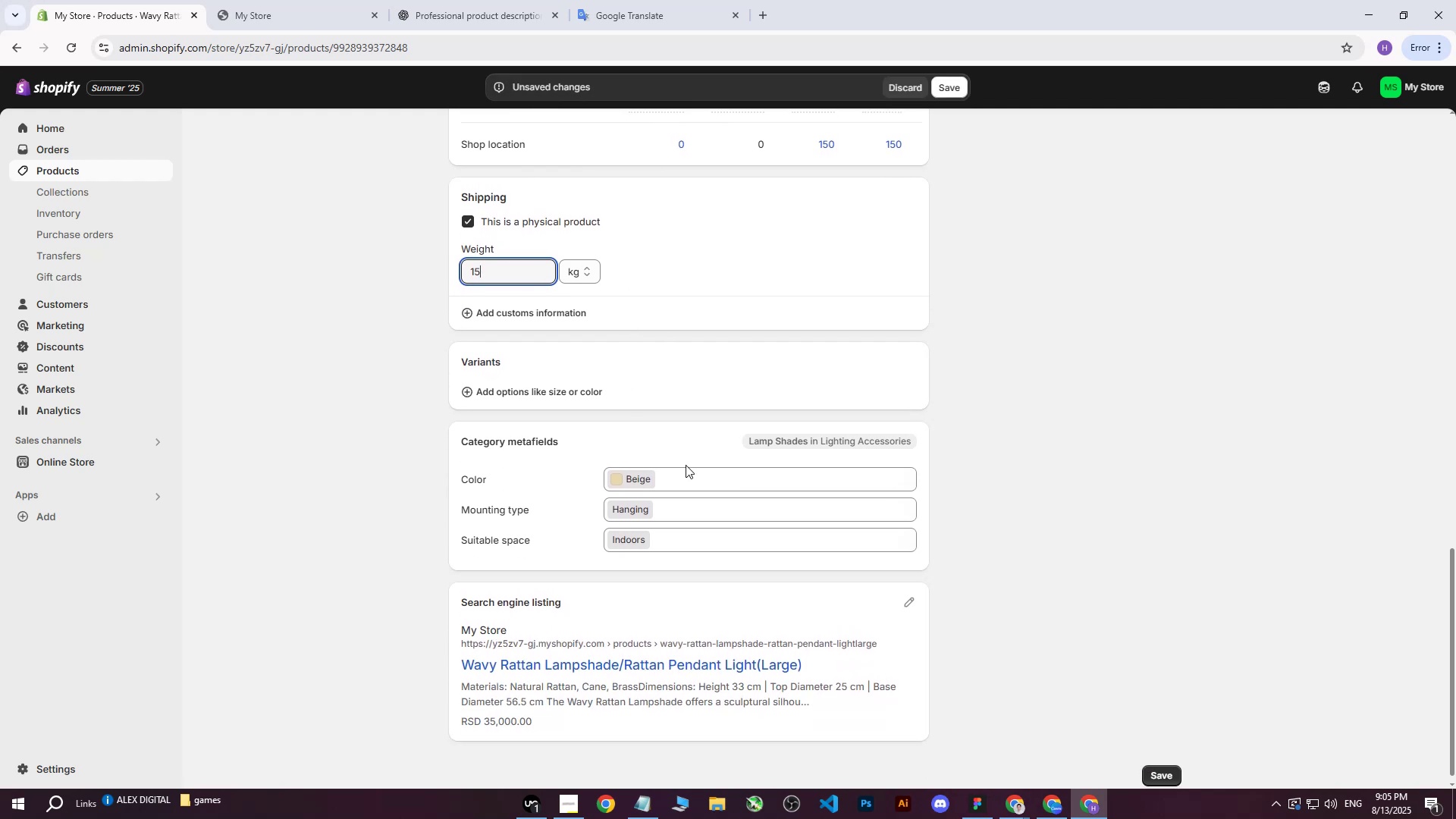 
left_click([676, 476])
 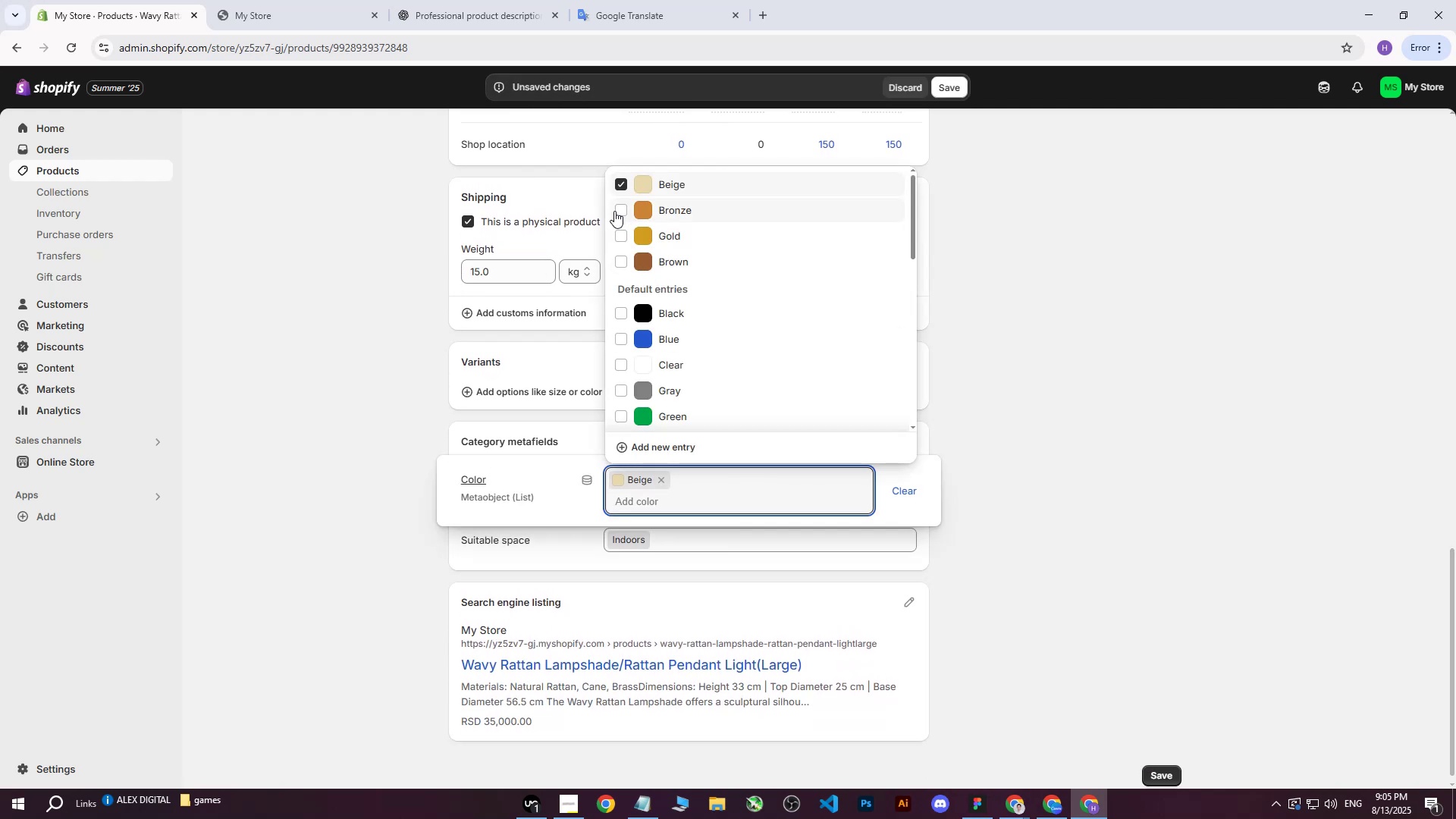 
double_click([621, 237])
 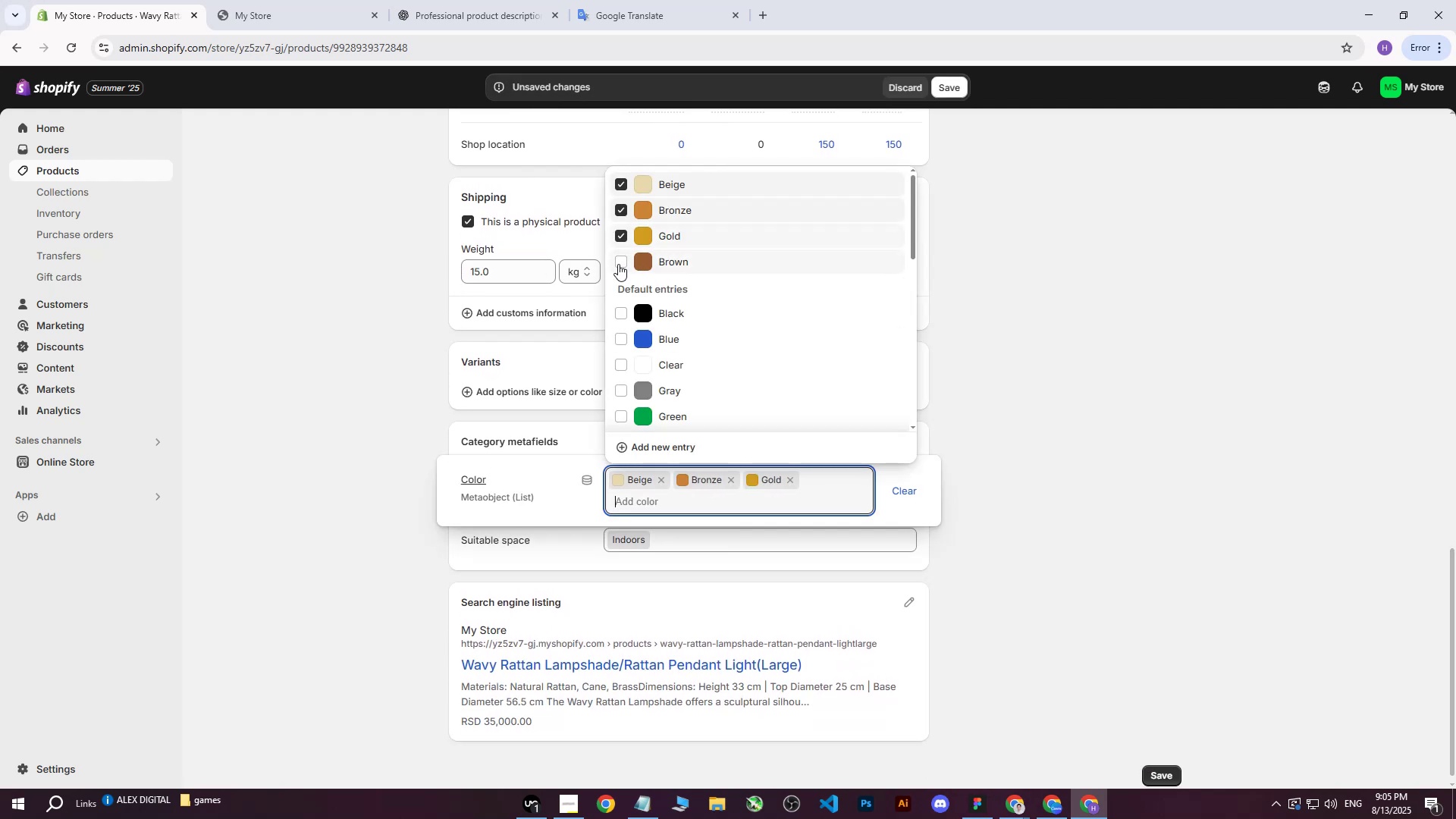 
triple_click([618, 265])
 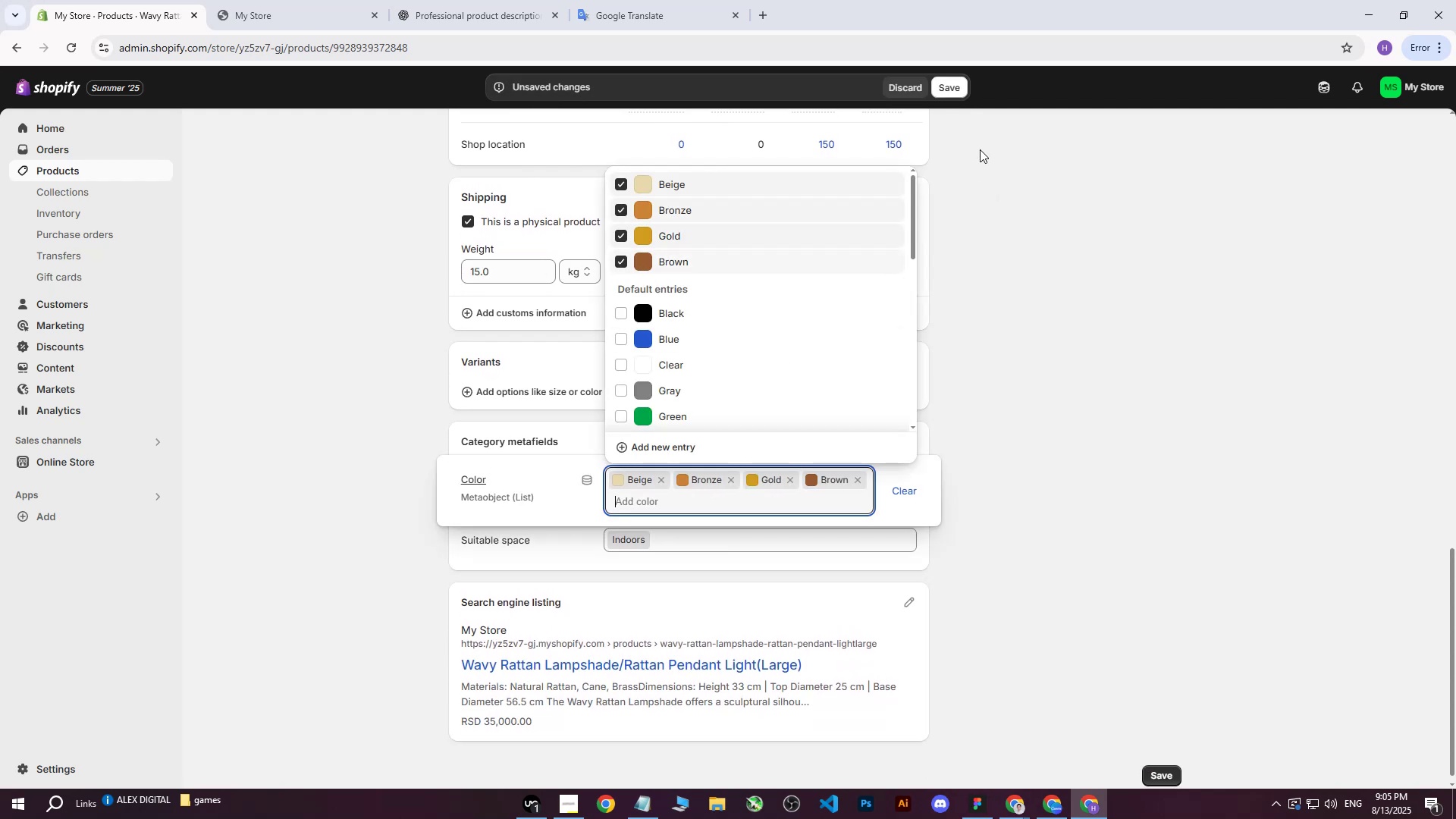 
left_click([1079, 323])
 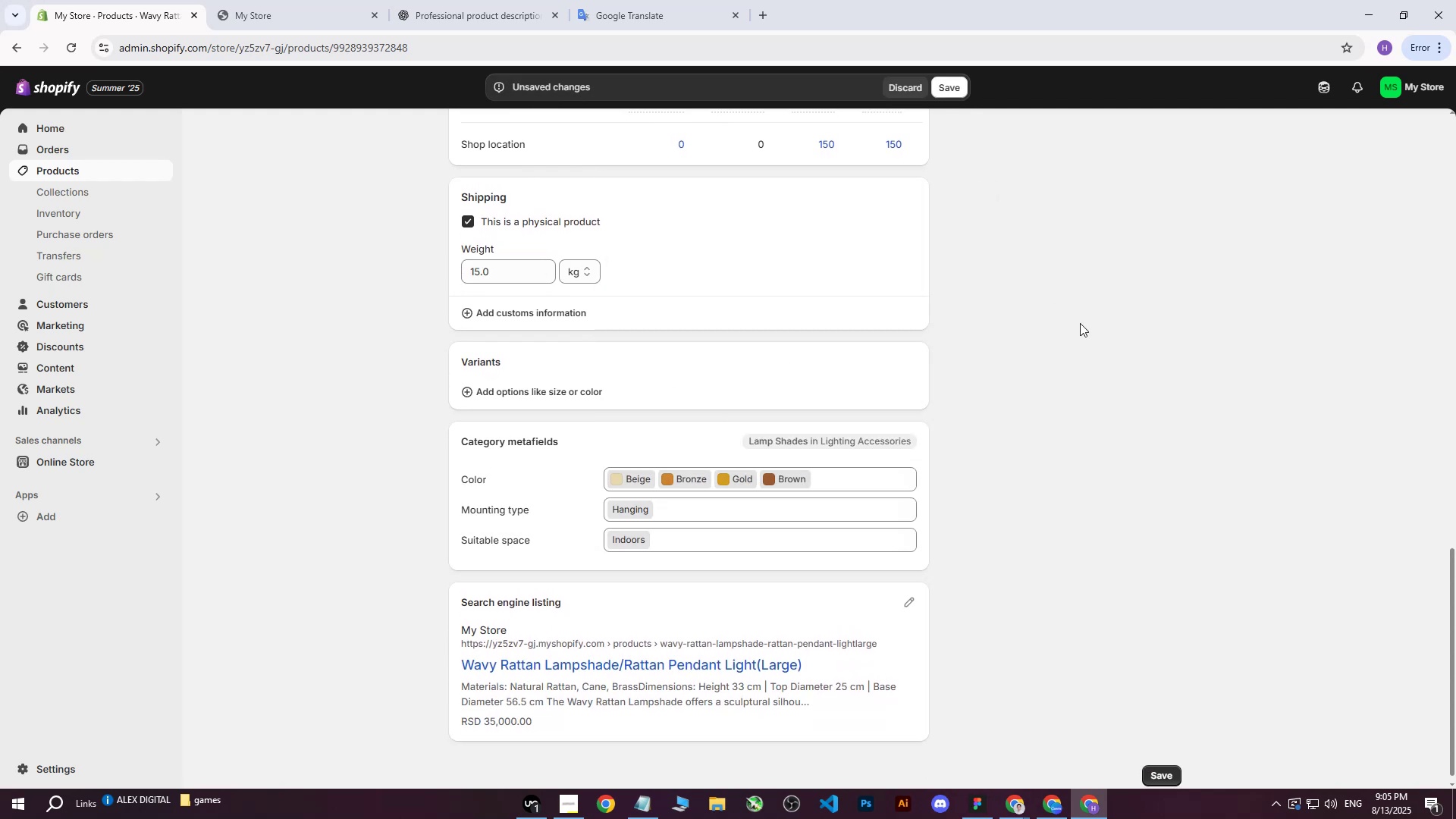 
scroll: coordinate [992, 388], scroll_direction: up, amount: 5.0
 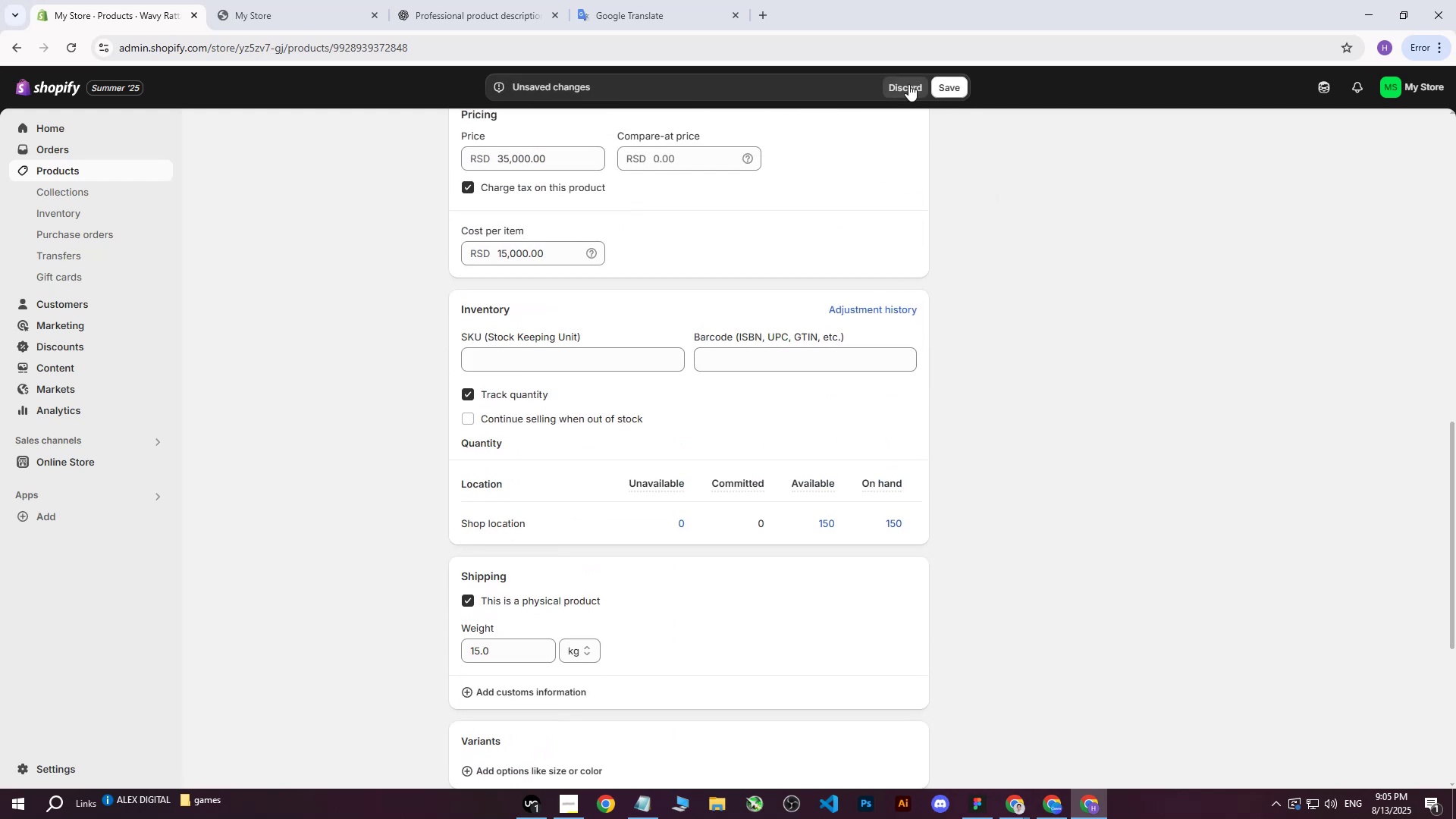 
left_click([956, 89])
 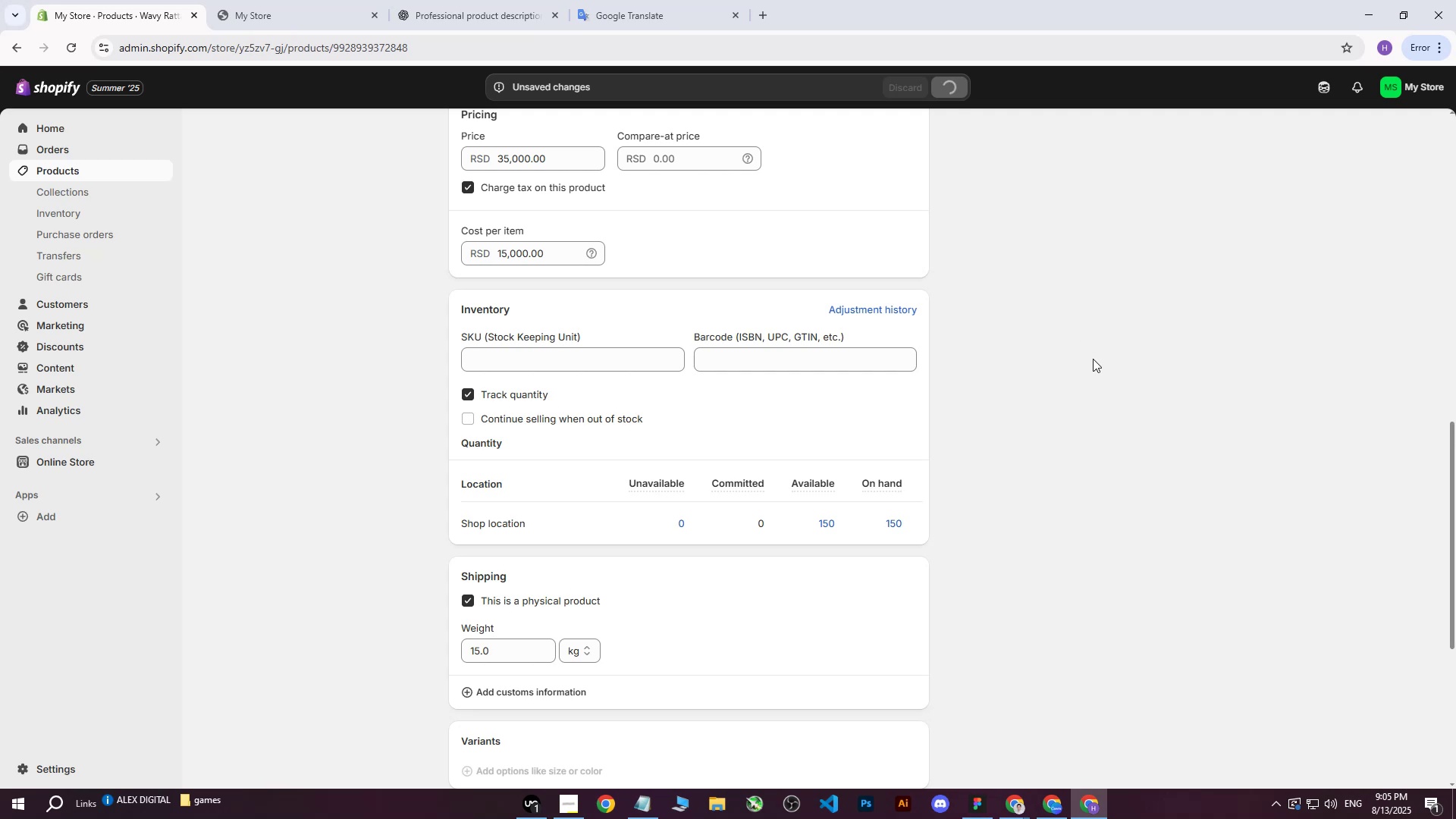 
scroll: coordinate [1085, 417], scroll_direction: up, amount: 13.0
 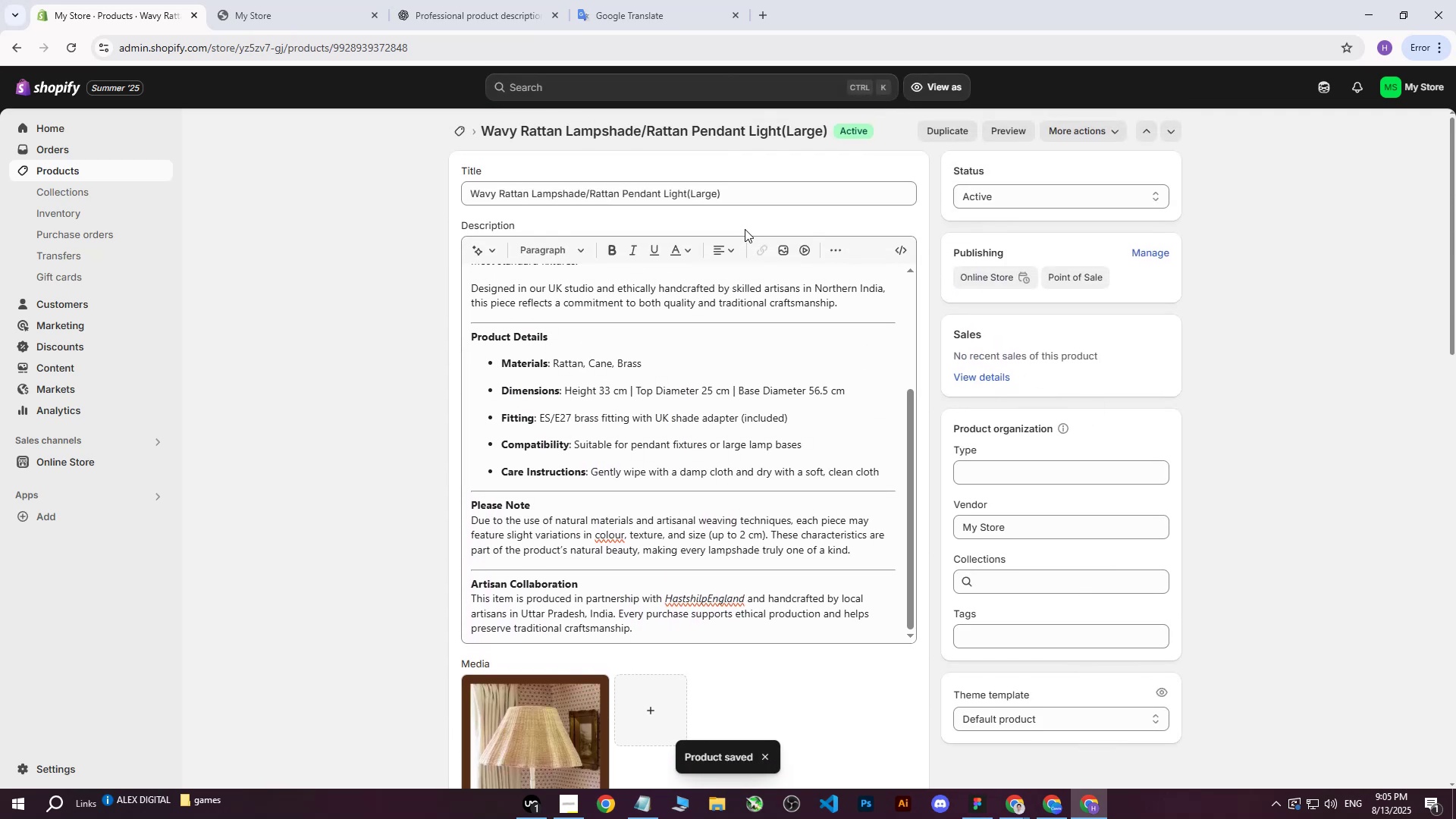 
left_click_drag(start_coordinate=[748, 195], to_coordinate=[425, 174])
 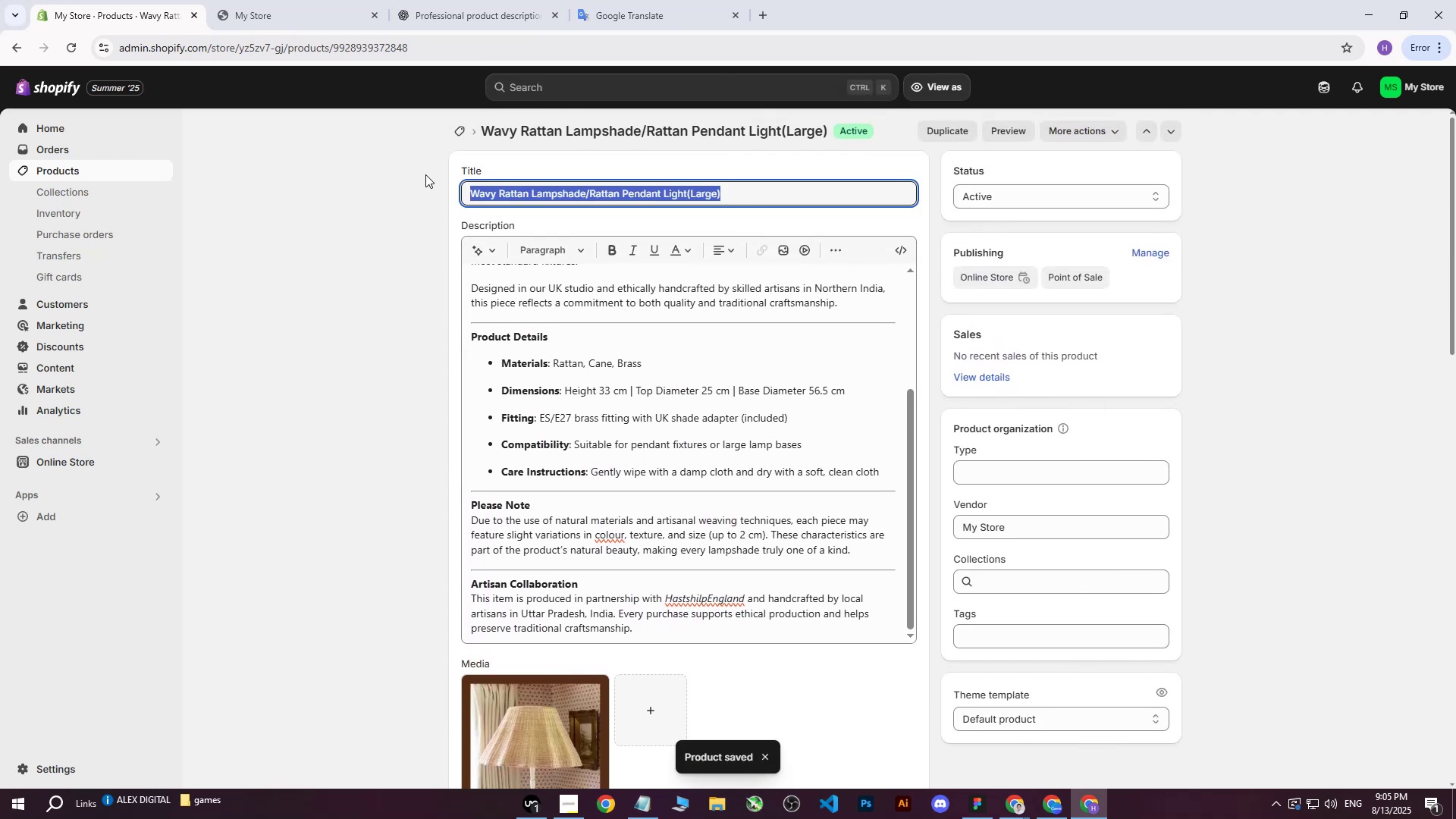 
key(Control+ControlLeft)
 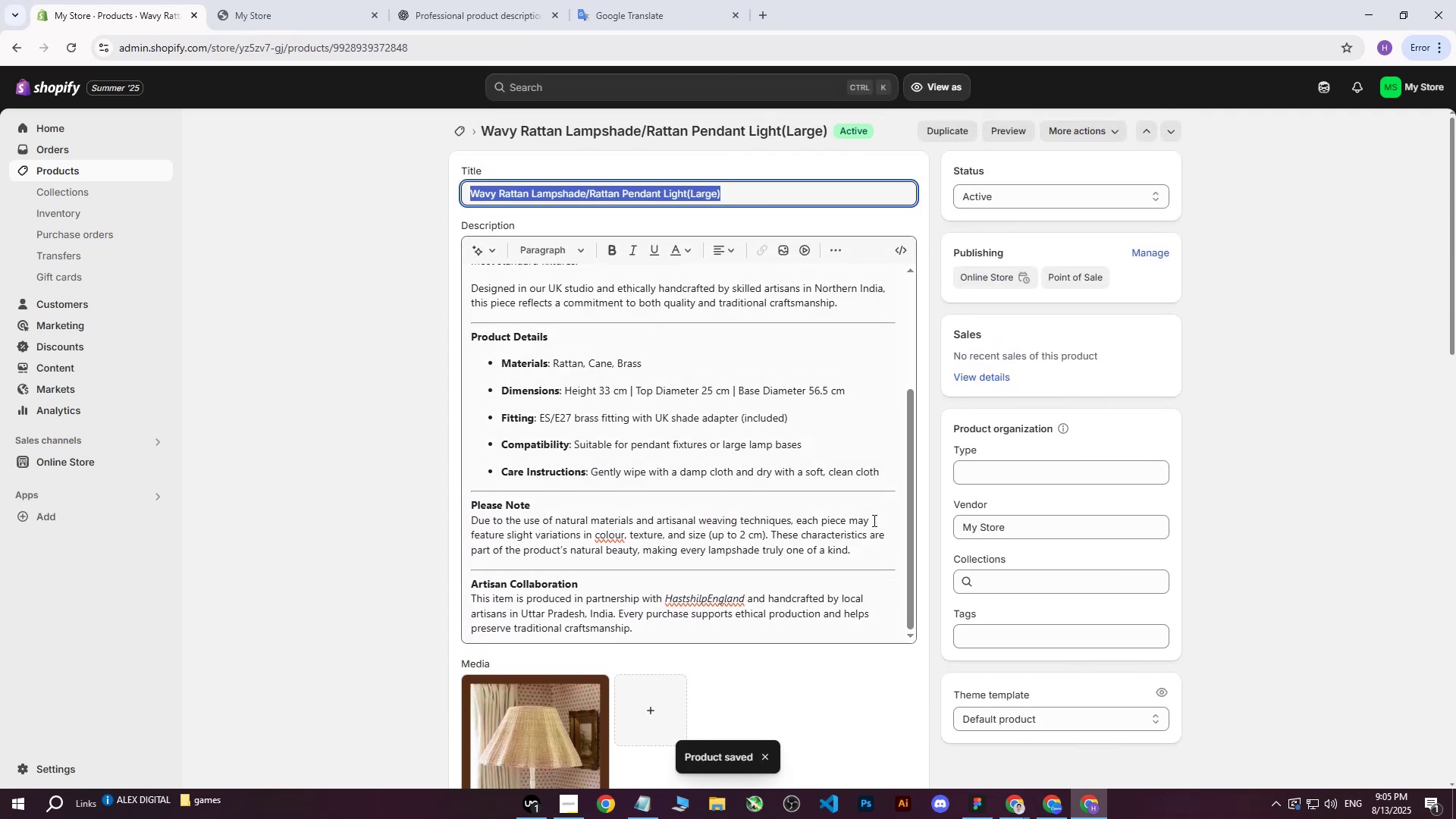 
key(Control+C)
 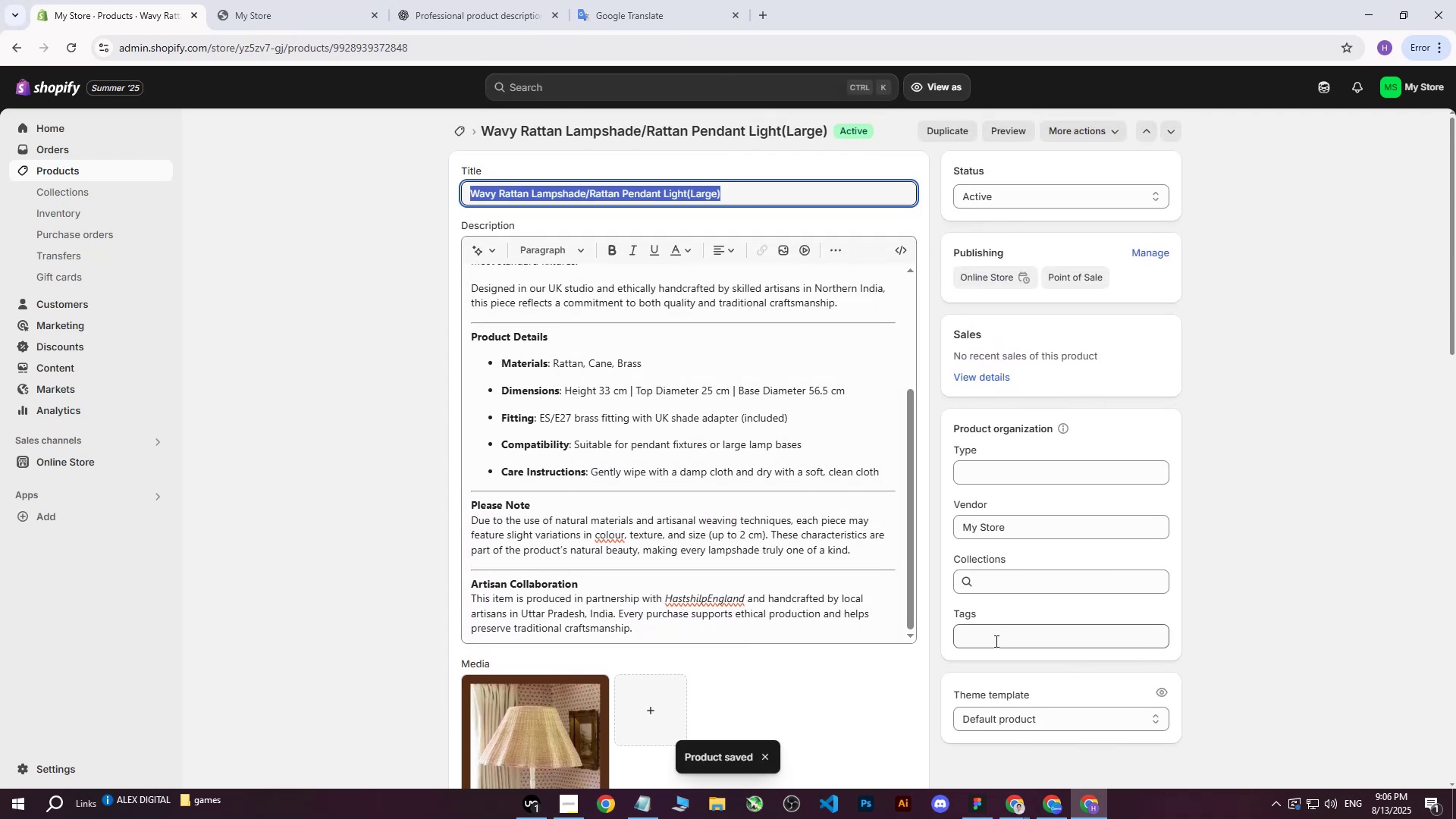 
key(Control+ControlLeft)
 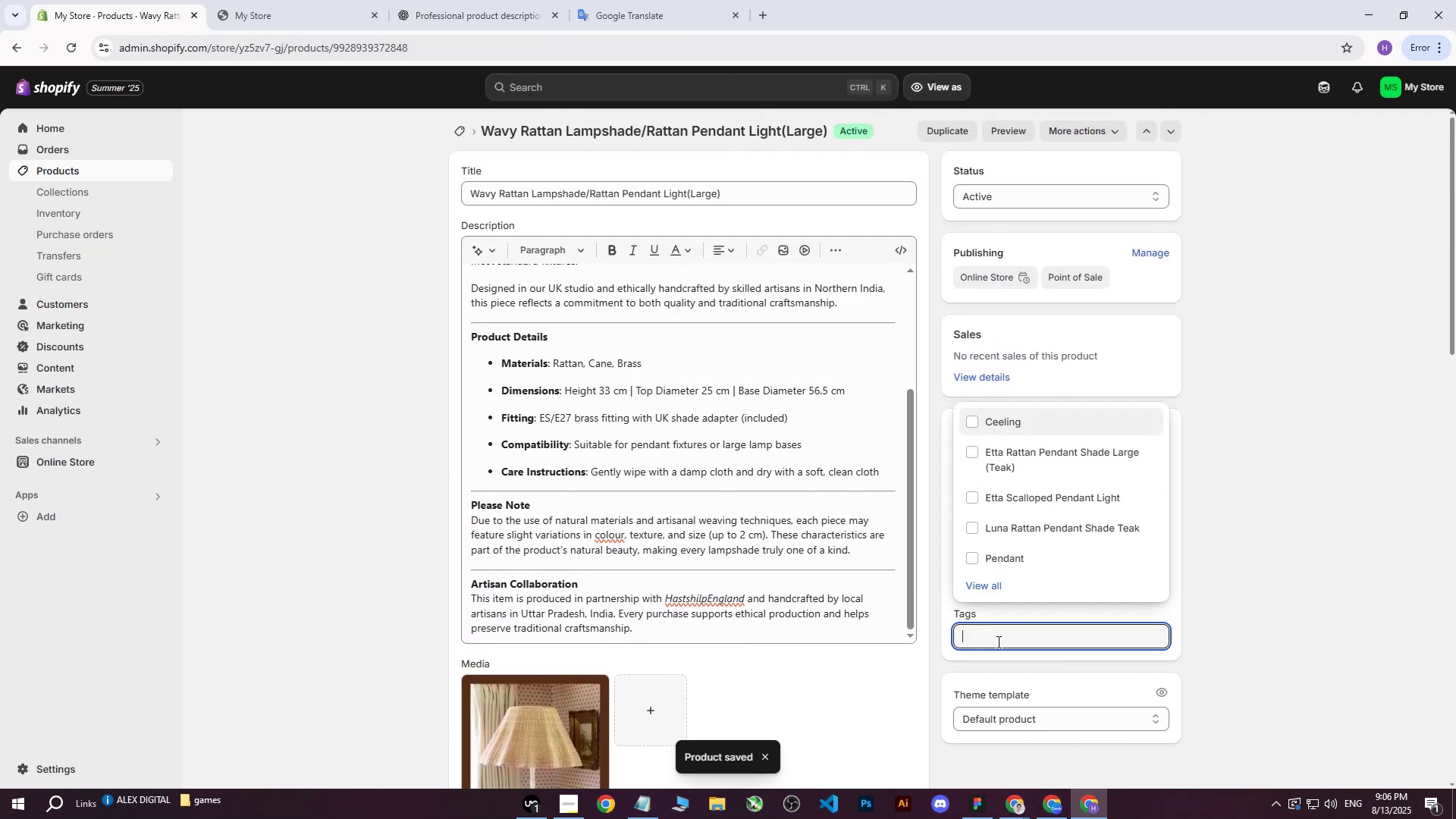 
key(Control+V)
 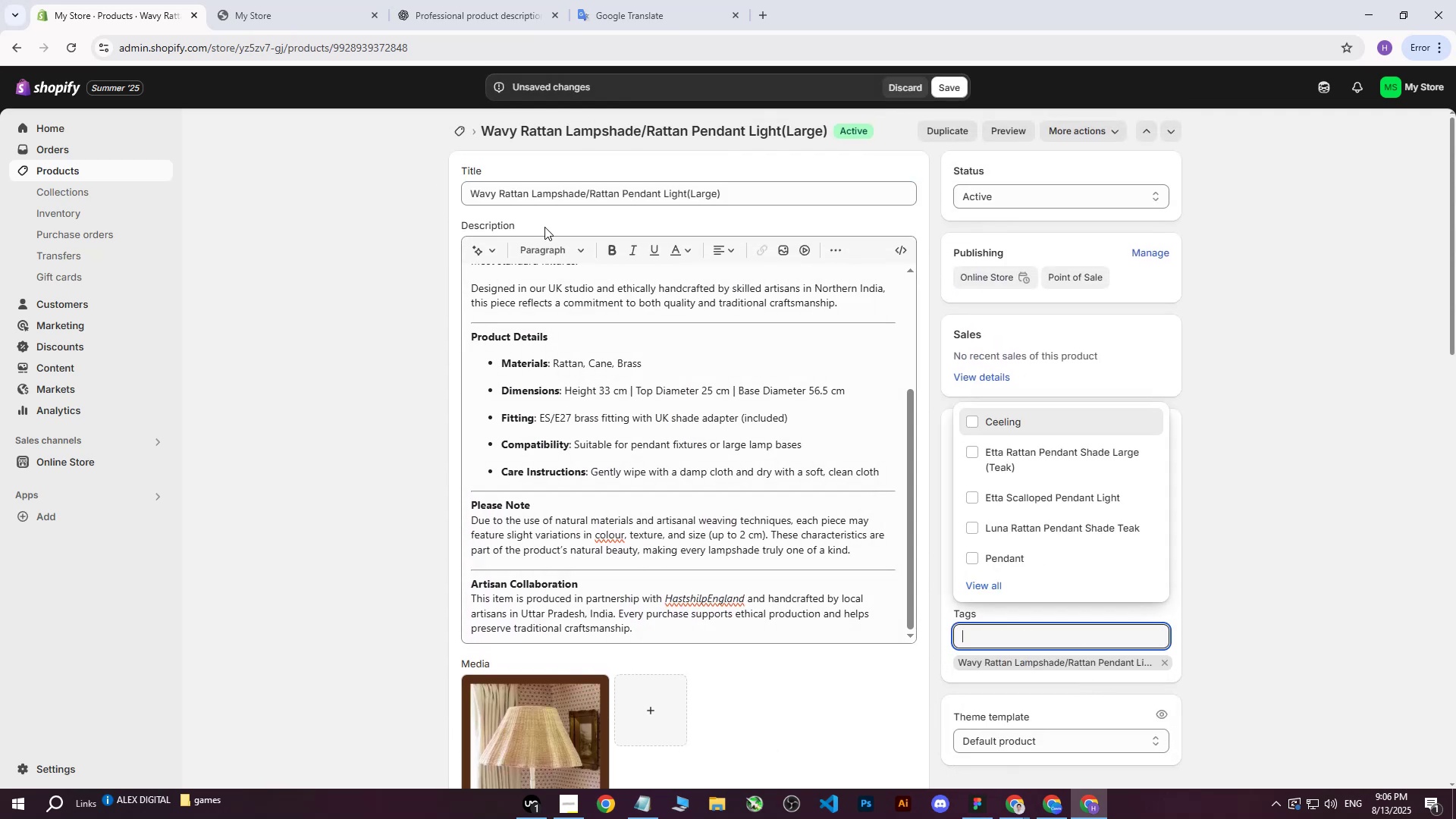 
left_click_drag(start_coordinate=[468, 191], to_coordinate=[583, 198])
 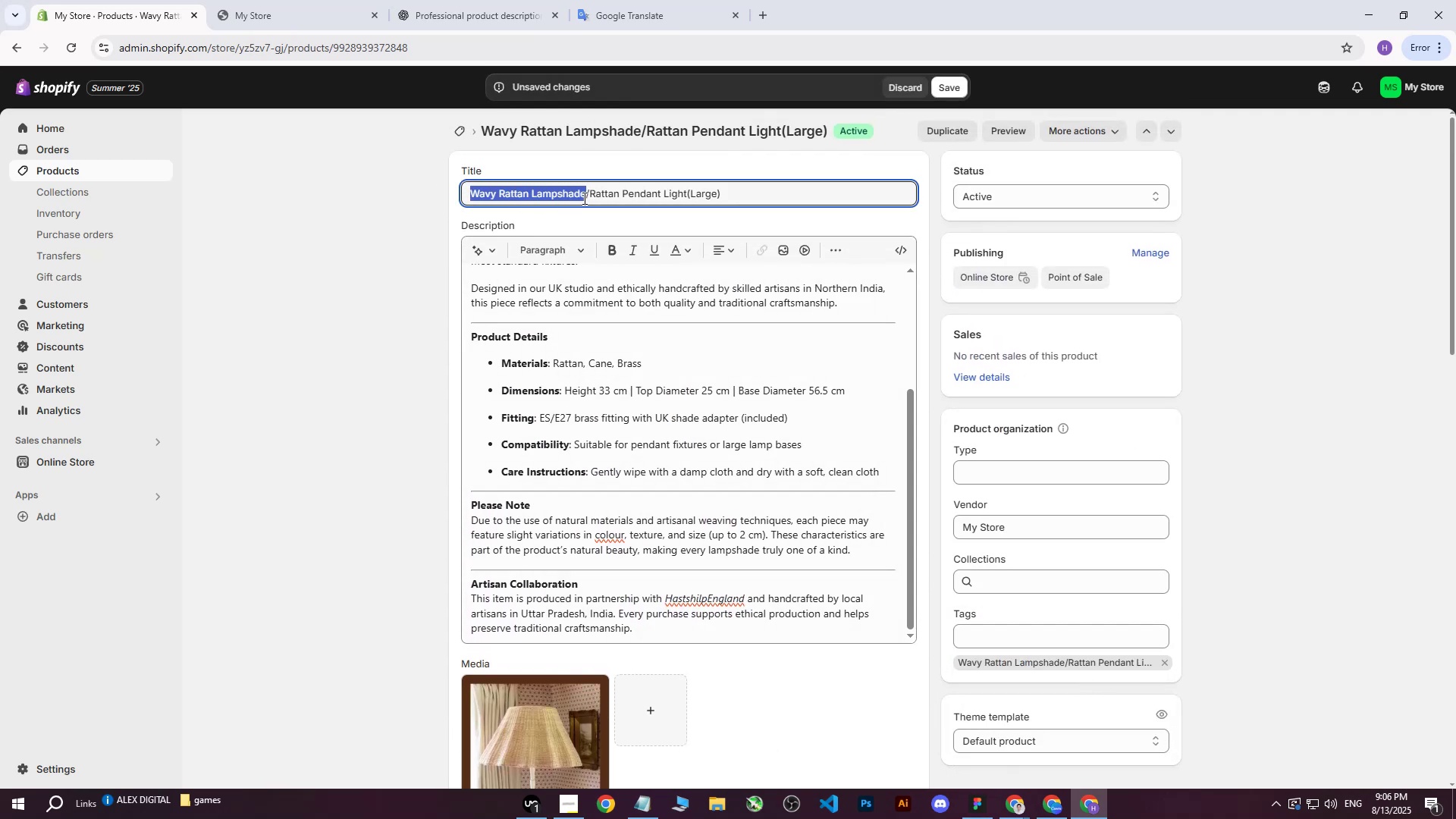 
key(Control+ControlLeft)
 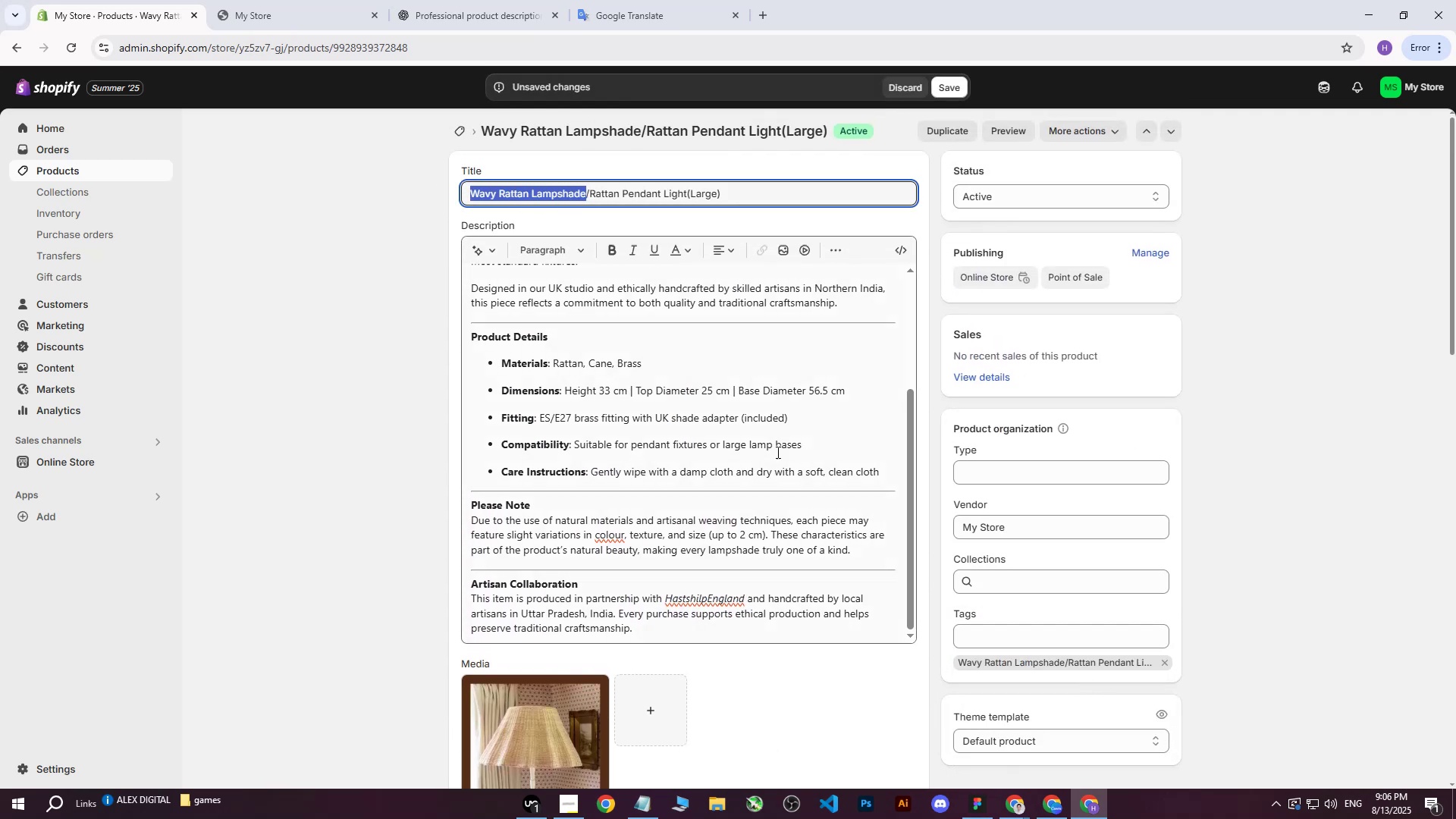 
key(Control+C)
 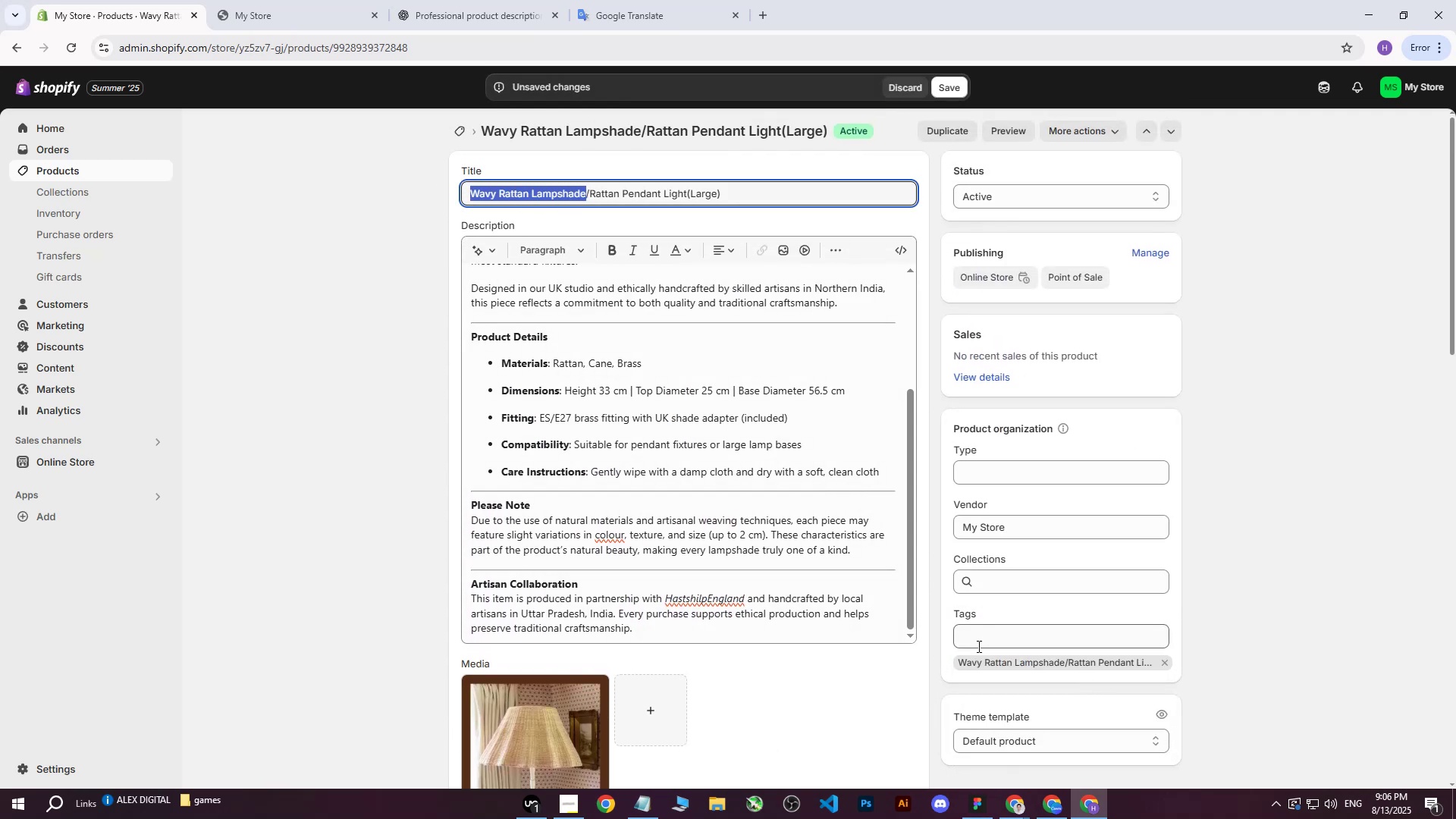 
left_click([981, 642])
 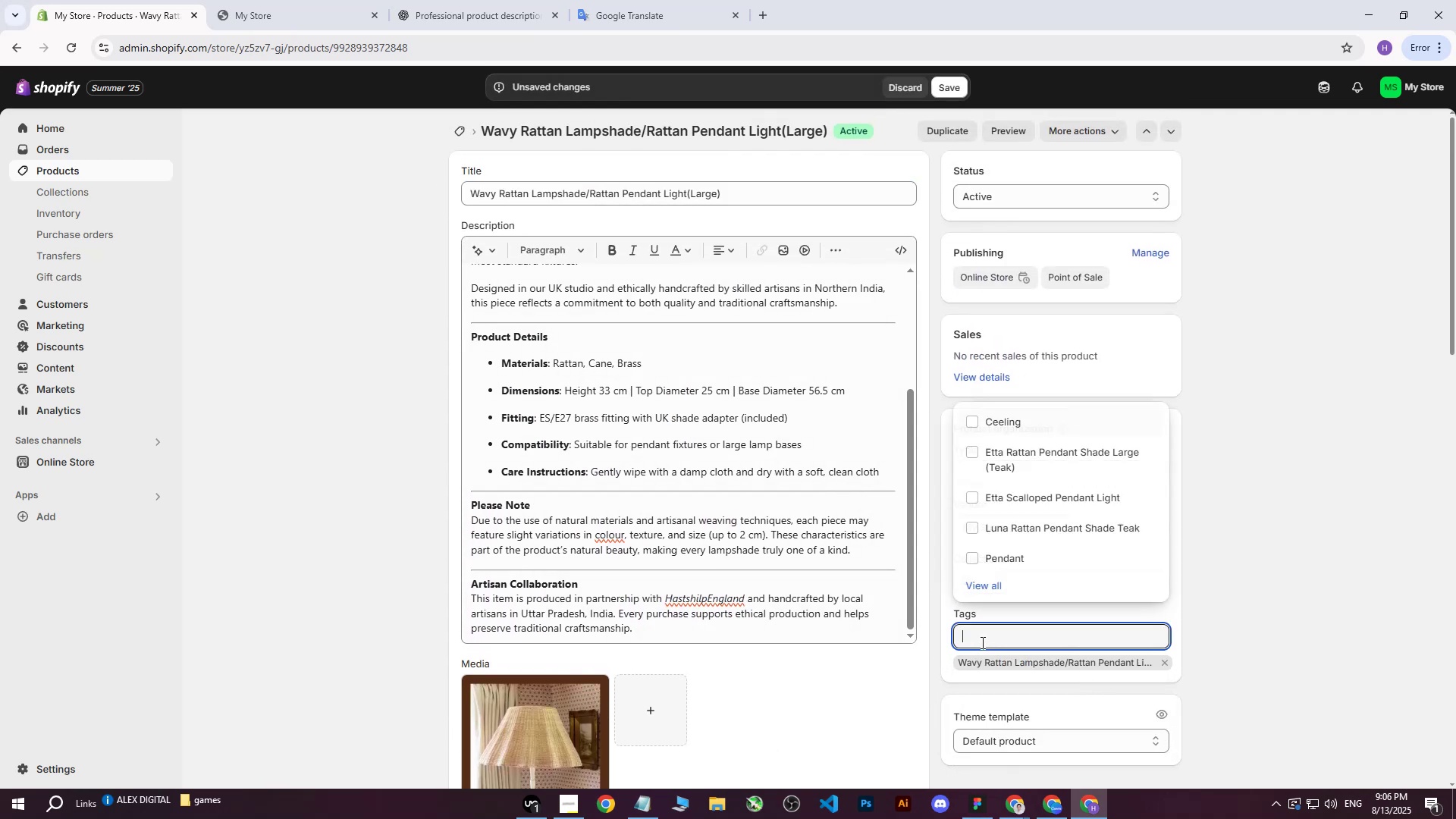 
key(Control+ControlLeft)
 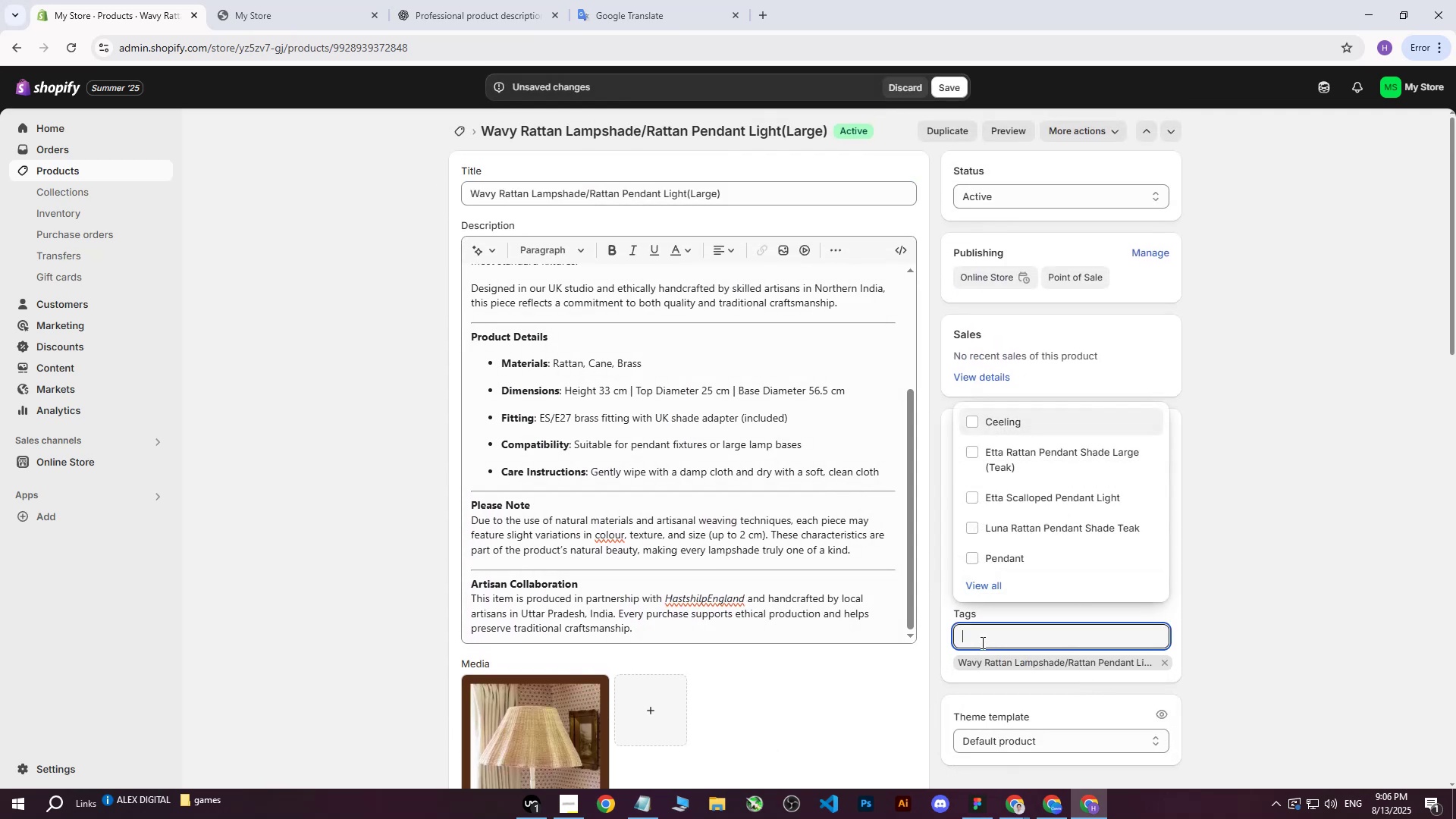 
key(Control+V)
 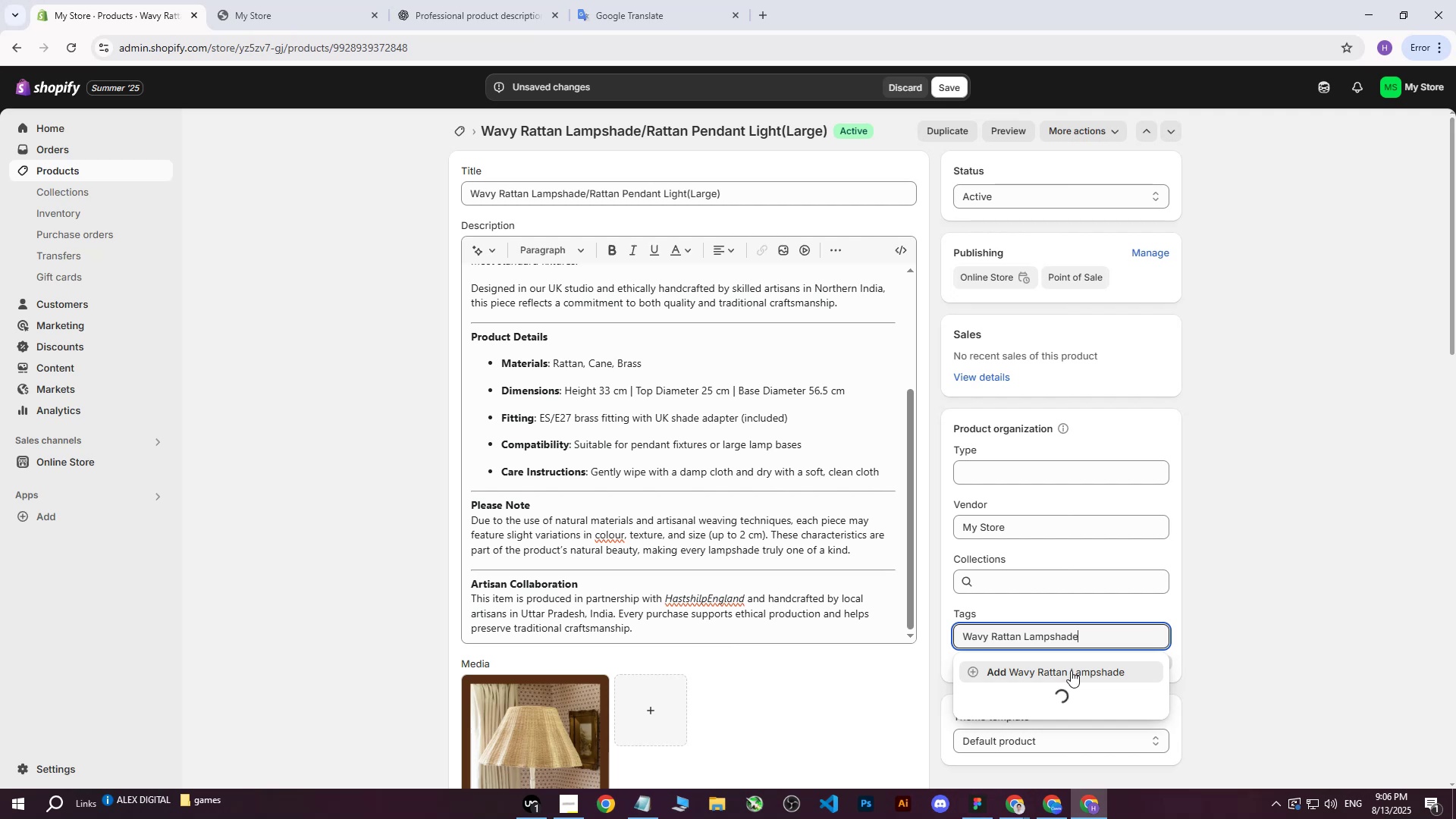 
left_click([1073, 673])
 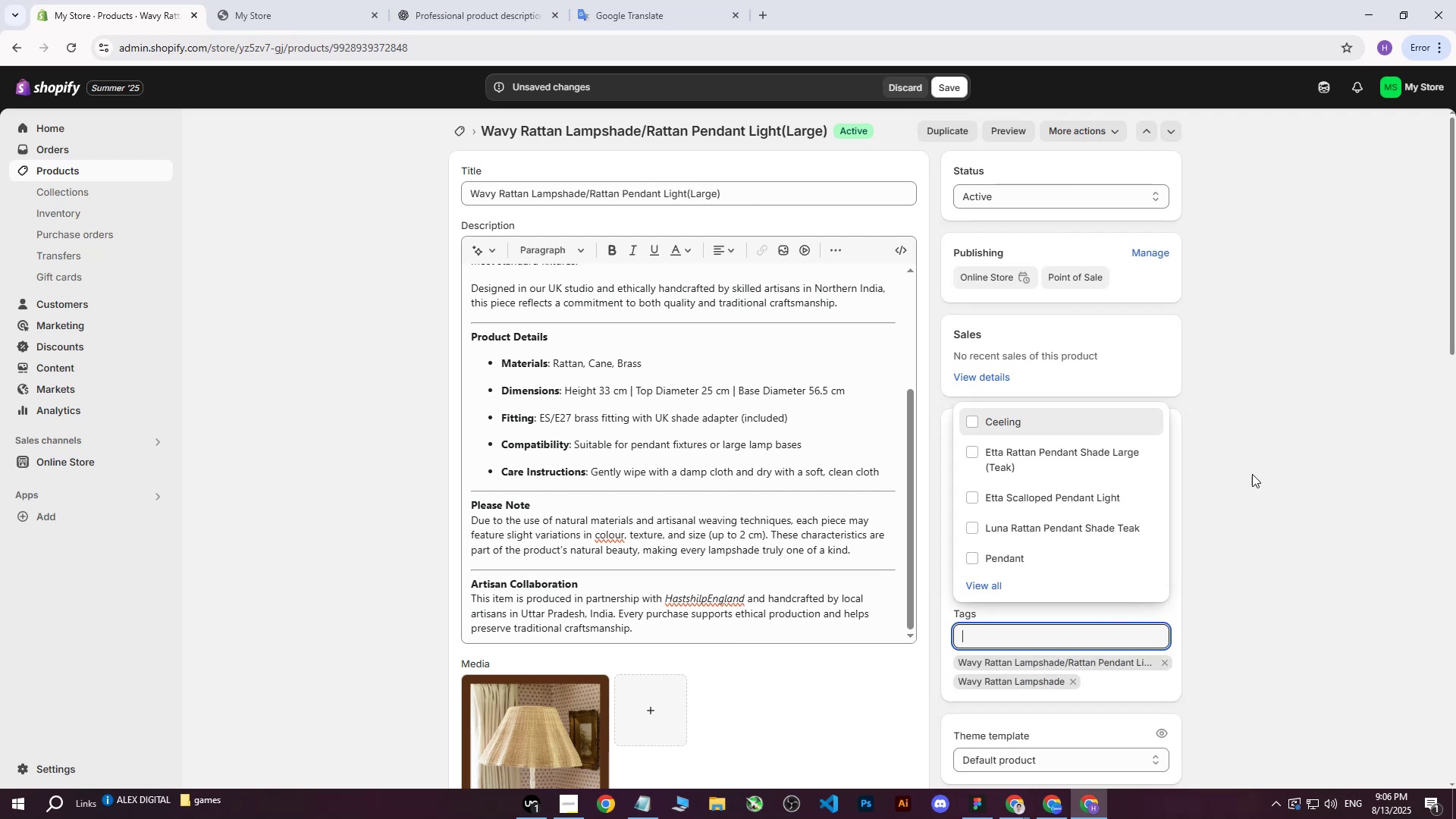 
left_click([1252, 474])
 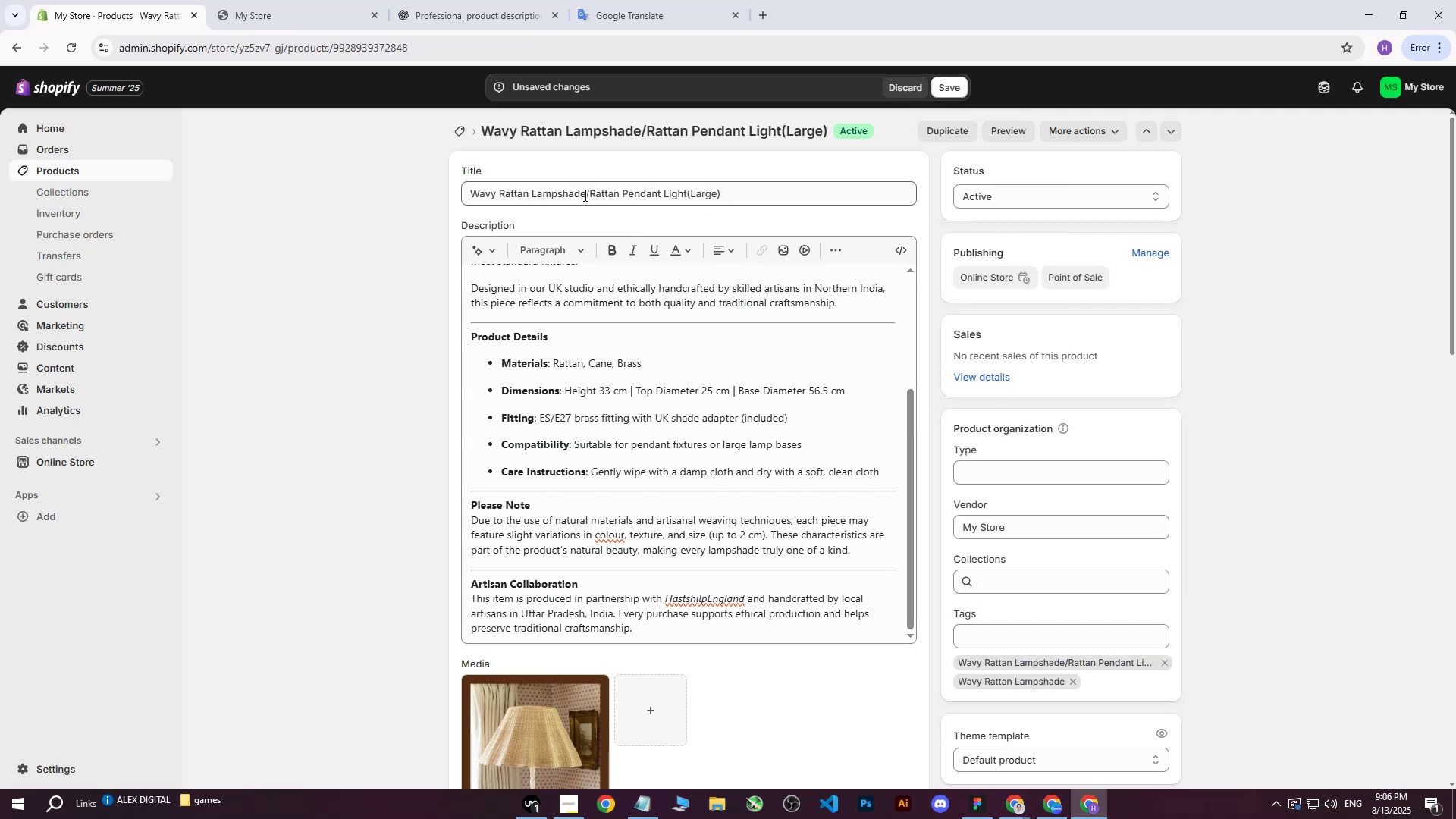 
left_click_drag(start_coordinate=[592, 196], to_coordinate=[739, 196])
 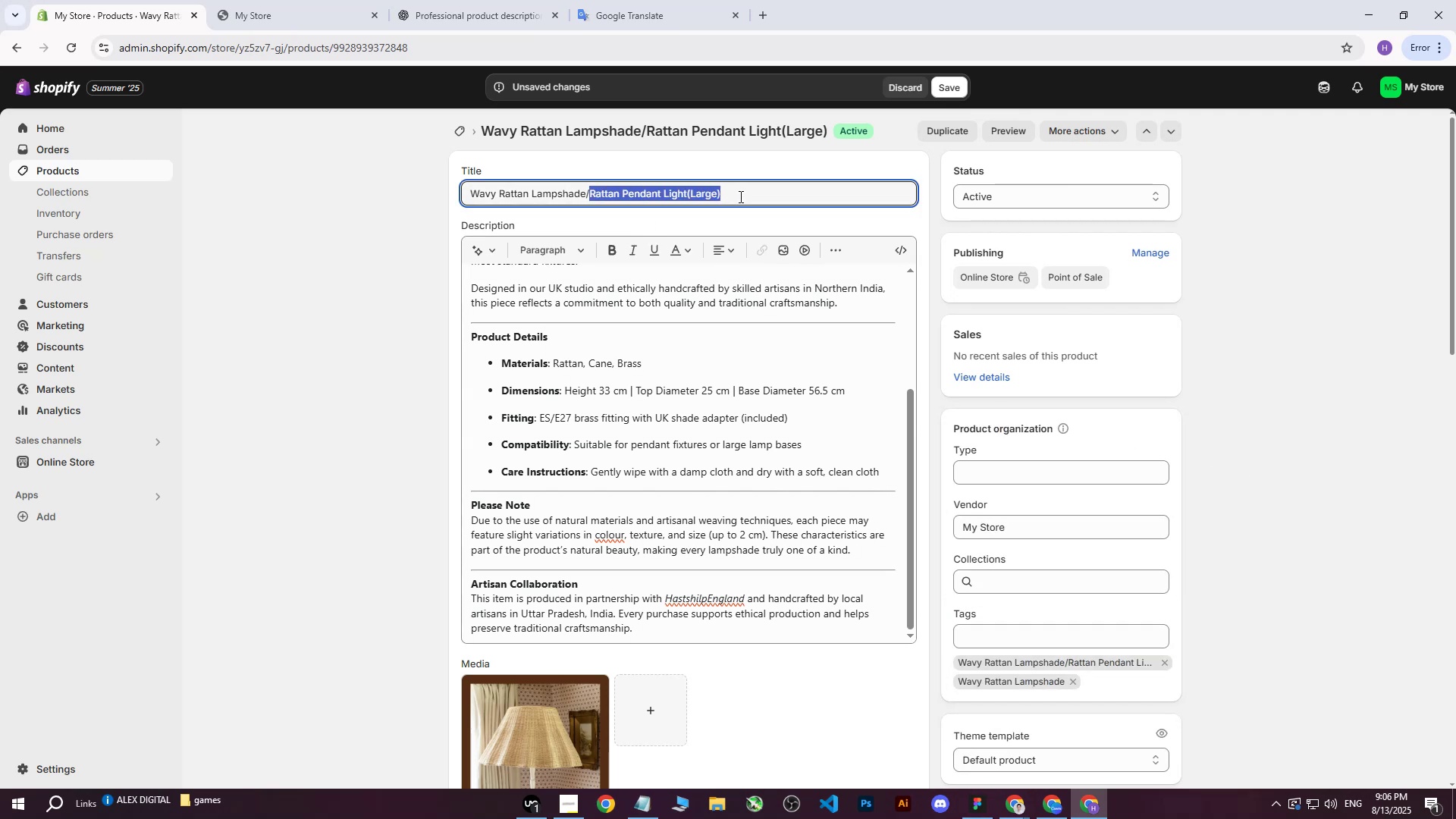 
key(Control+ControlLeft)
 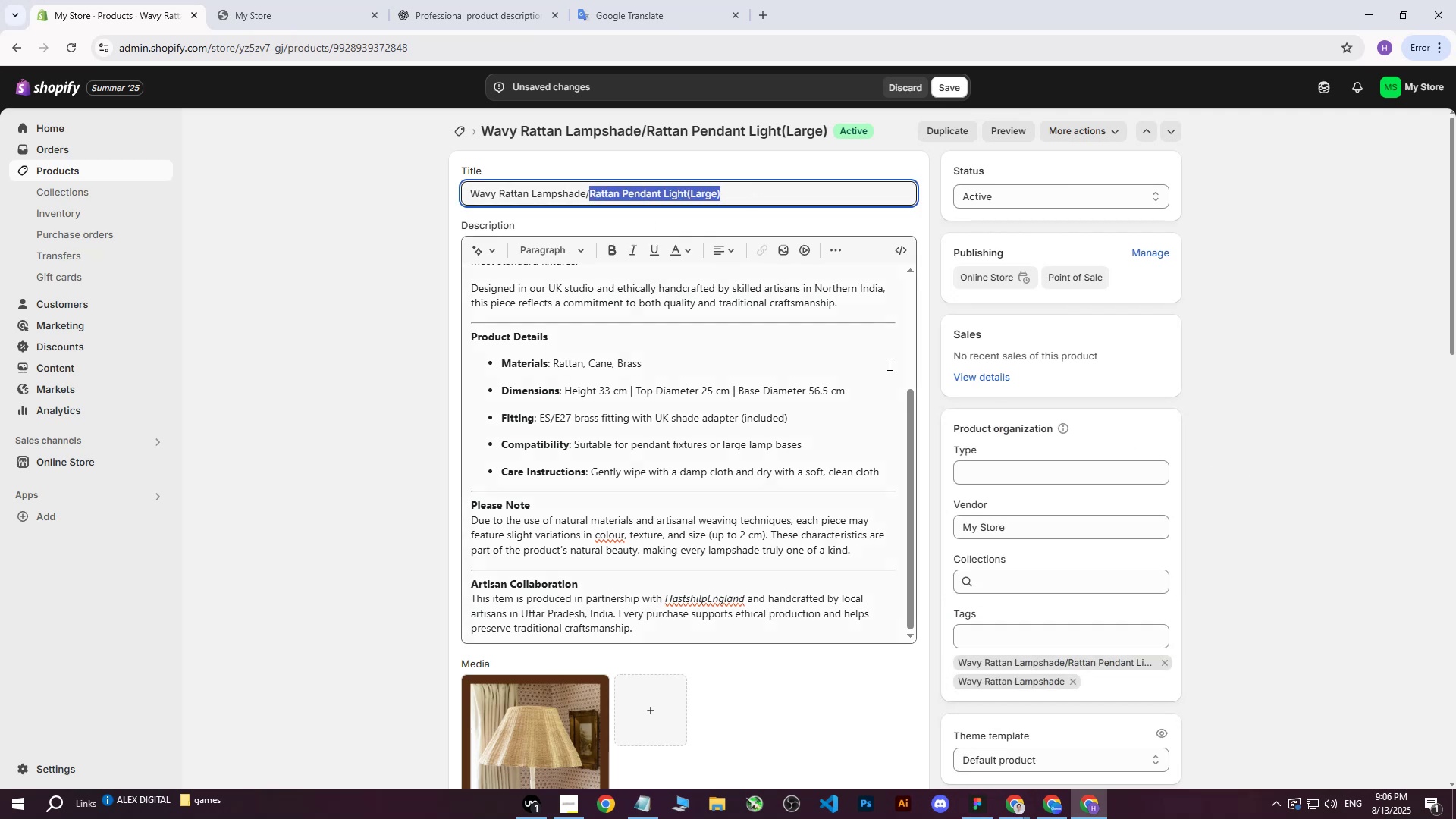 
key(Control+C)
 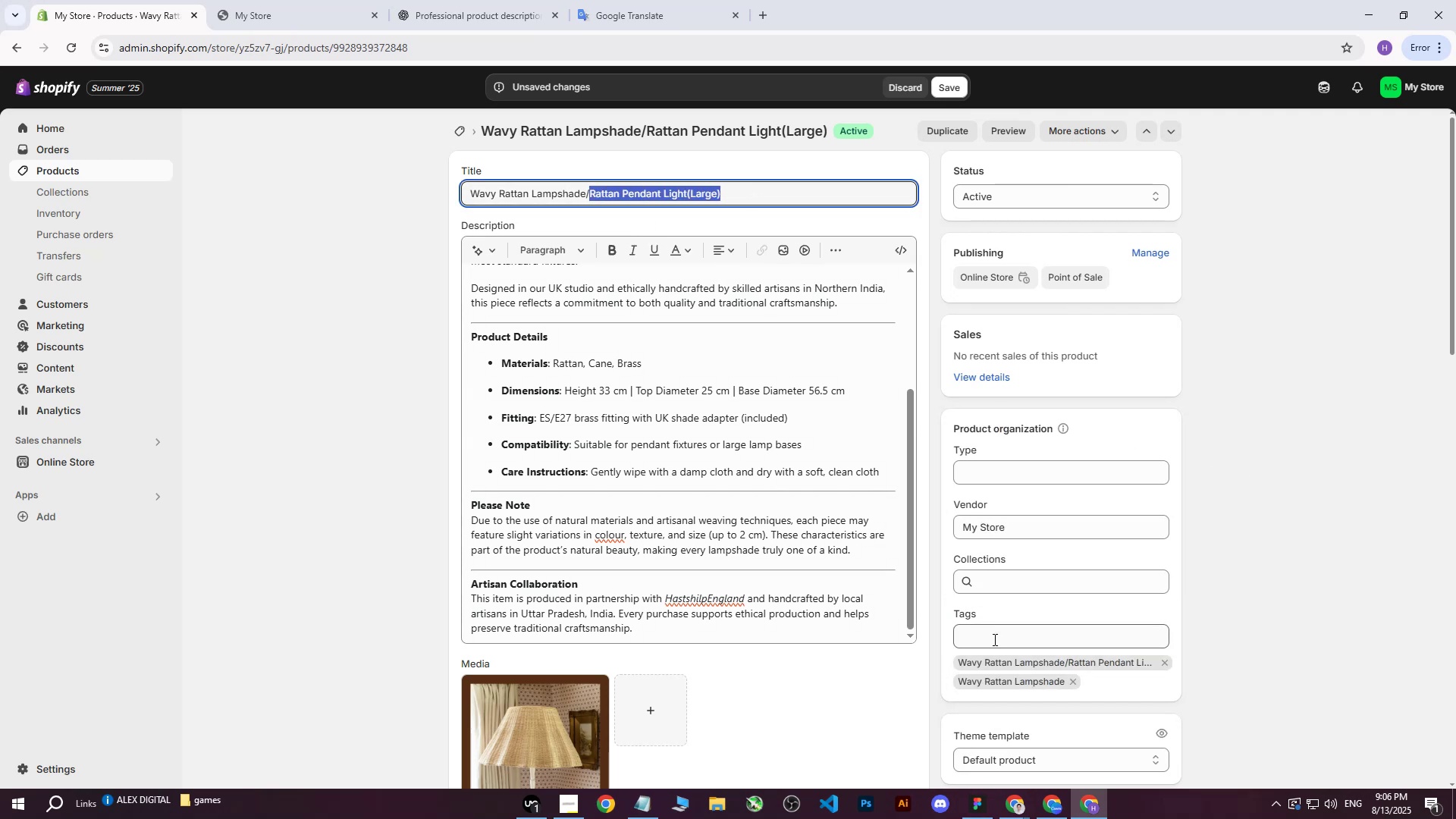 
left_click([993, 642])
 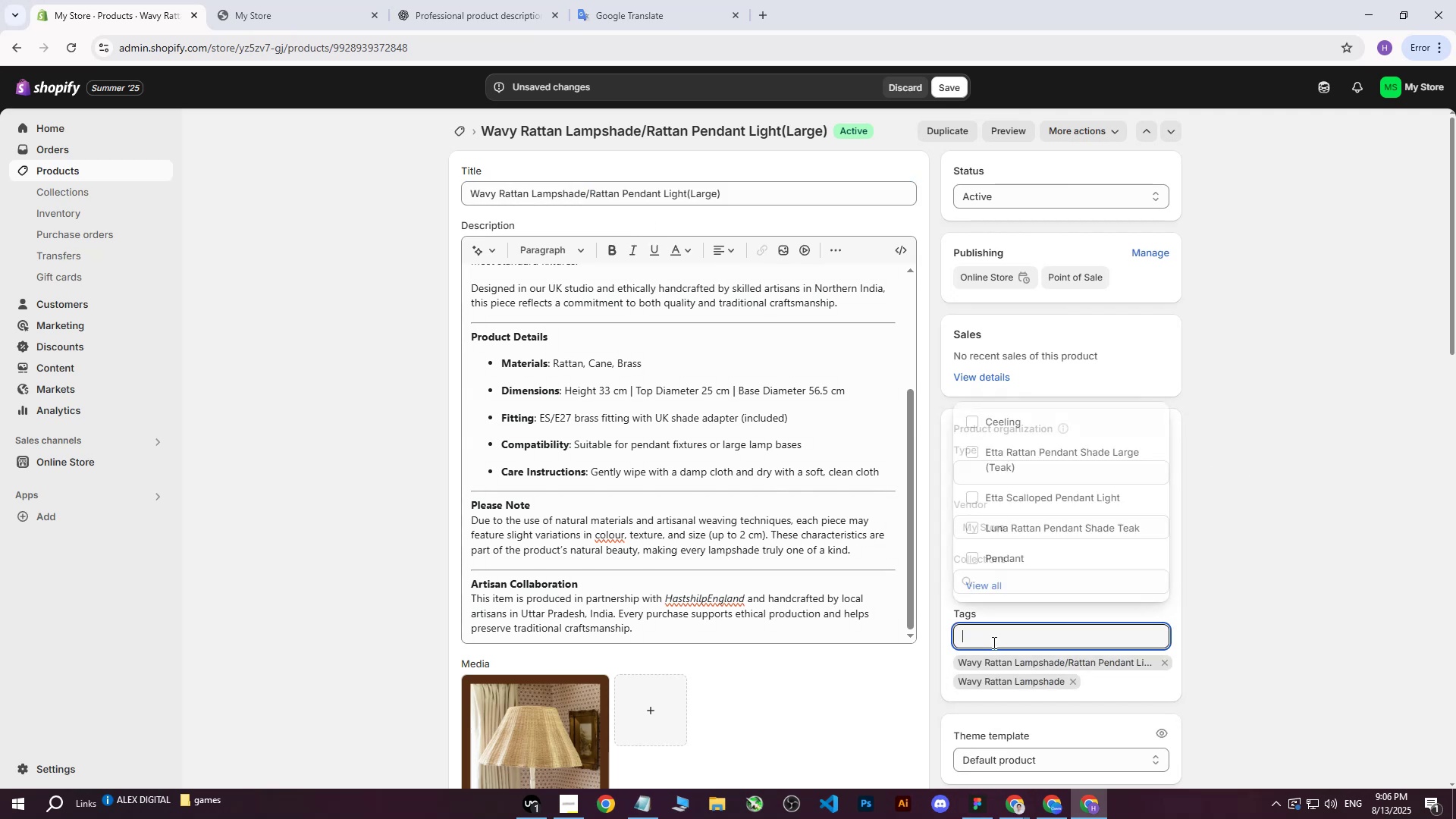 
key(Control+ControlLeft)
 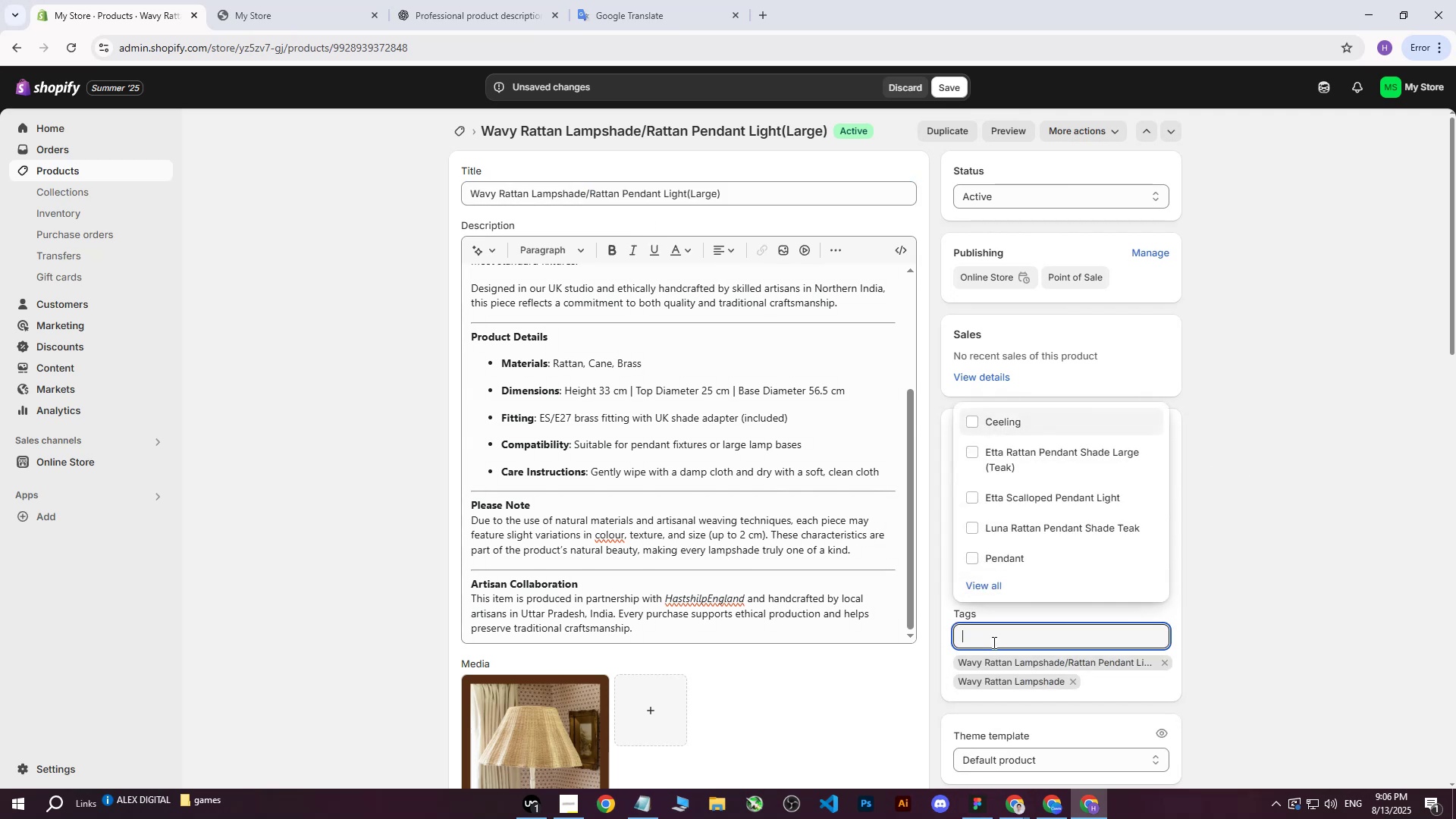 
key(Control+V)
 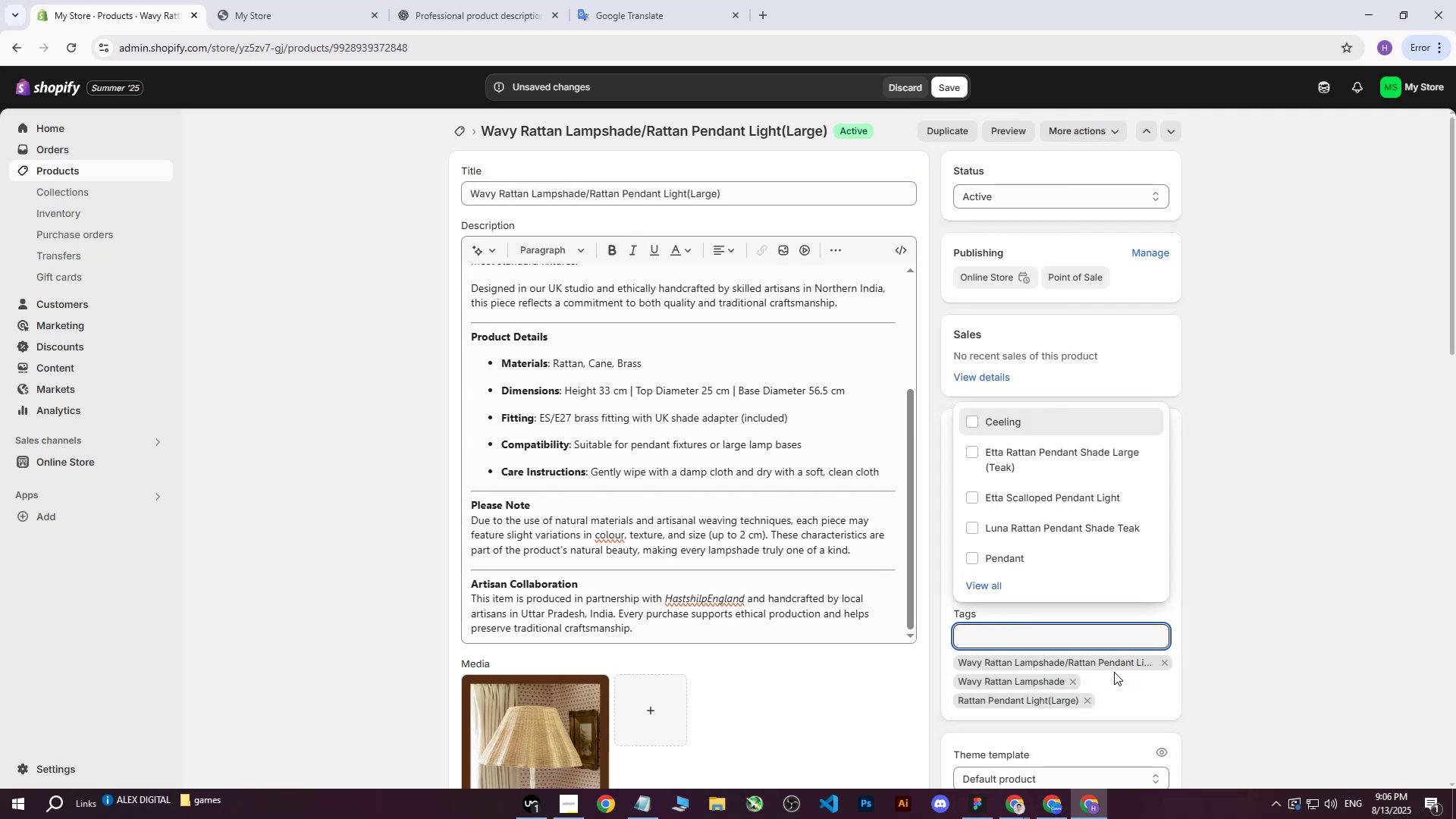 
double_click([1332, 399])
 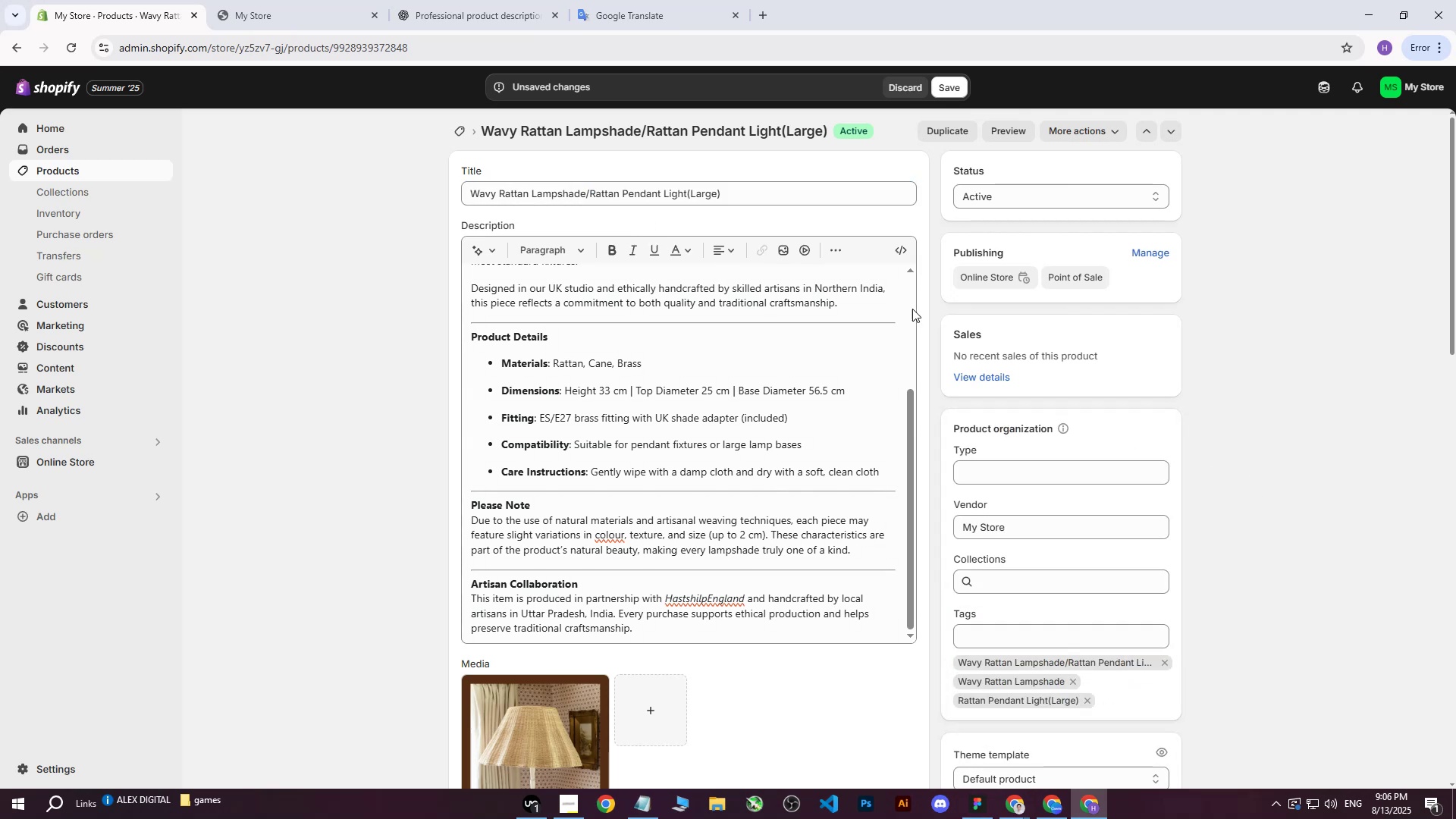 
scroll: coordinate [717, 460], scroll_direction: down, amount: 4.0
 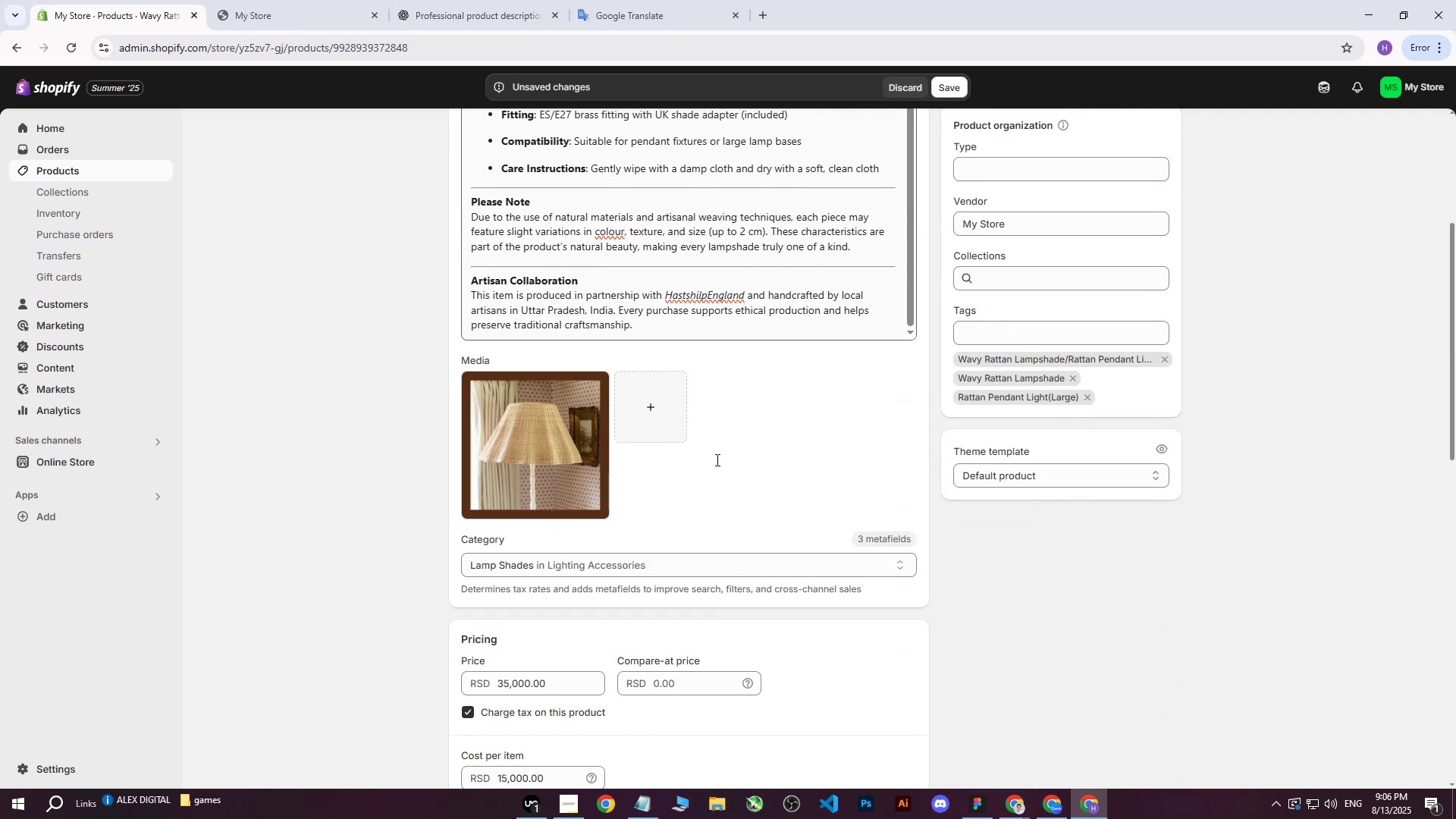 
scroll: coordinate [717, 459], scroll_direction: up, amount: 14.0
 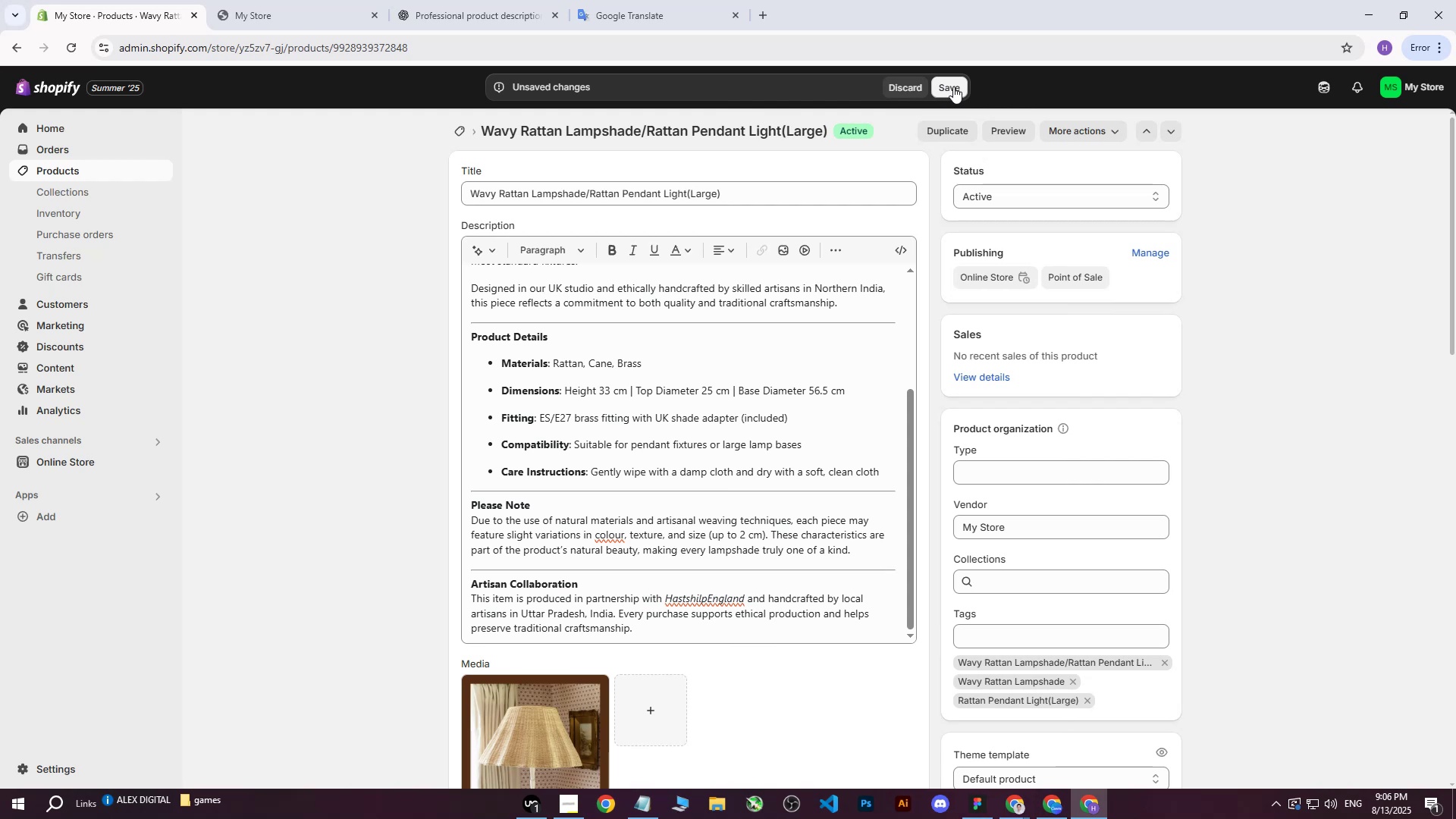 
left_click([949, 86])
 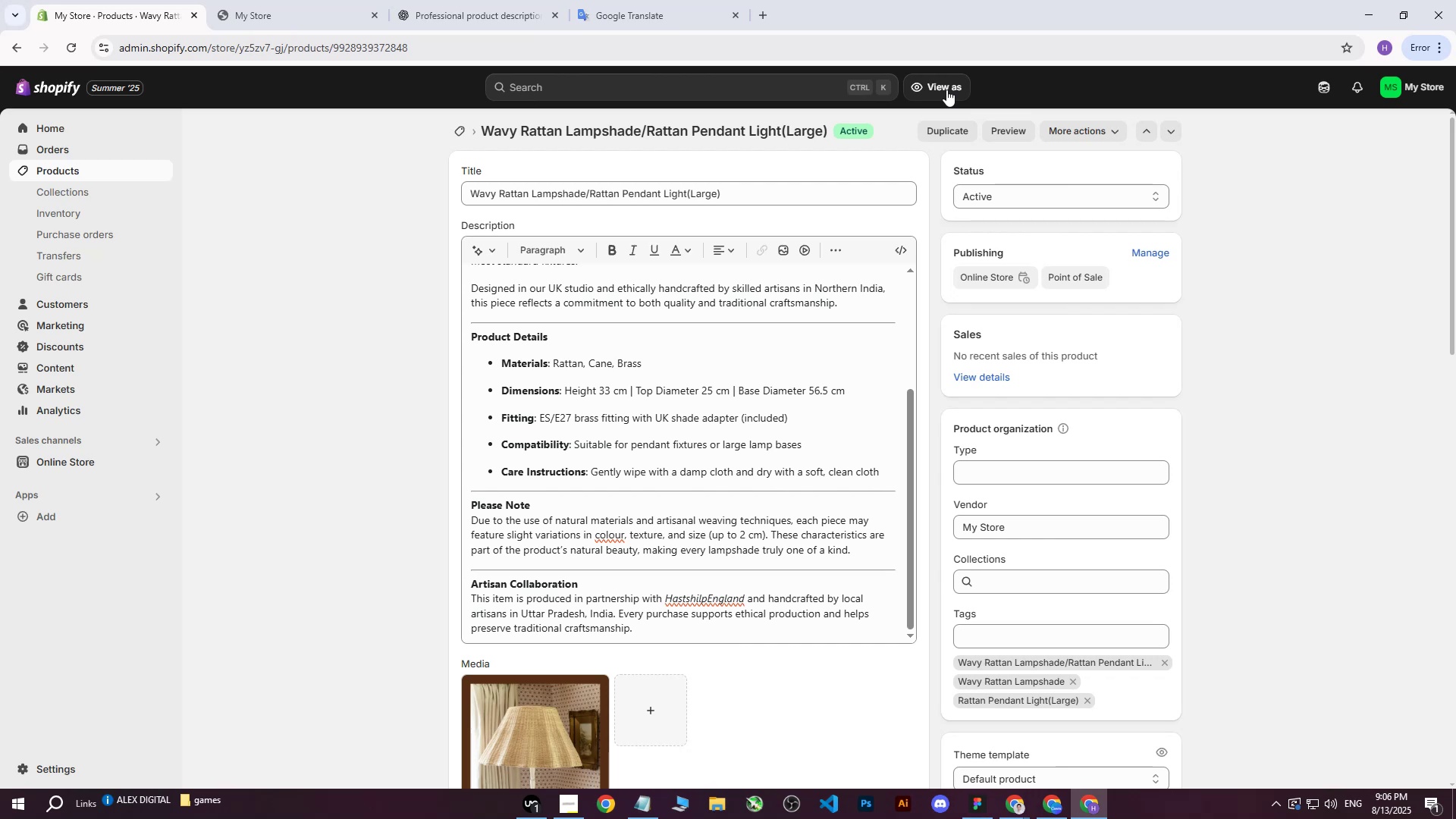 
wait(39.8)
 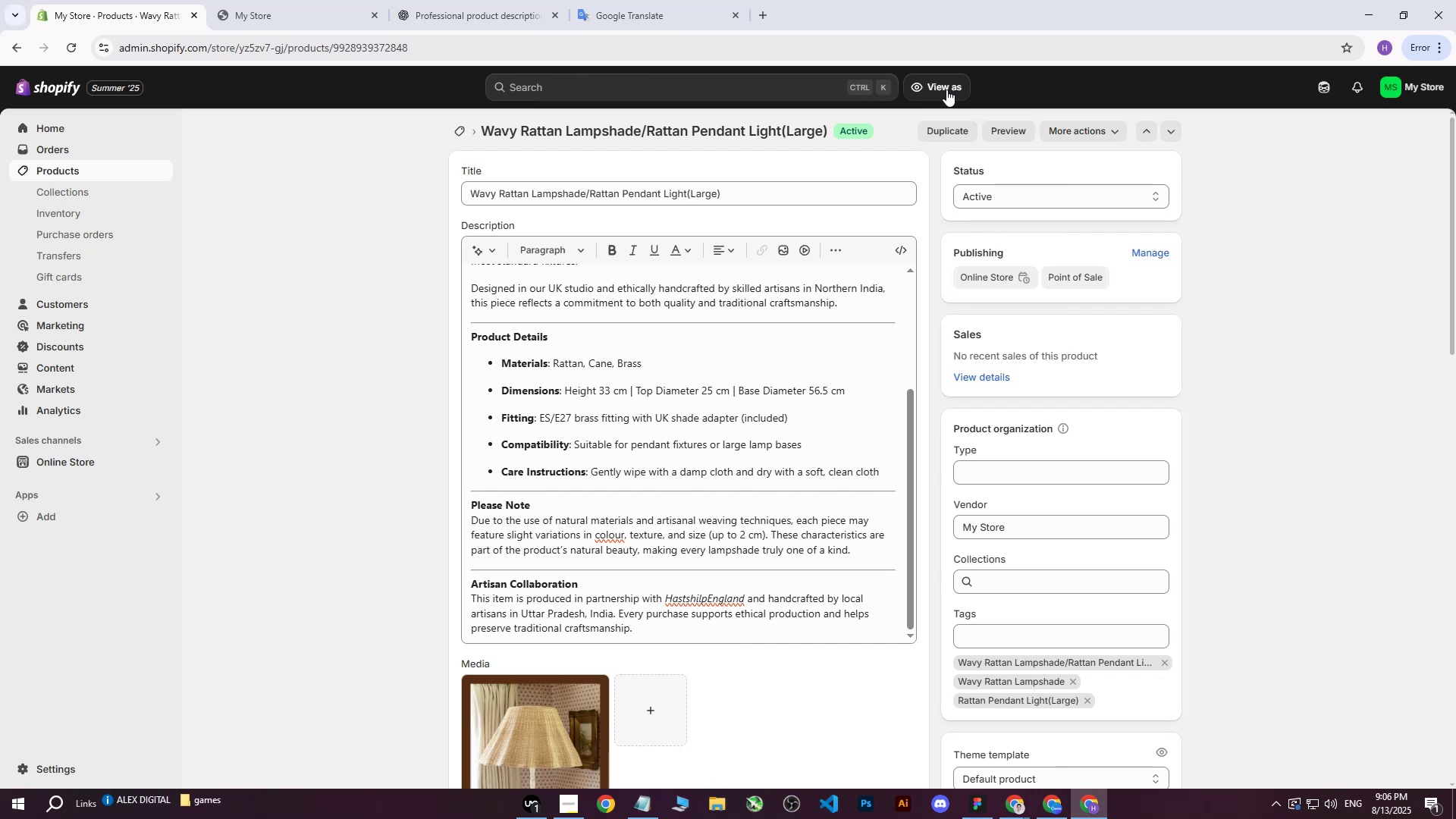 
scroll: coordinate [607, 403], scroll_direction: down, amount: 12.0
 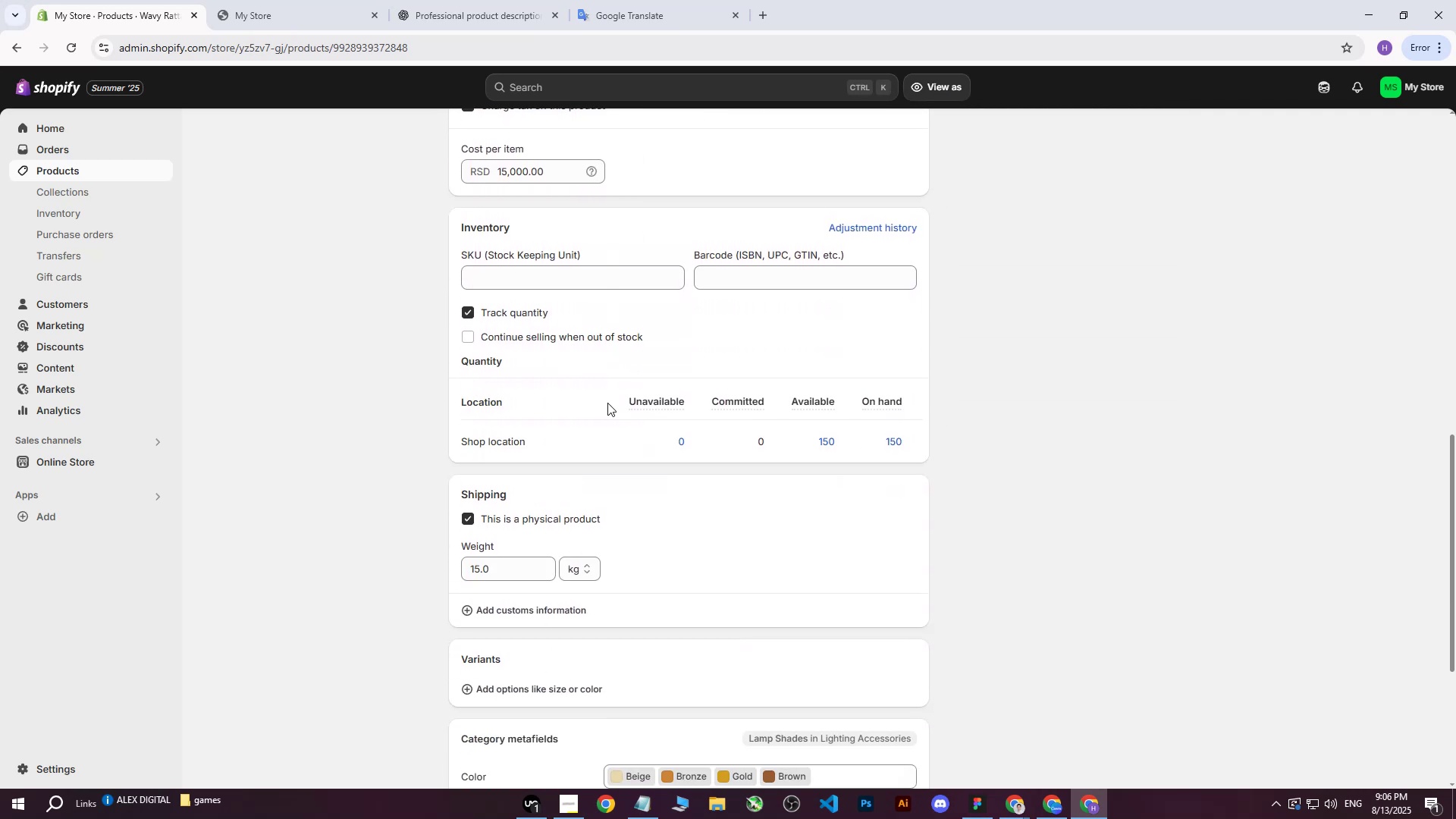 
scroll: coordinate [500, 334], scroll_direction: up, amount: 27.0
 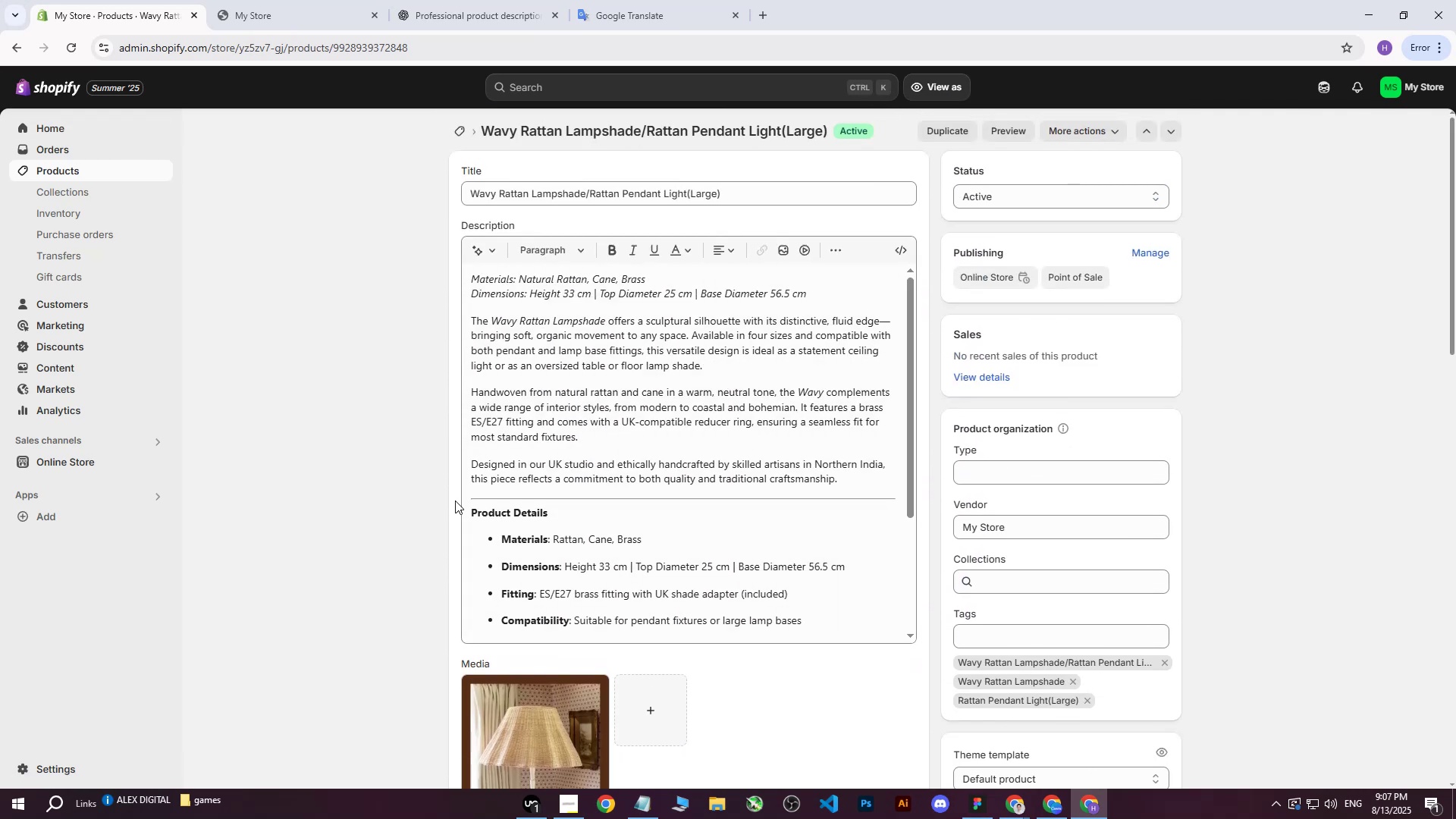 
left_click([360, 507])
 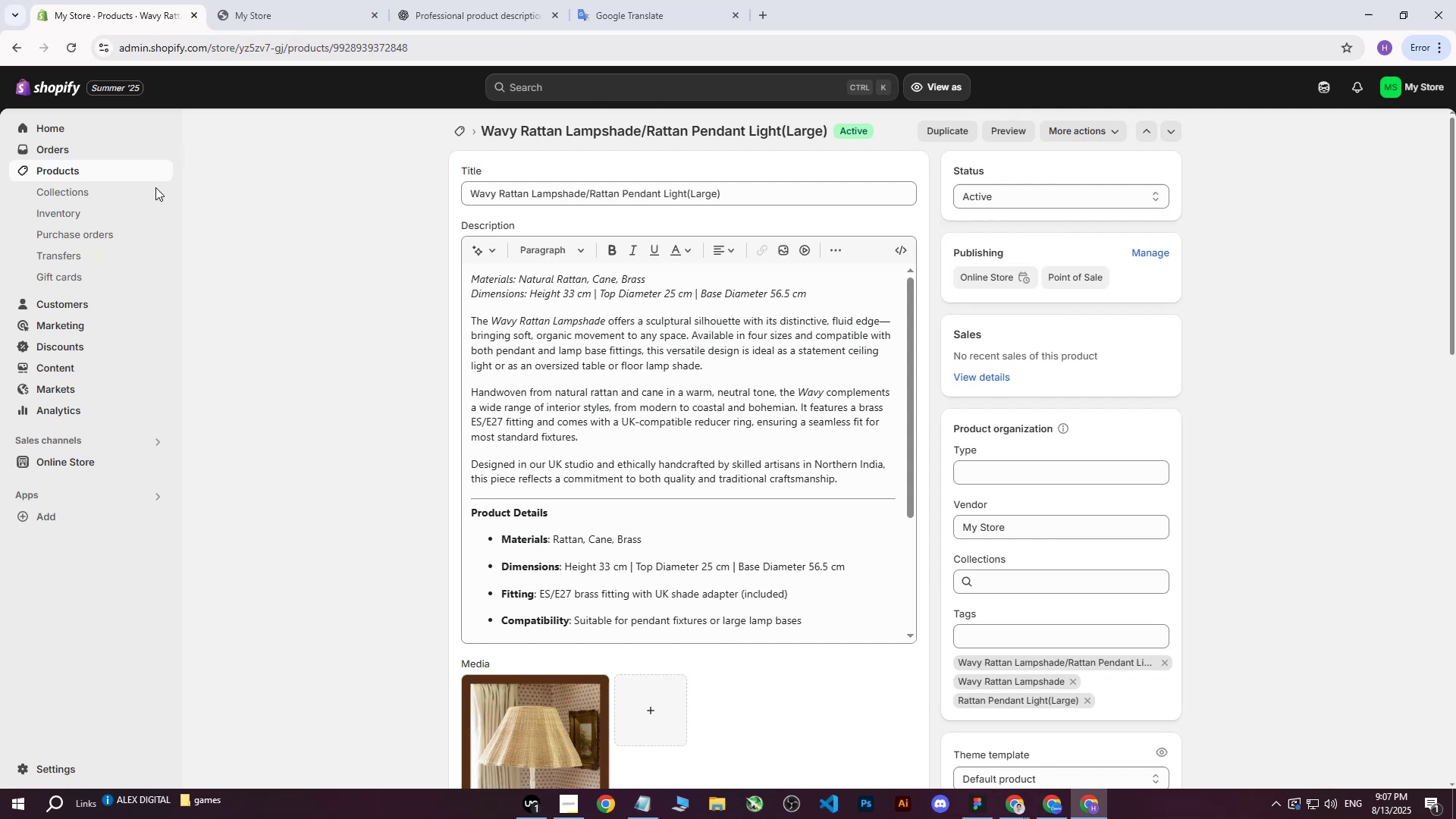 
left_click([85, 173])
 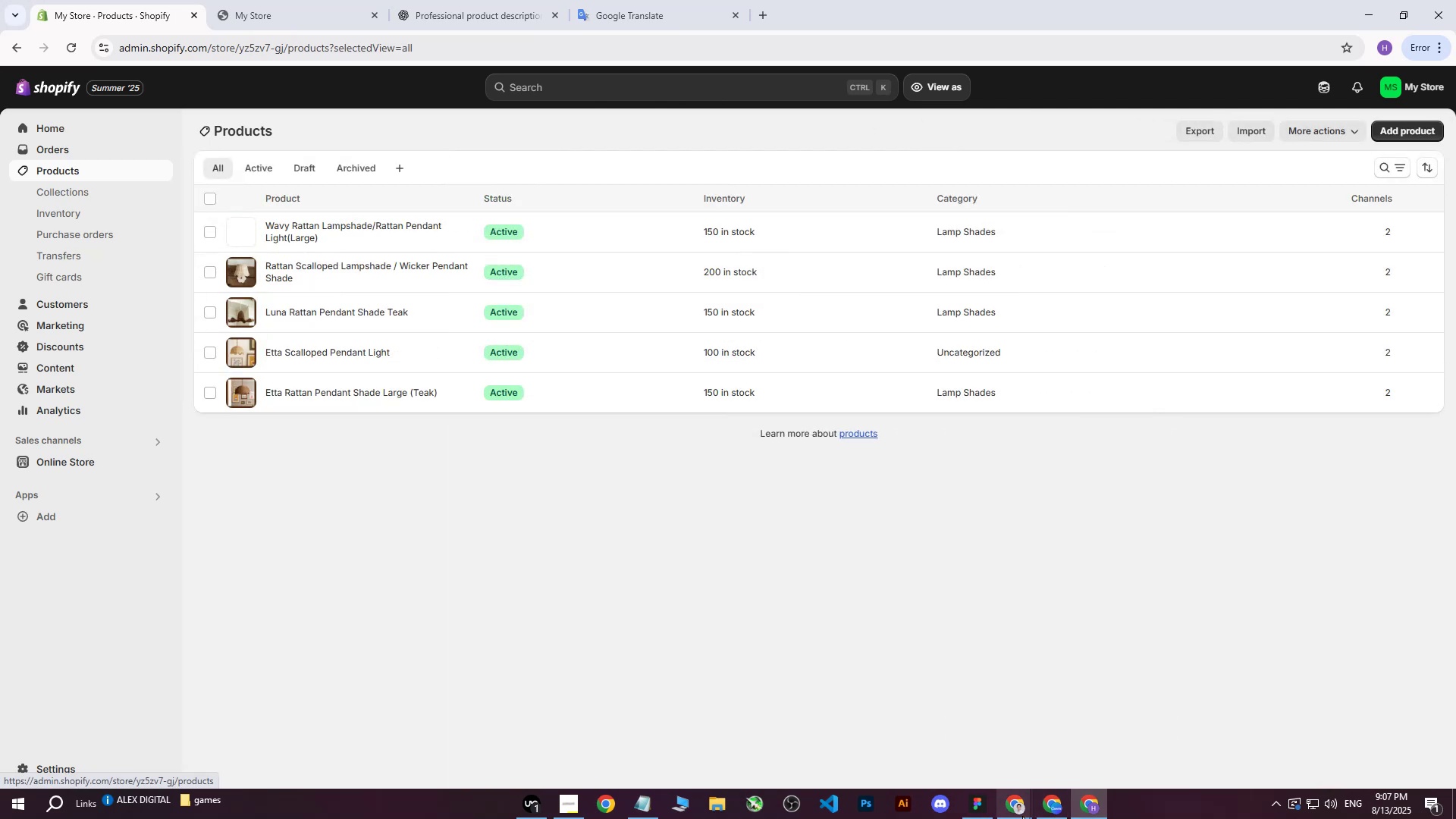 
left_click([1013, 811])
 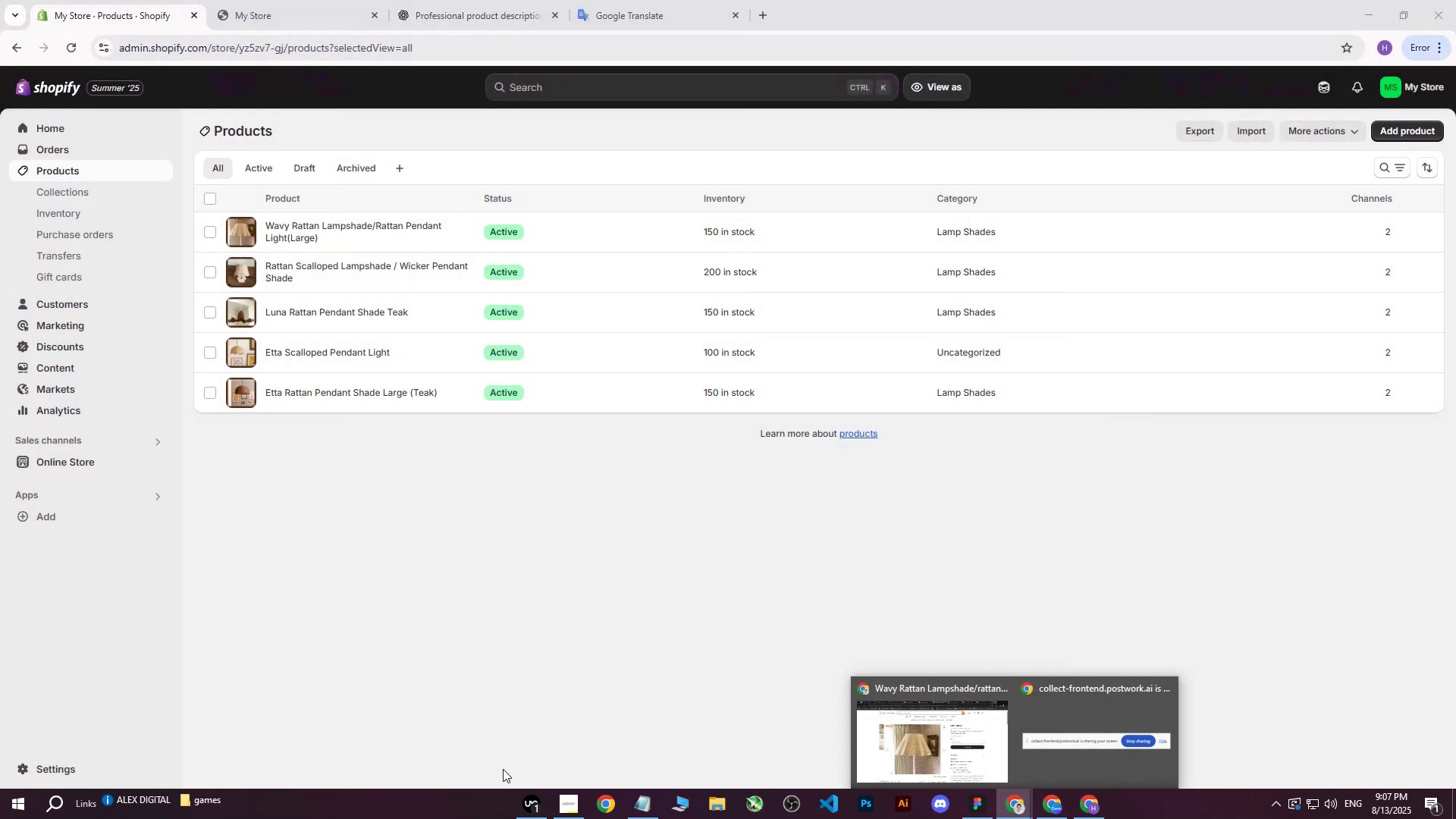 
left_click([525, 811])
 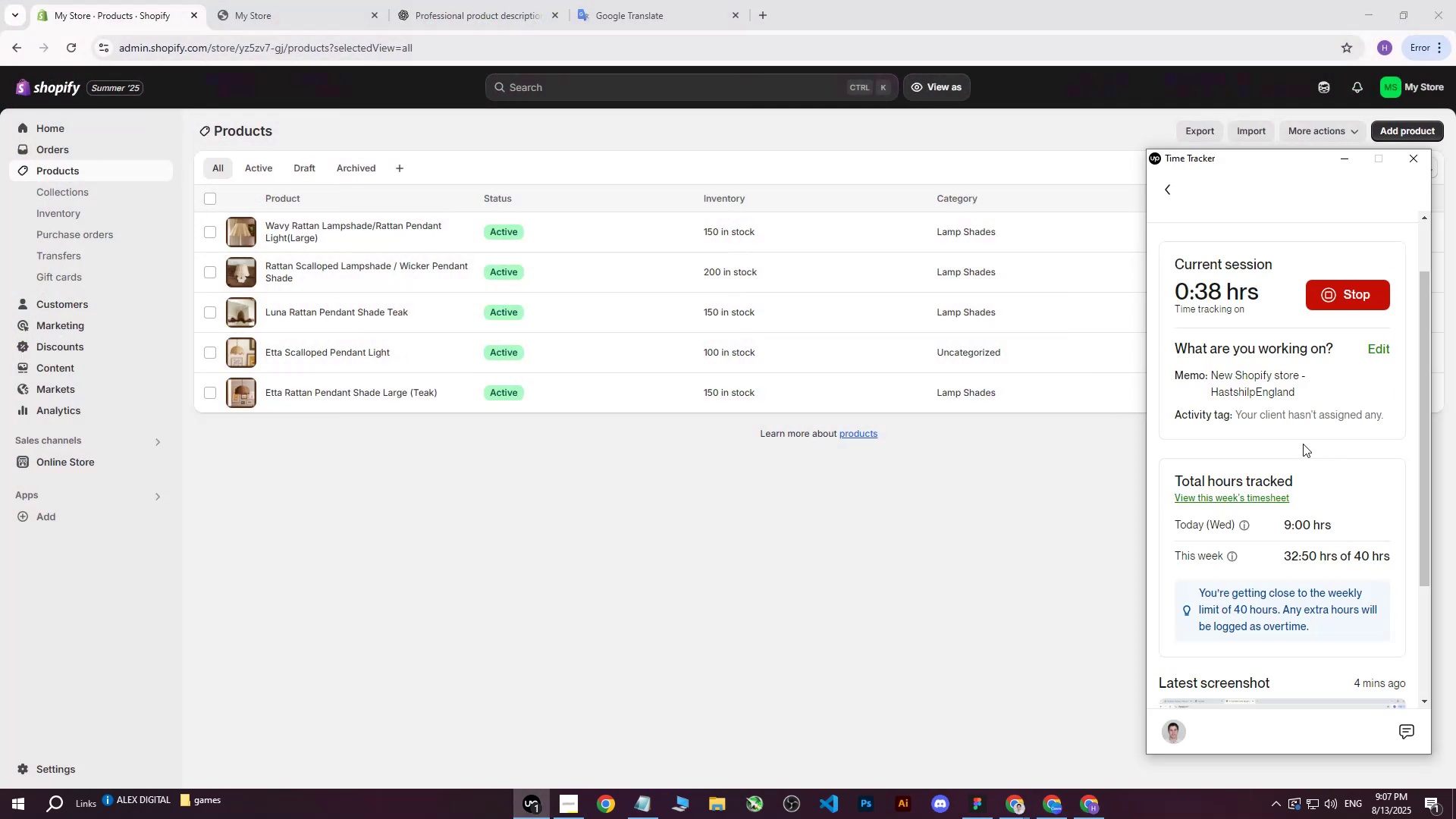 
scroll: coordinate [1284, 395], scroll_direction: down, amount: 5.0
 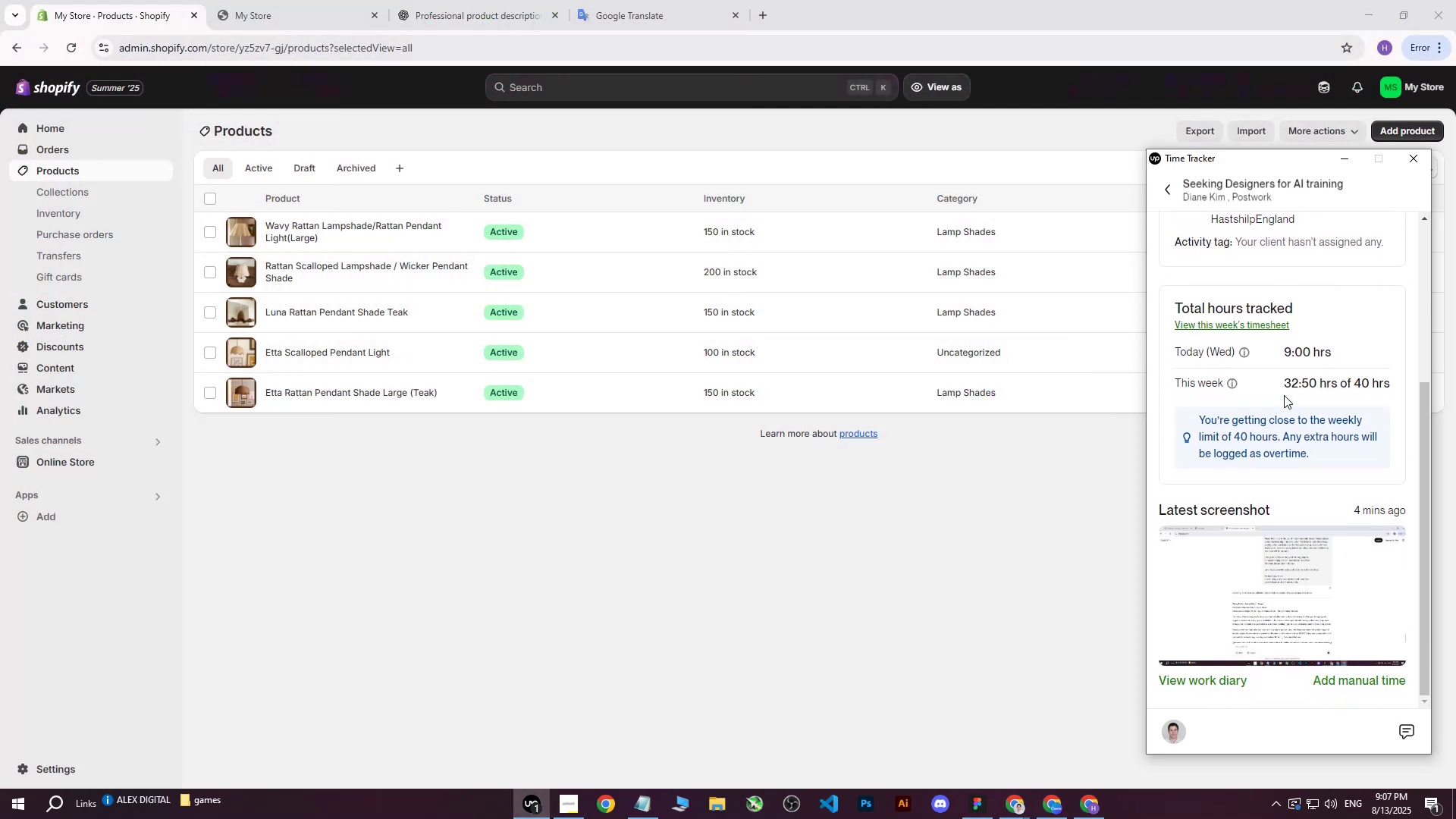 
scroll: coordinate [1284, 395], scroll_direction: up, amount: 7.0
 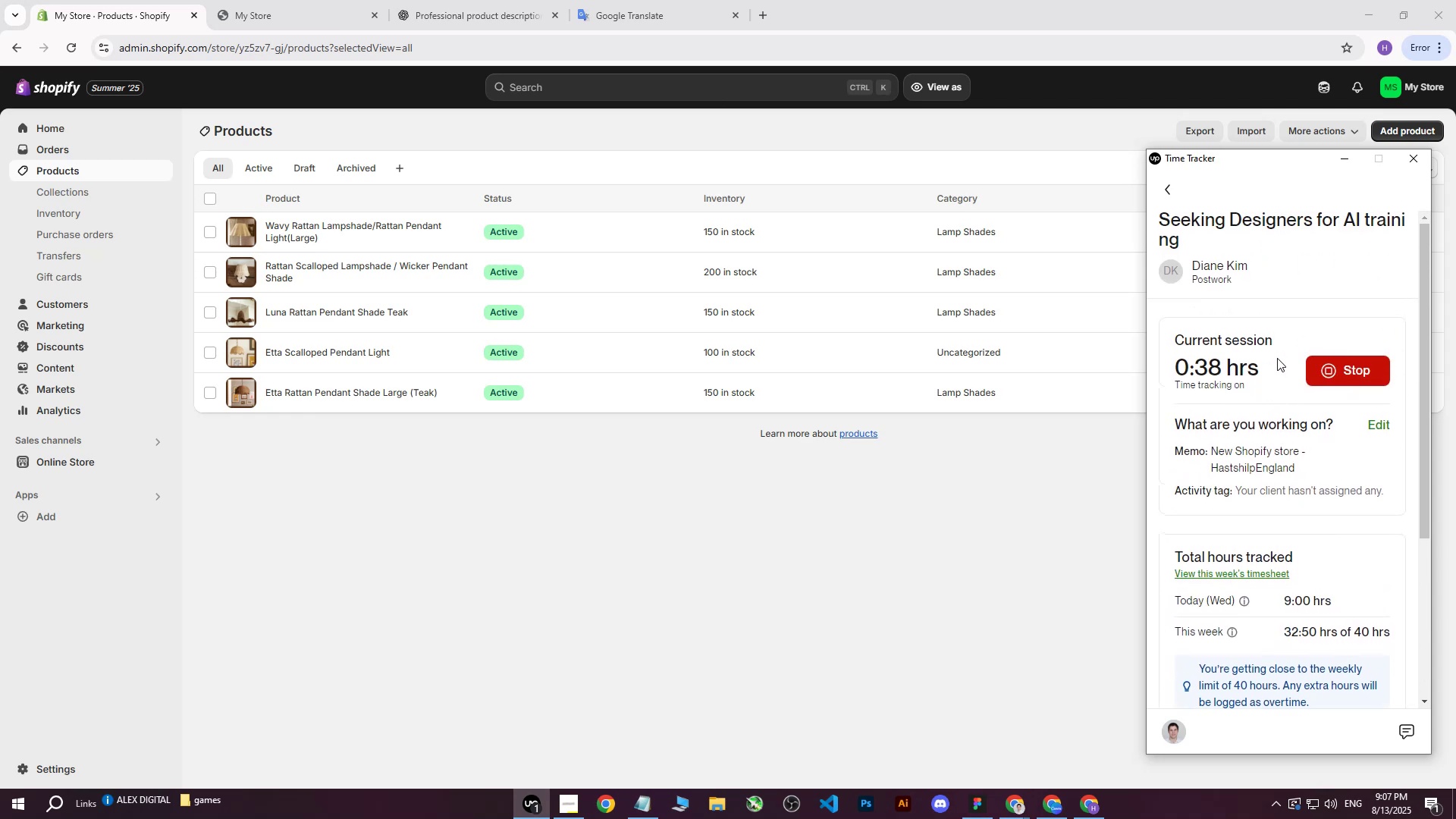 
wait(6.73)
 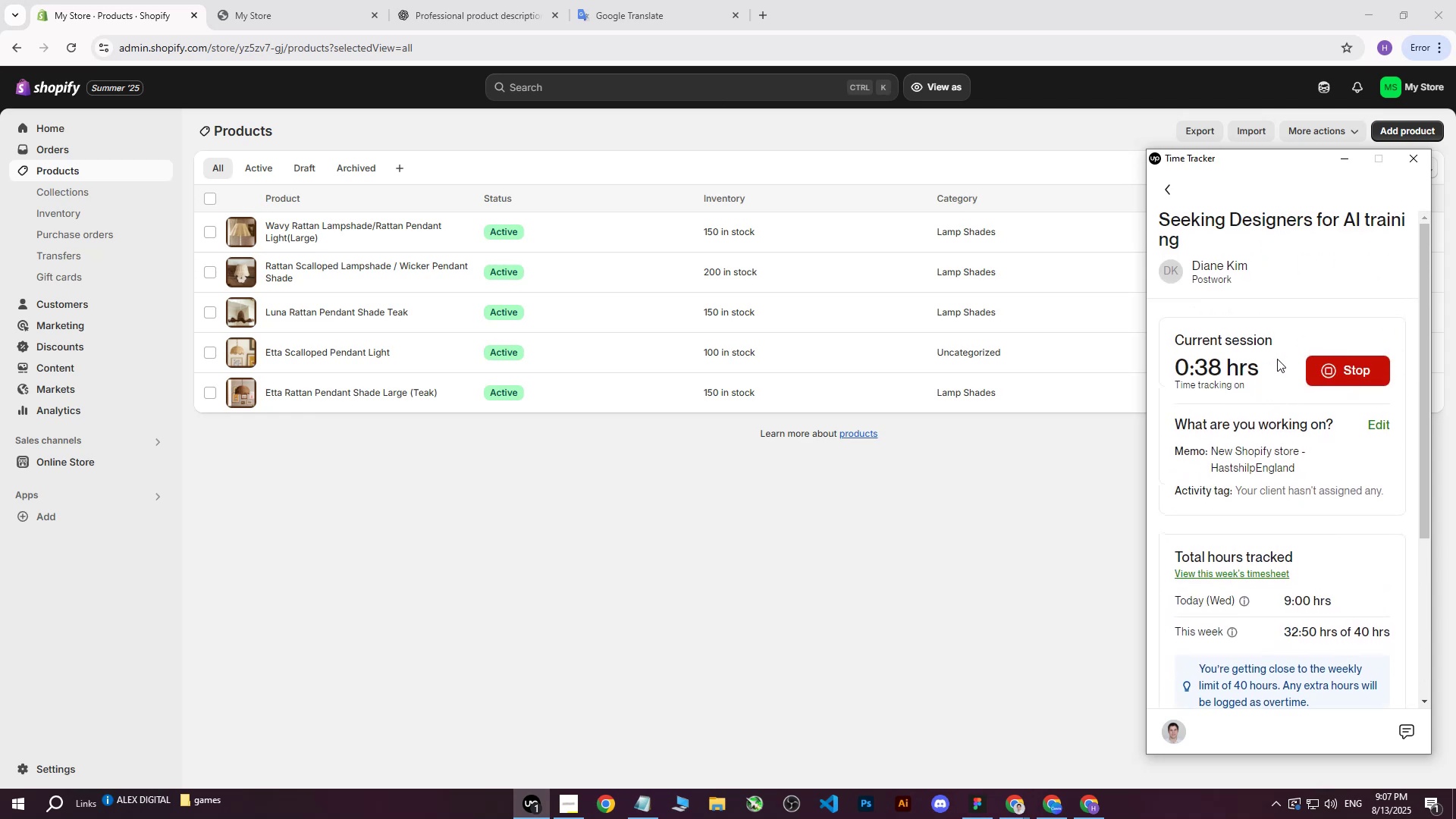 
left_click([879, 533])
 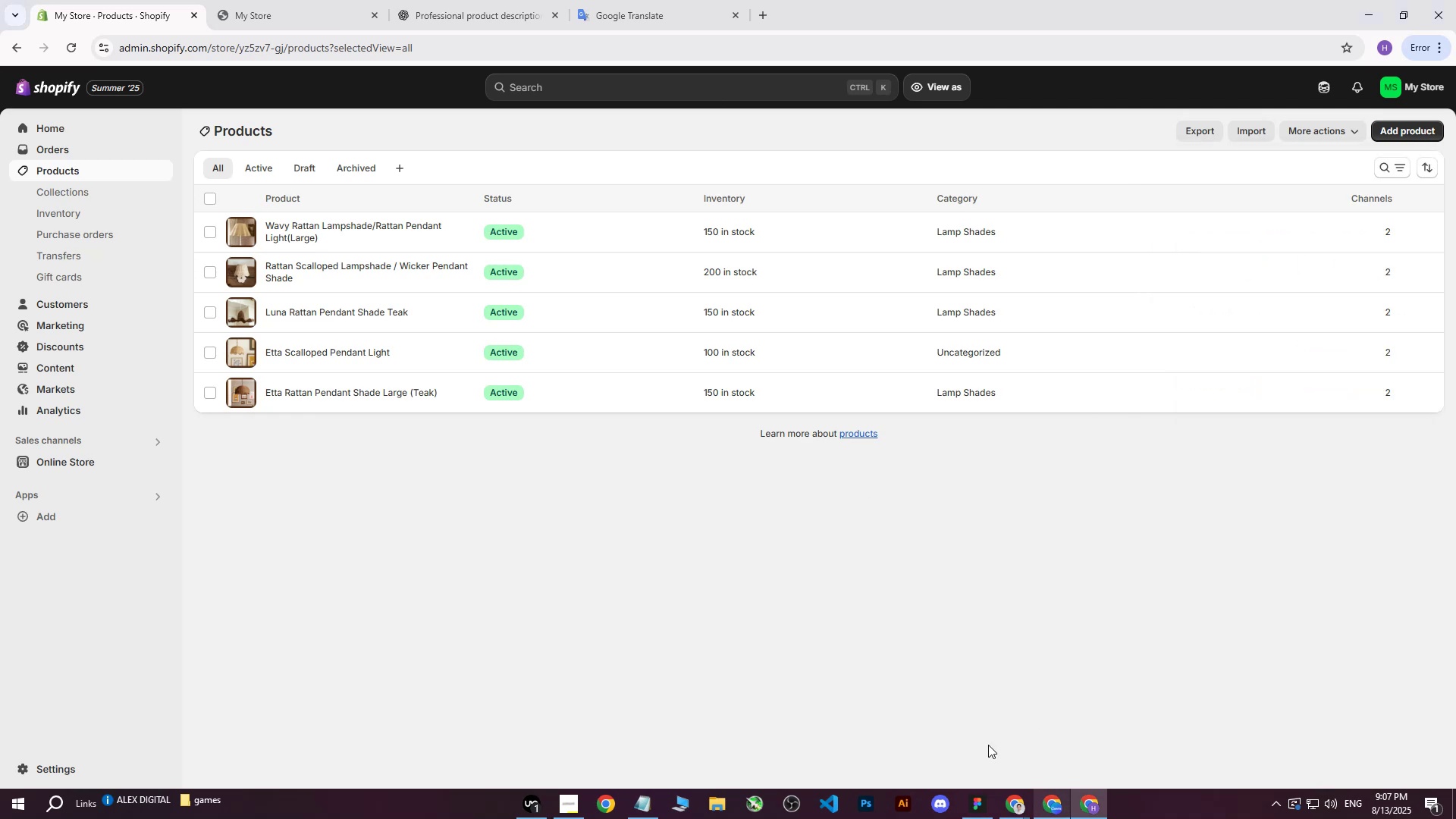 
scroll: coordinate [657, 499], scroll_direction: up, amount: 2.0
 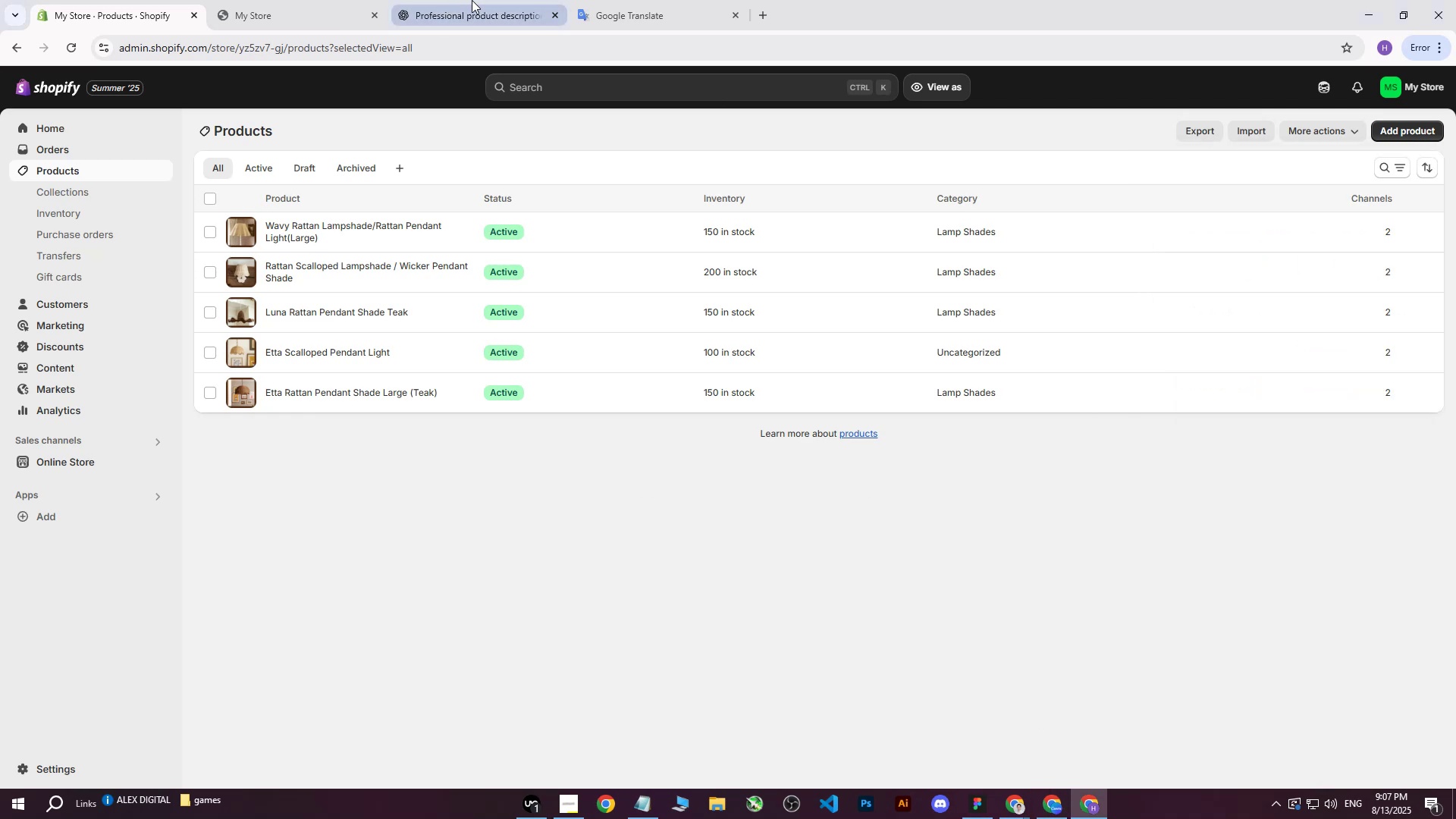 
left_click([472, 0])
 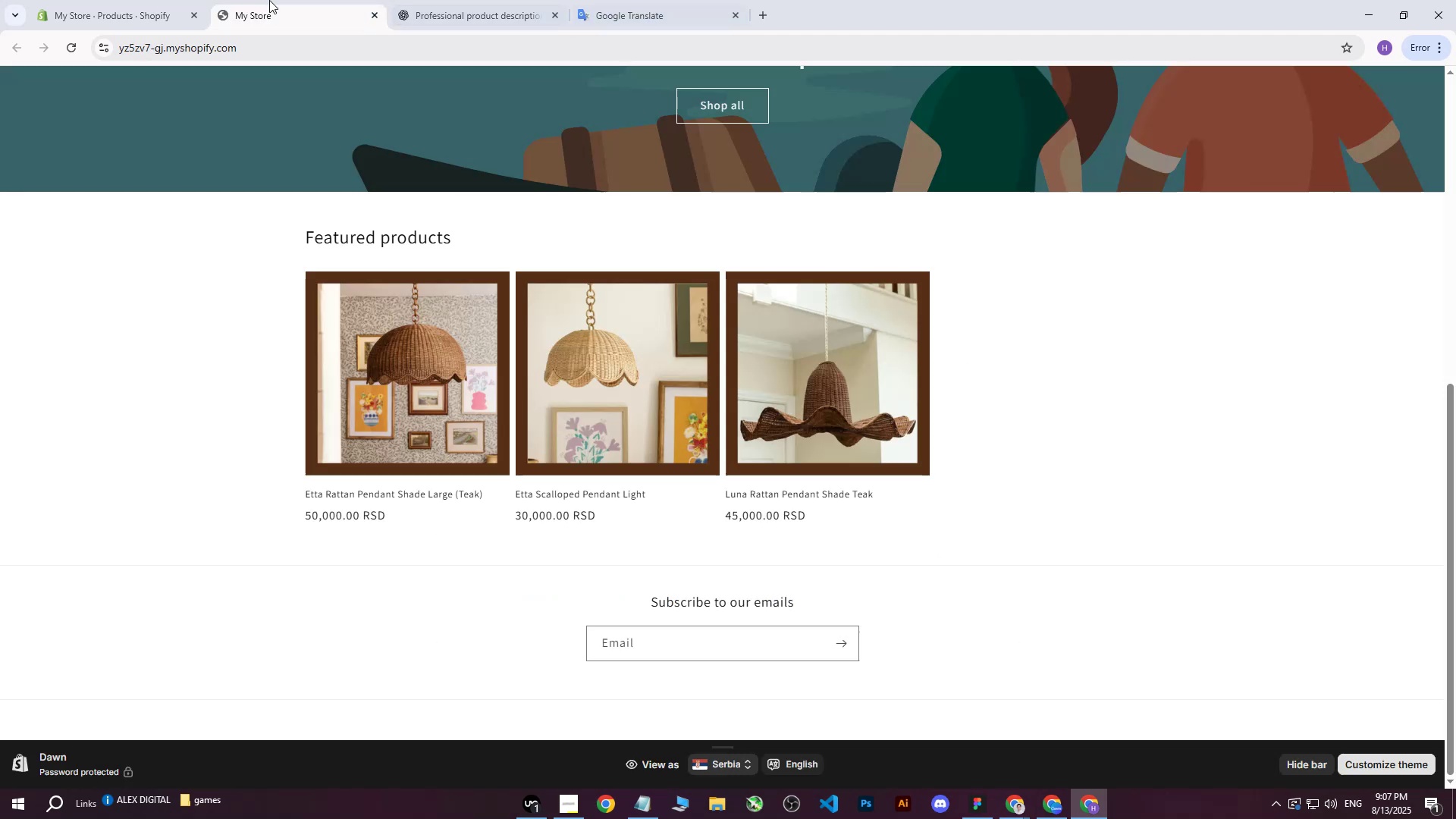 
double_click([131, 0])
 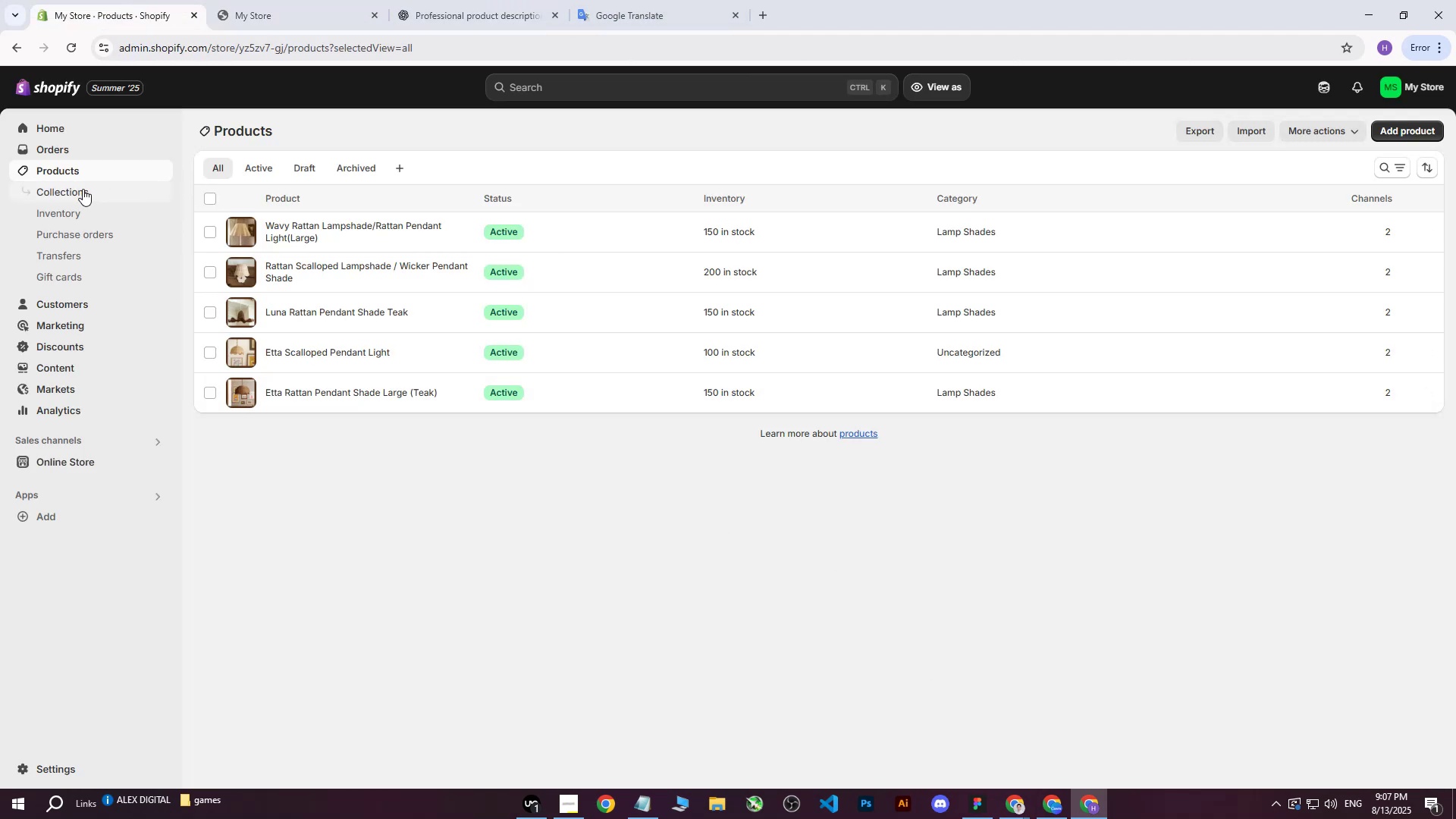 
left_click([68, 173])
 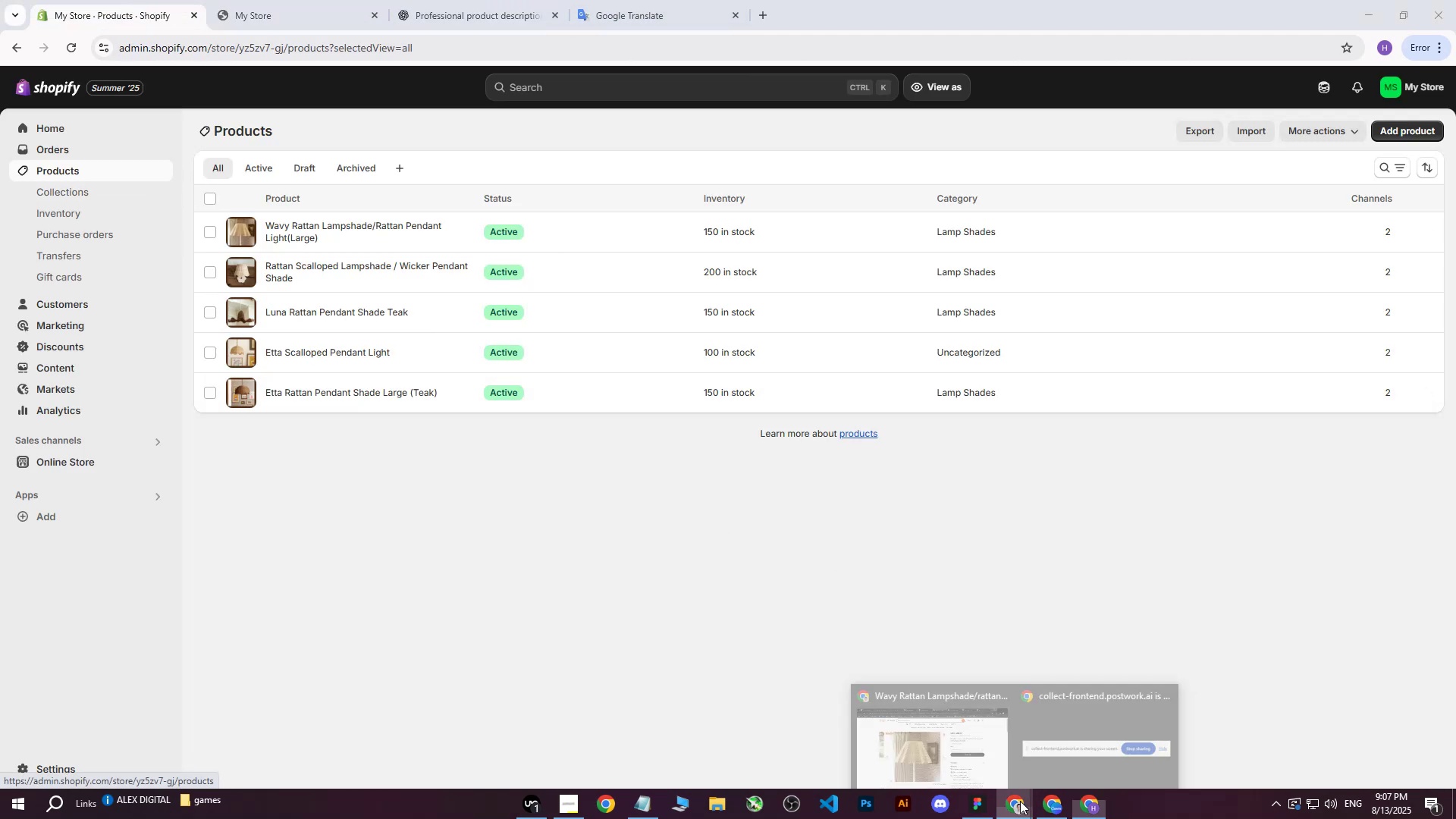 
double_click([921, 711])
 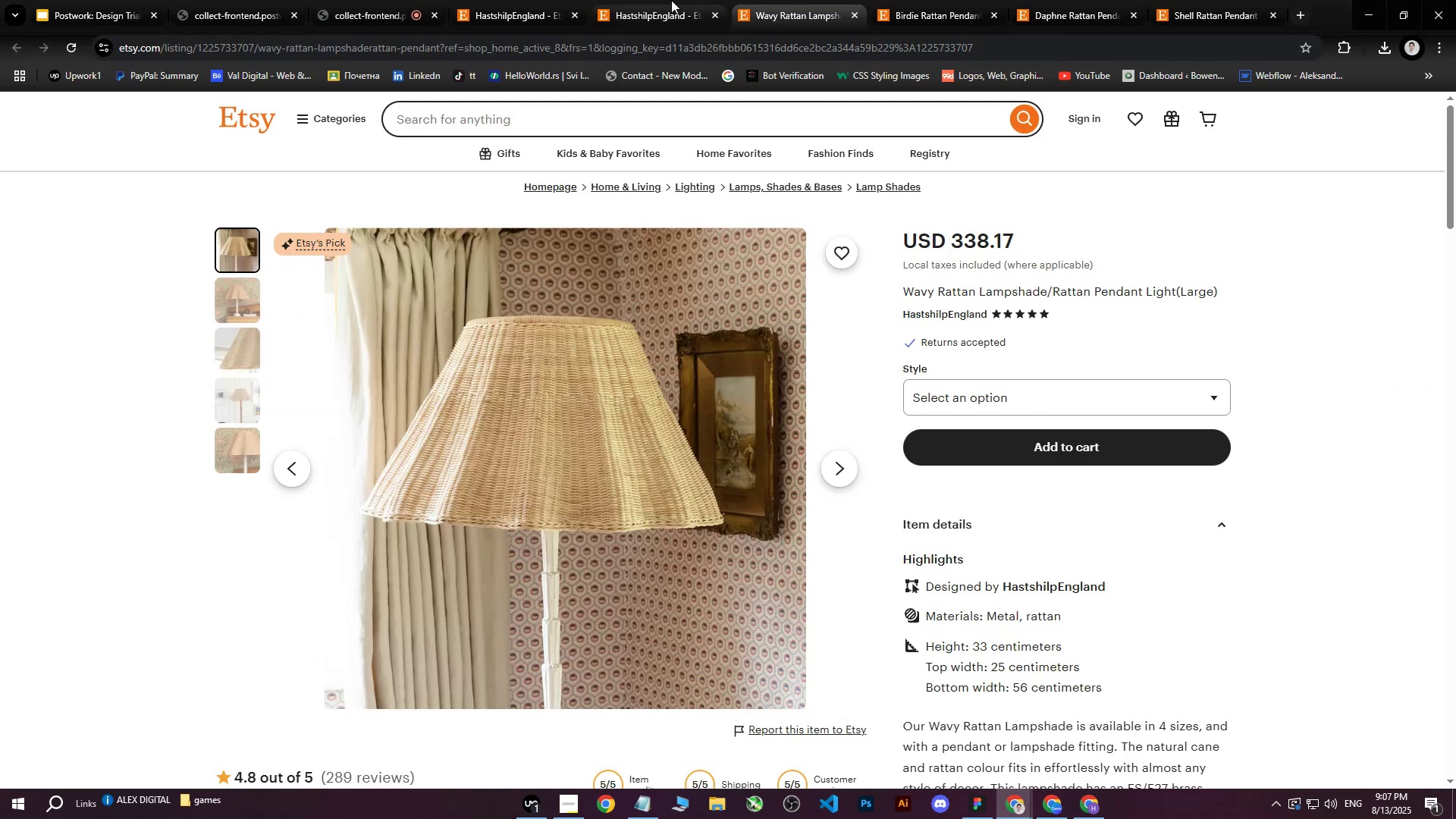 
double_click([783, 0])
 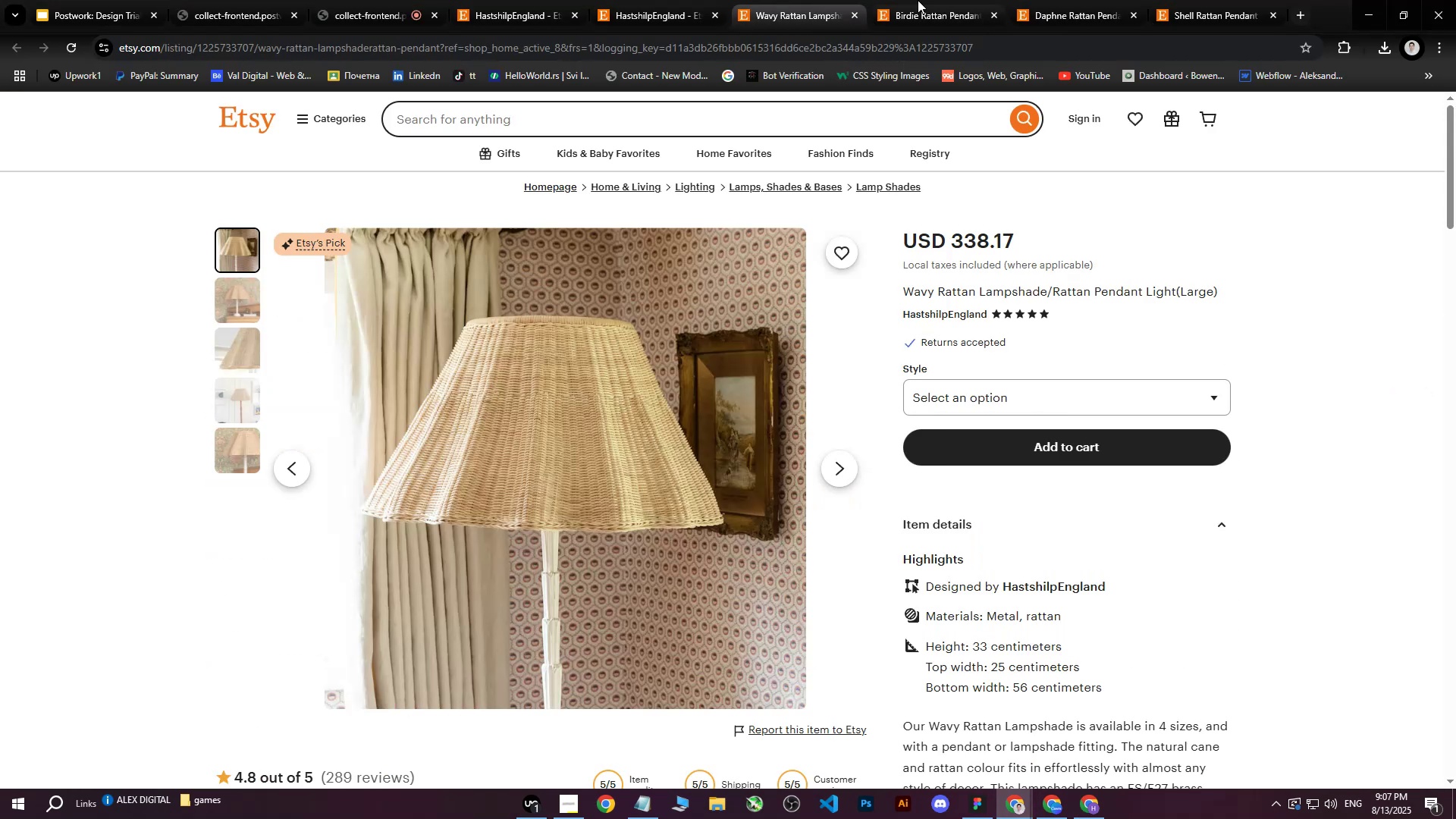 
triple_click([957, 0])
 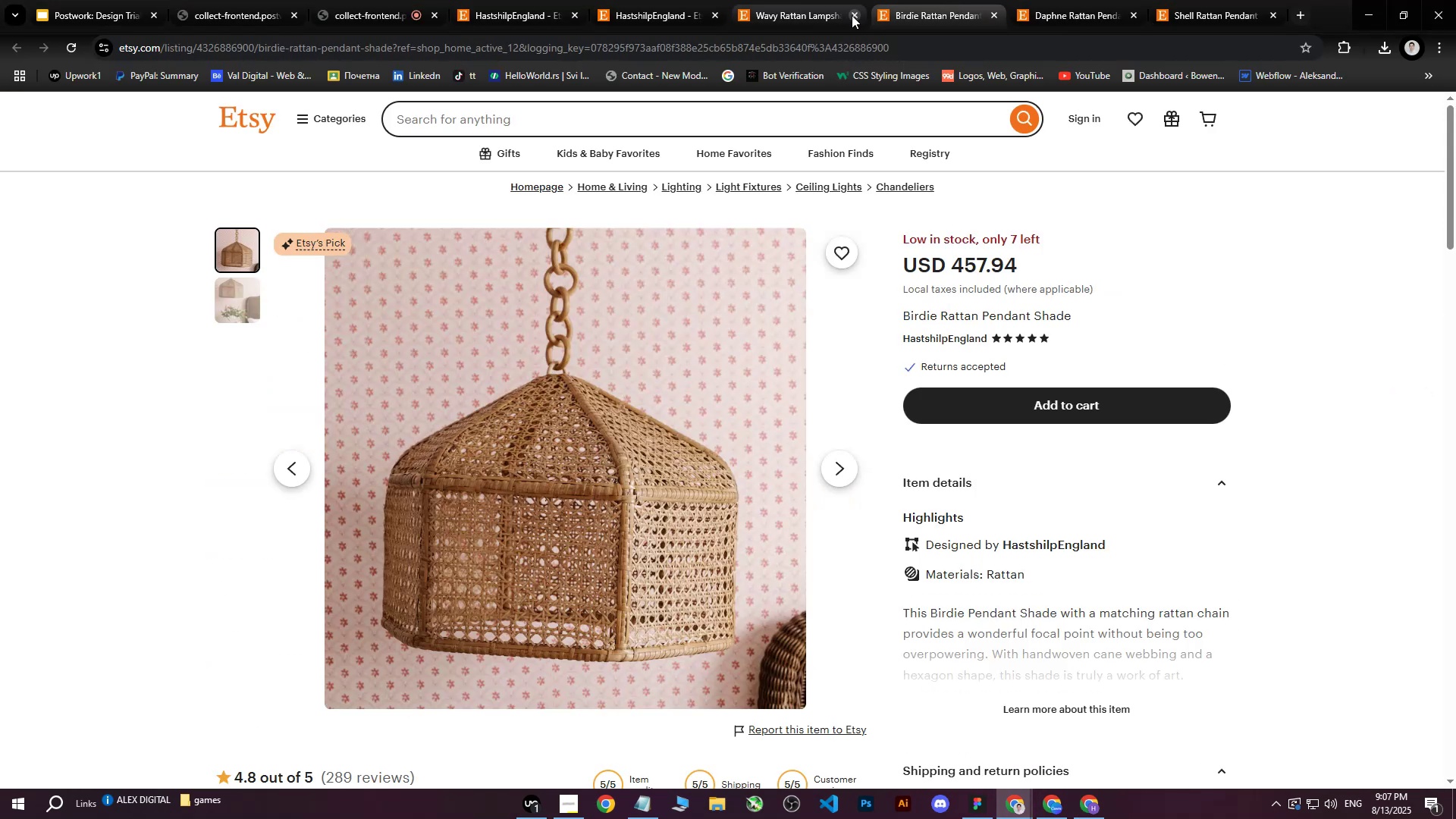 
left_click([852, 16])
 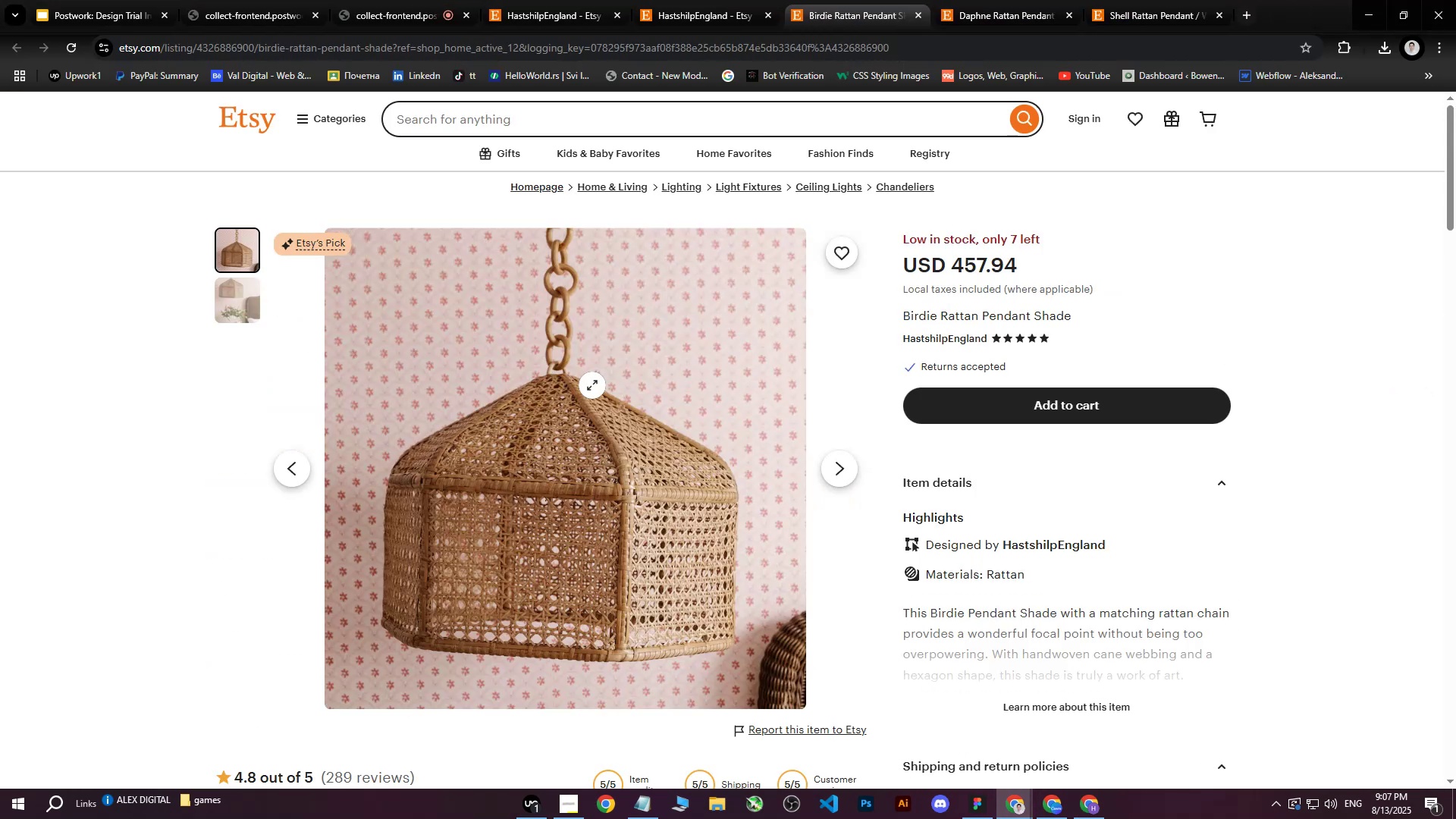 
right_click([592, 385])
 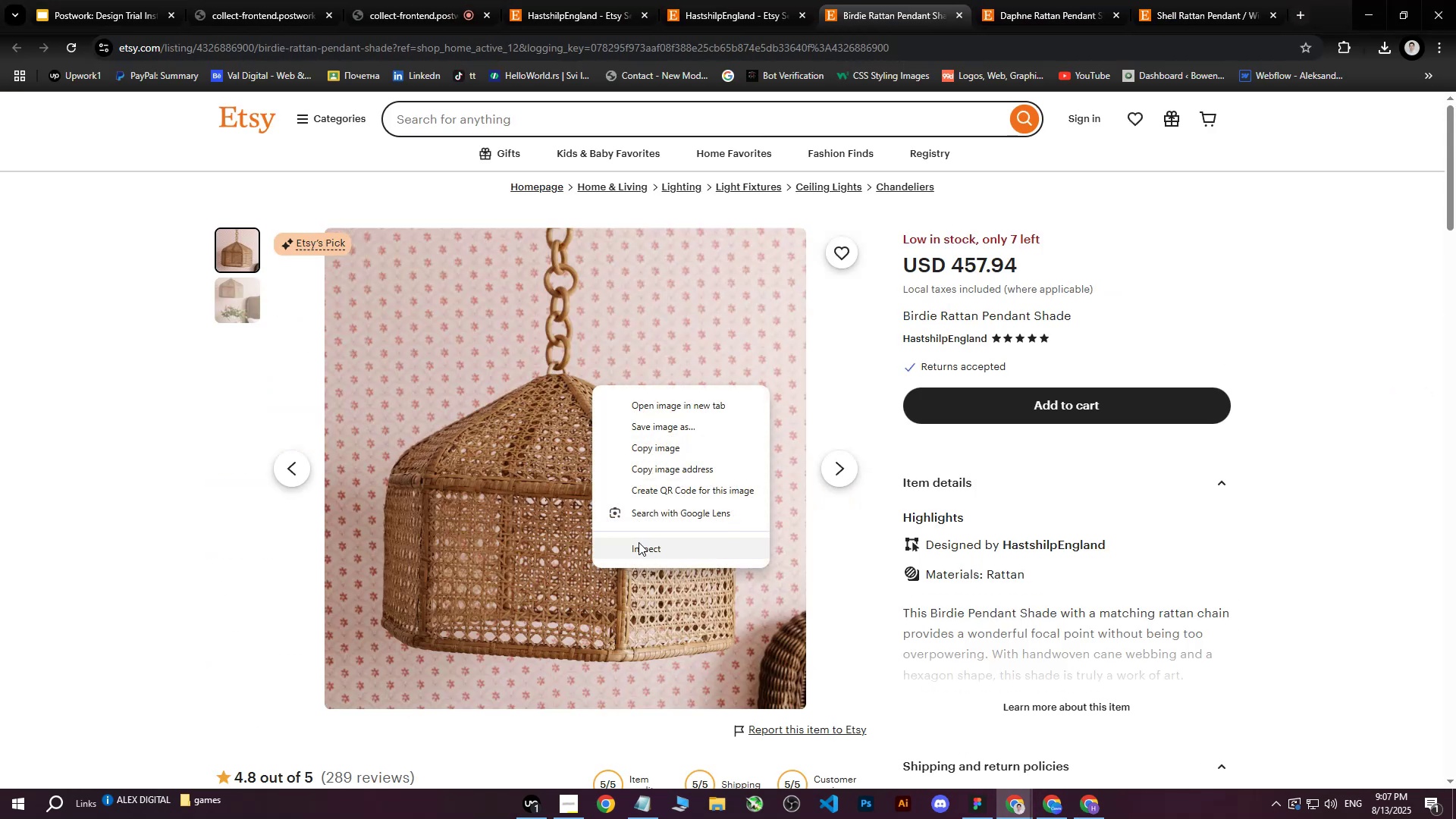 
left_click([638, 548])
 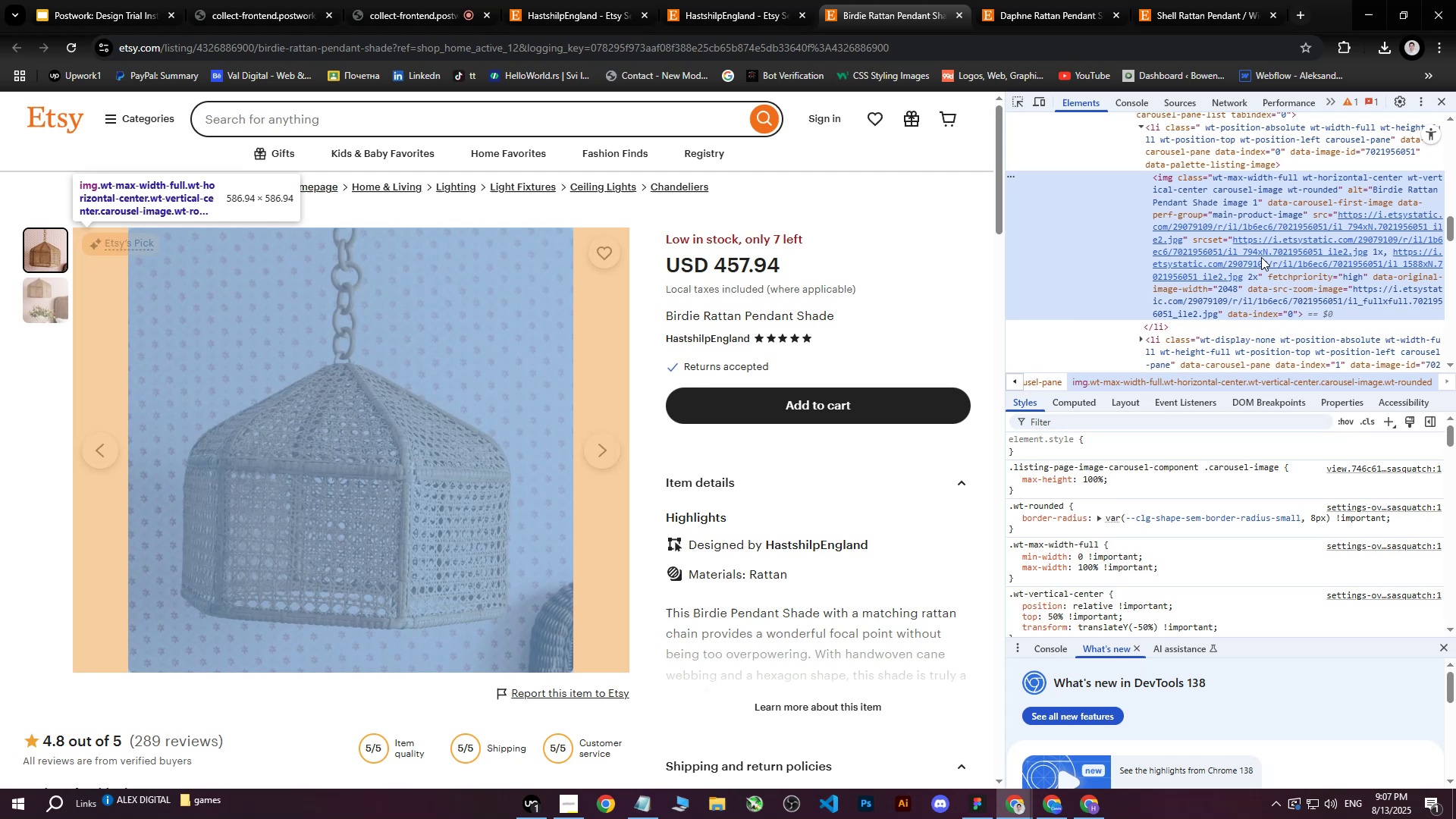 
left_click([1259, 246])
 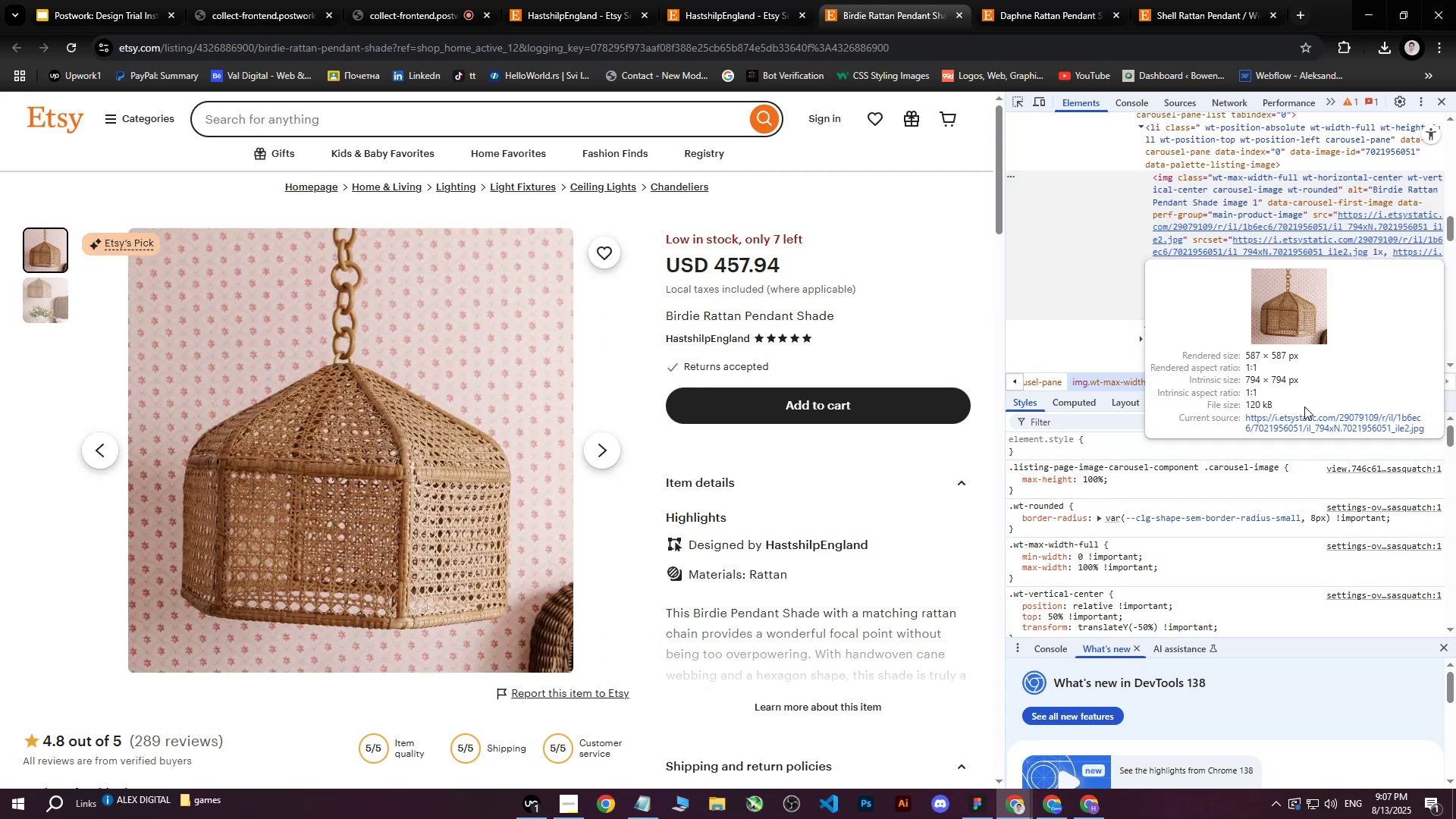 
left_click([1298, 424])
 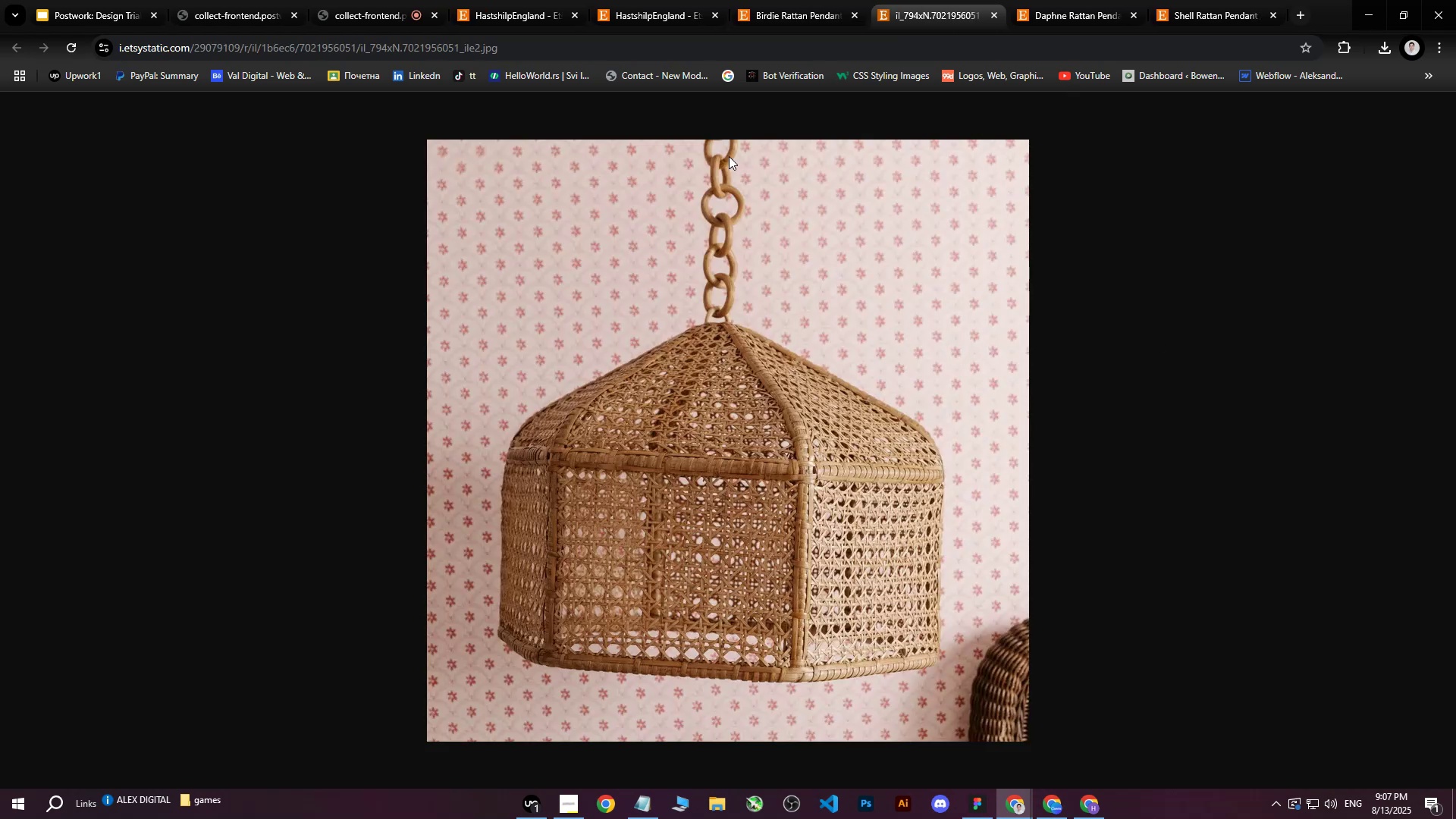 
right_click([707, 268])
 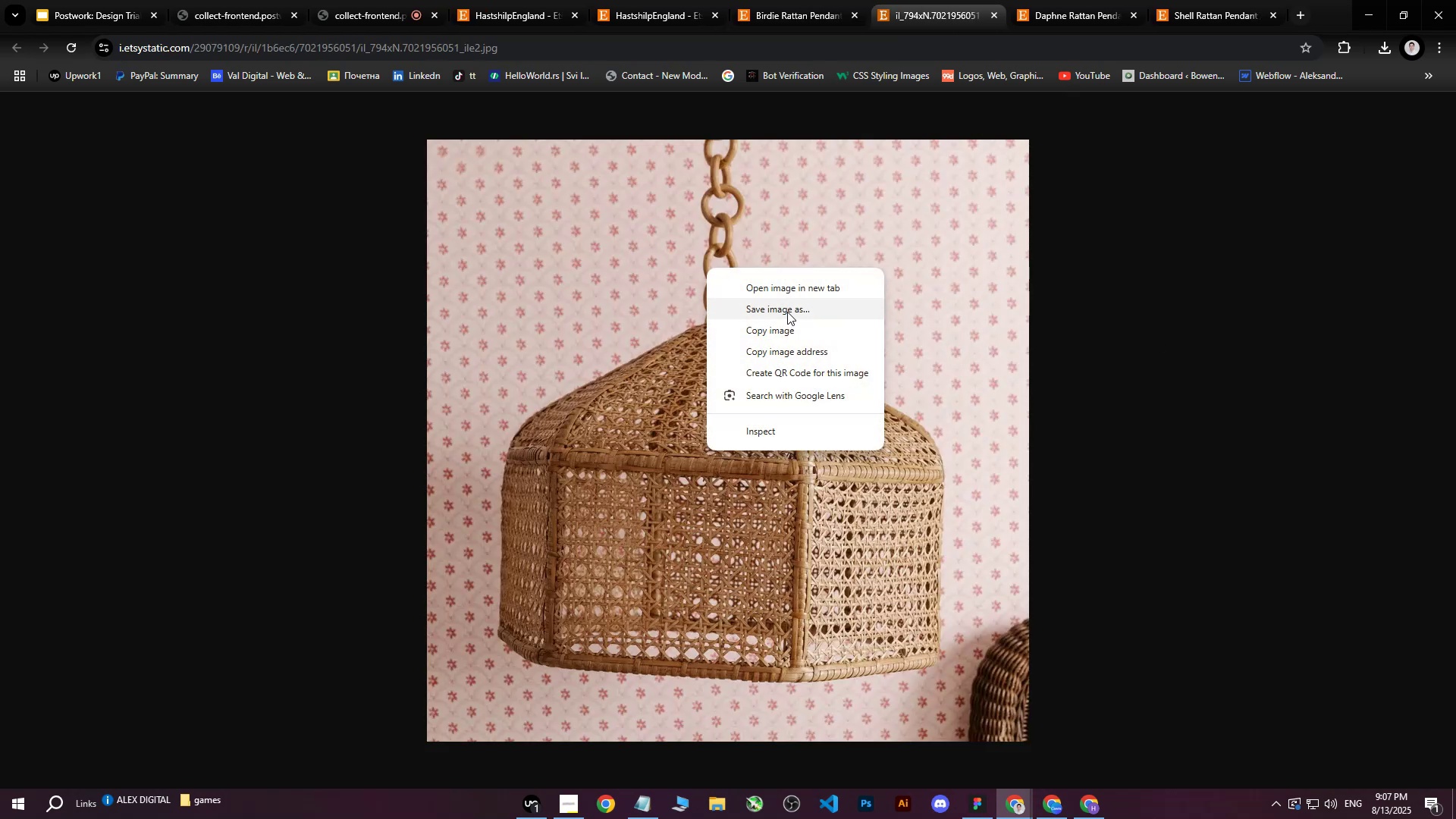 
left_click([787, 312])
 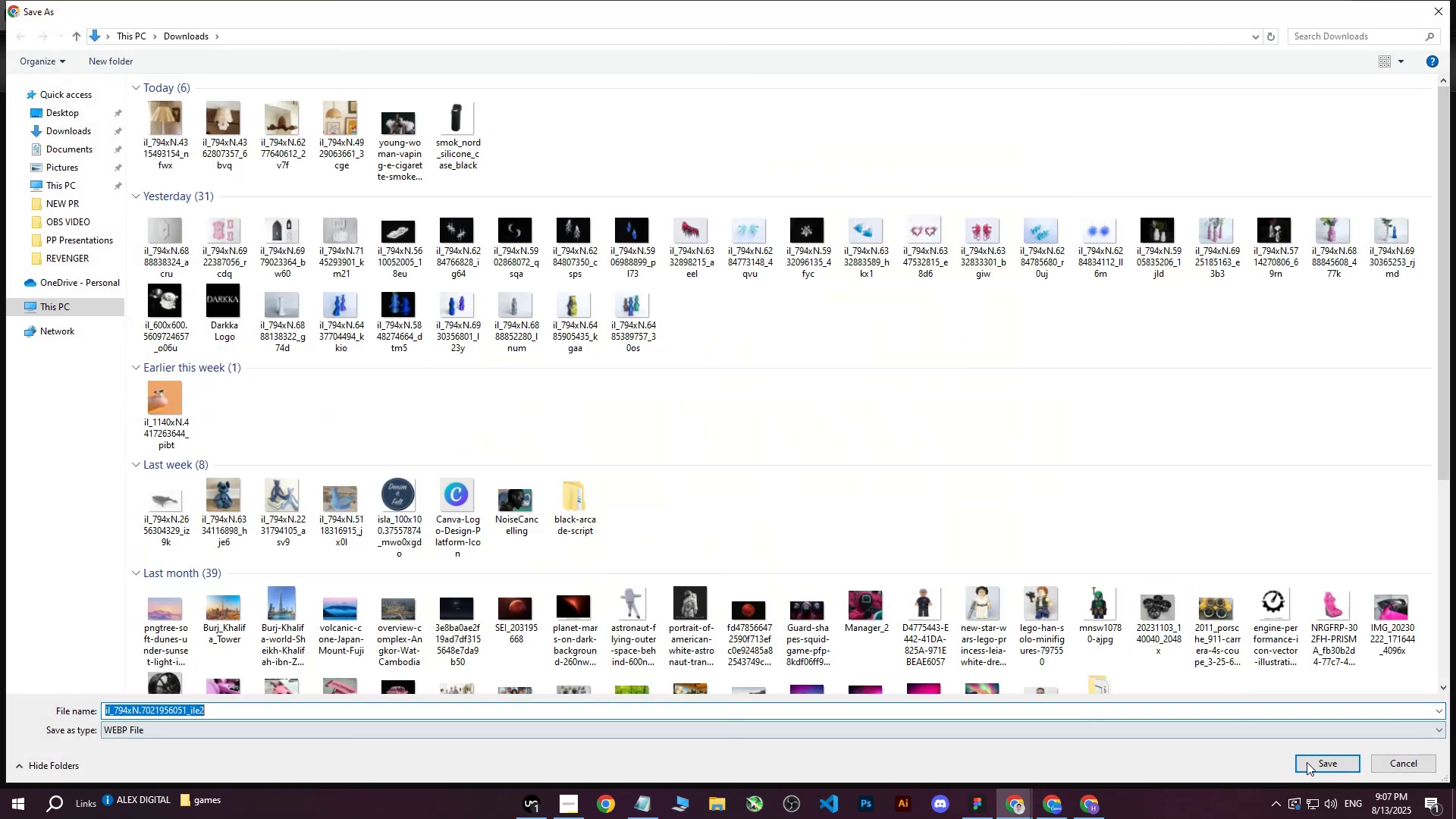 
left_click([1310, 762])
 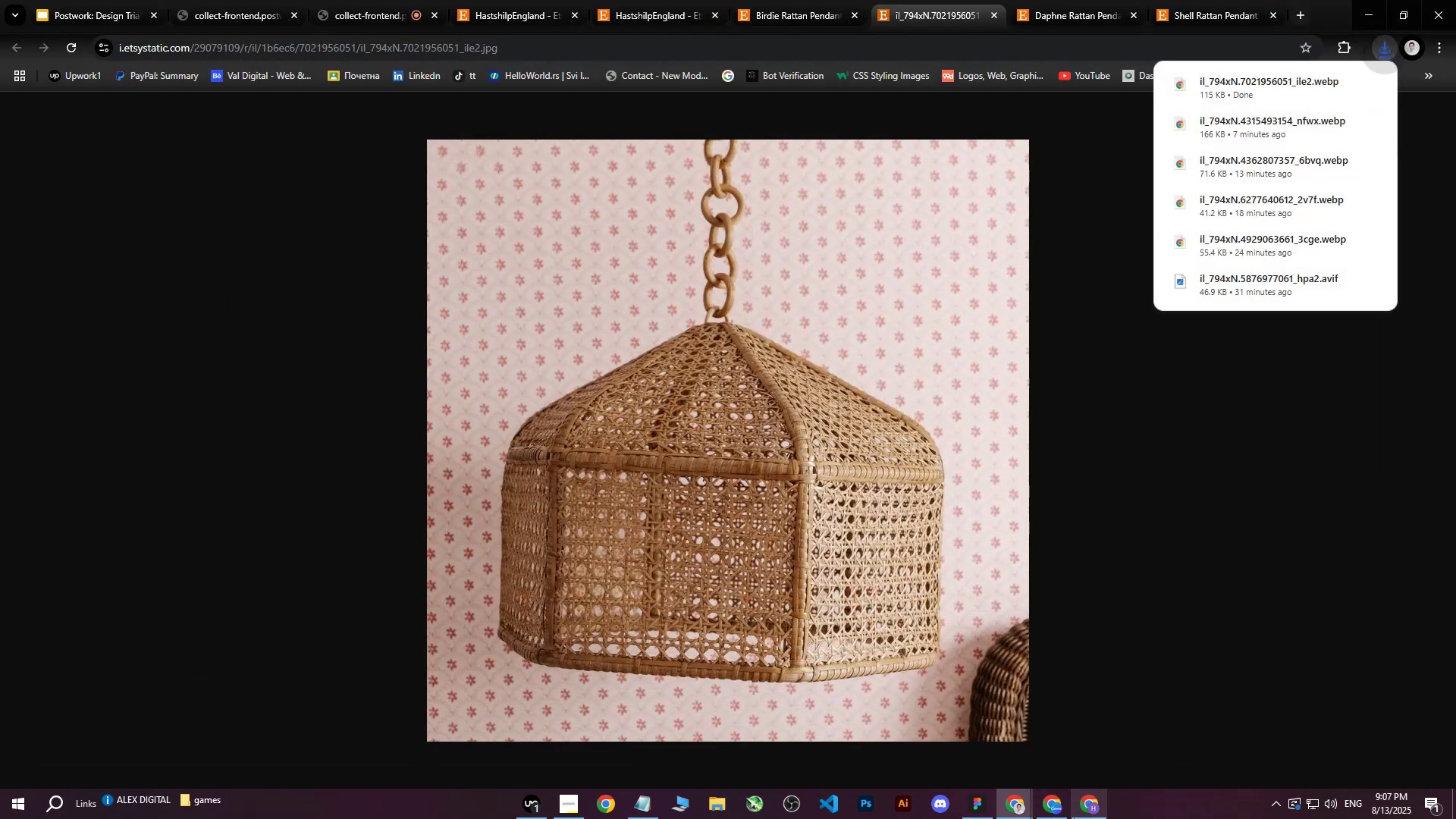 
left_click([1075, 816])
 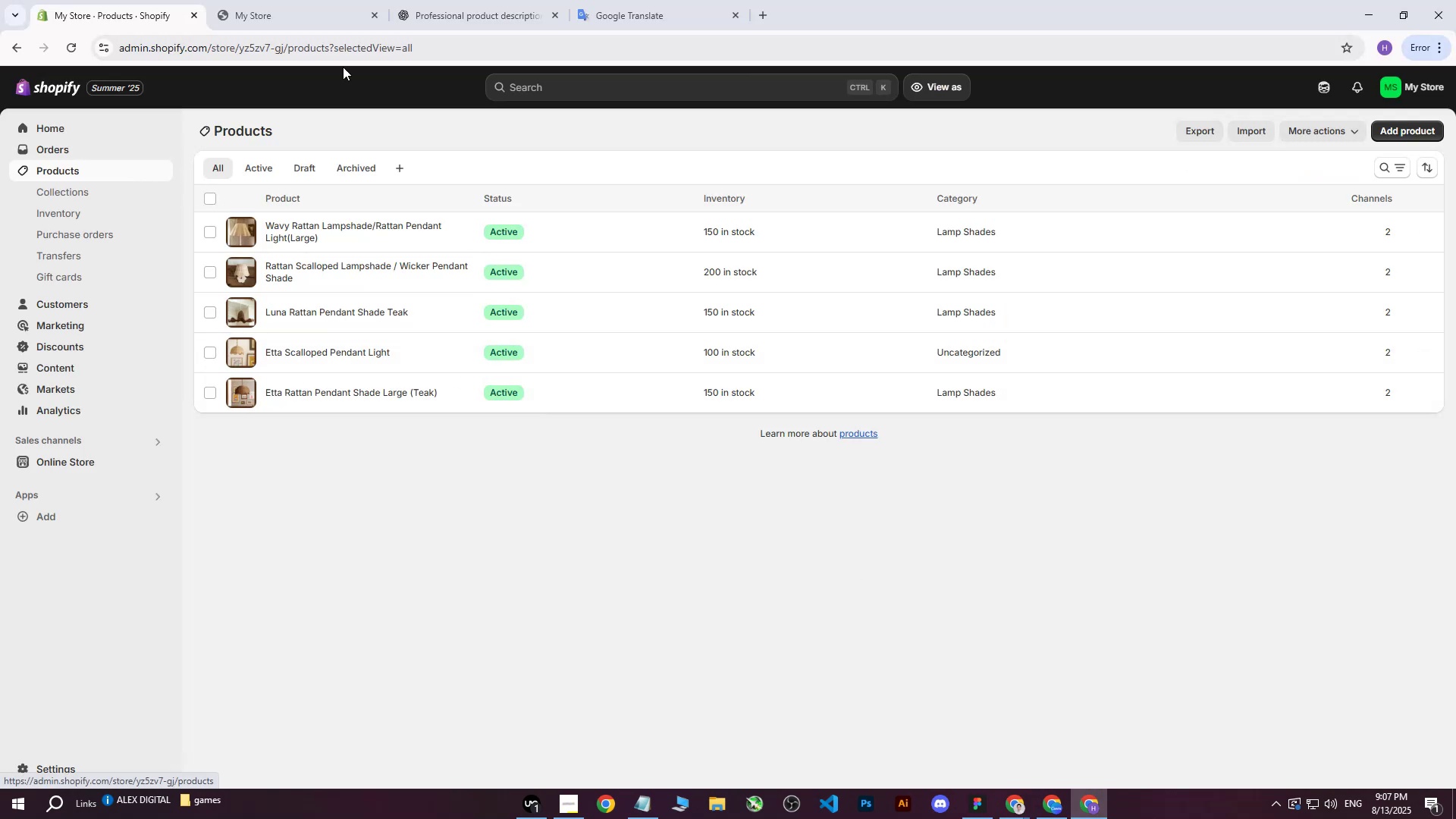 
left_click([266, 0])
 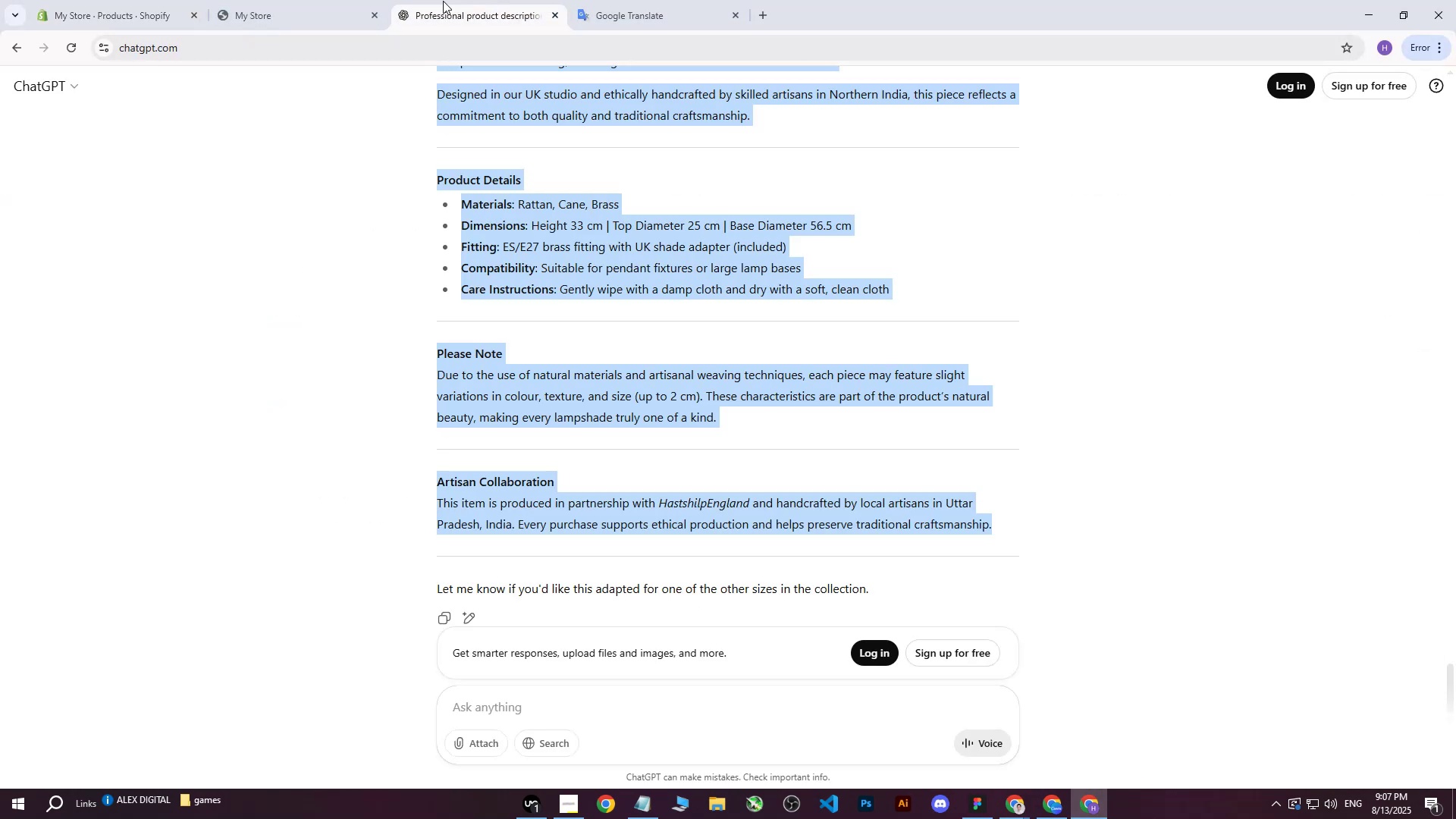 
double_click([292, 0])
 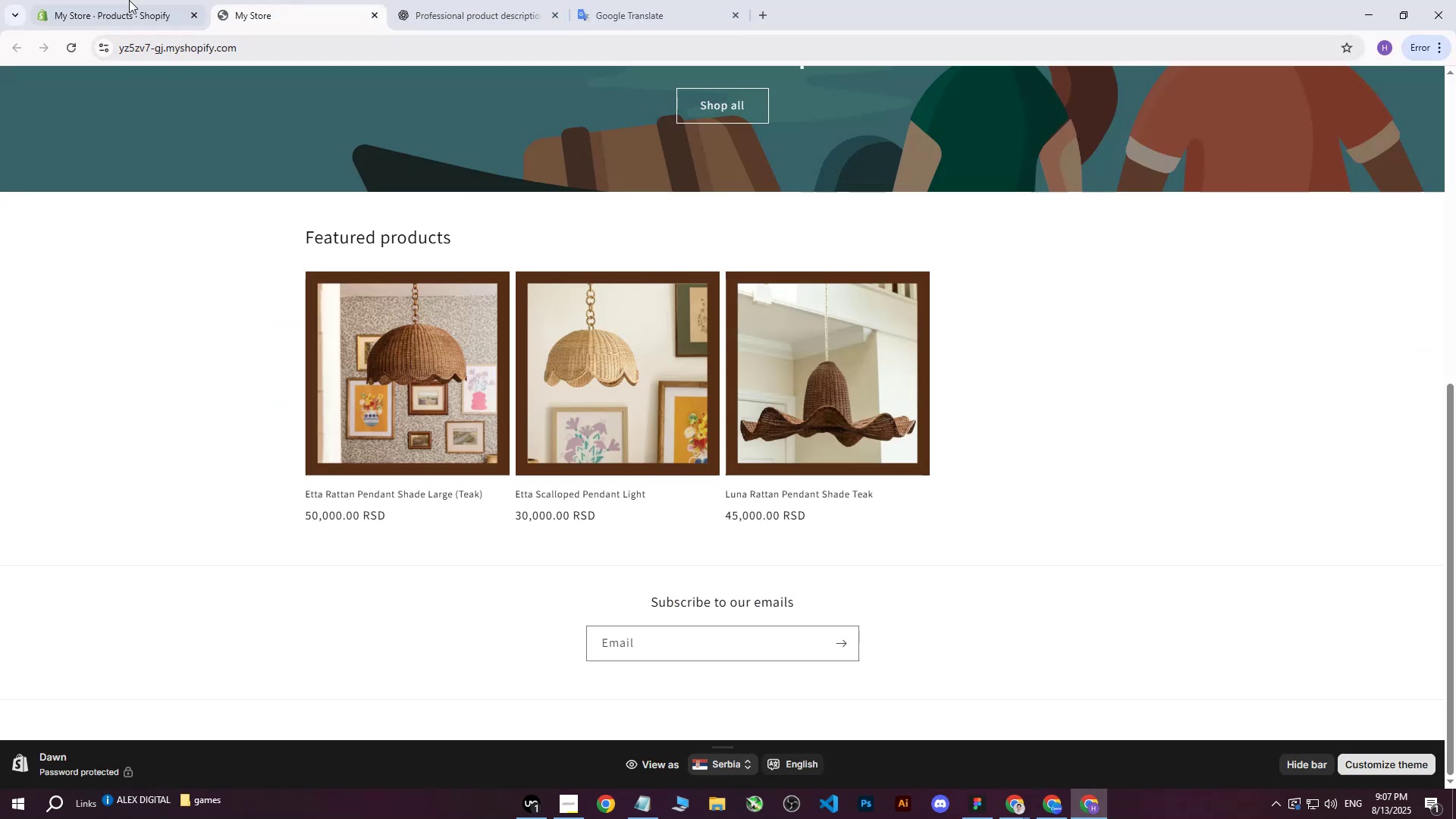 
triple_click([116, 0])
 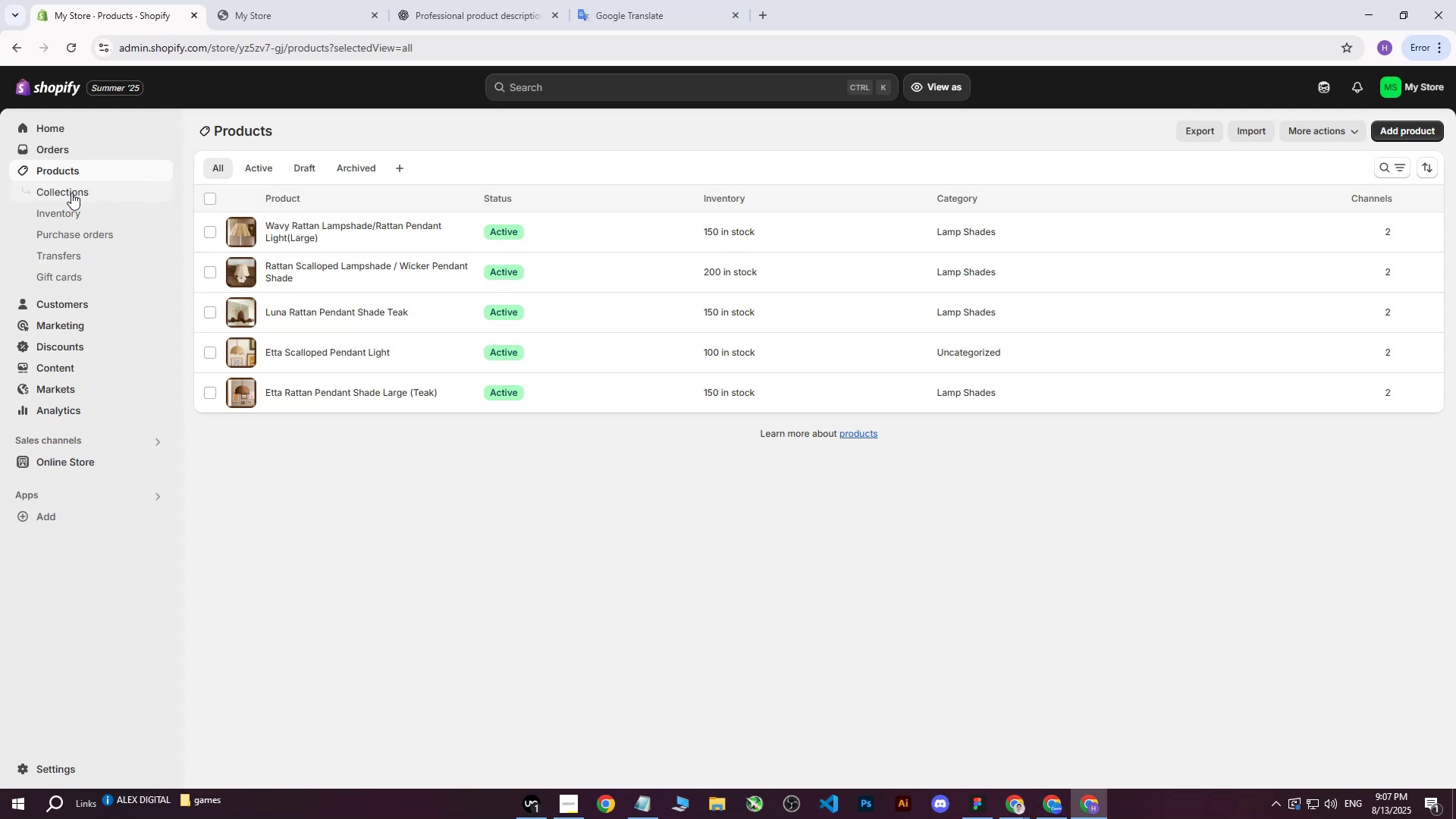 
left_click([71, 162])
 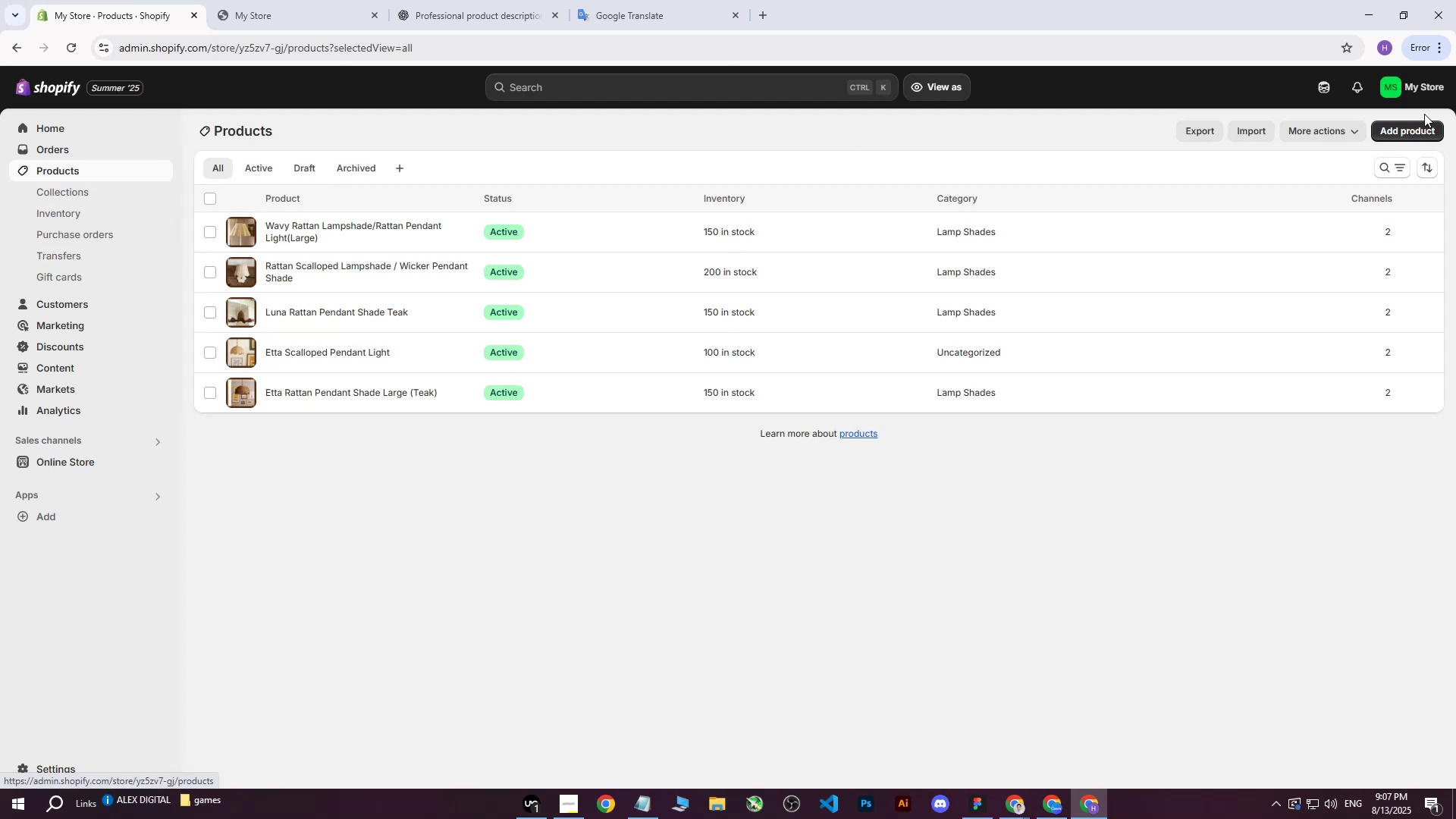 
left_click([1434, 123])
 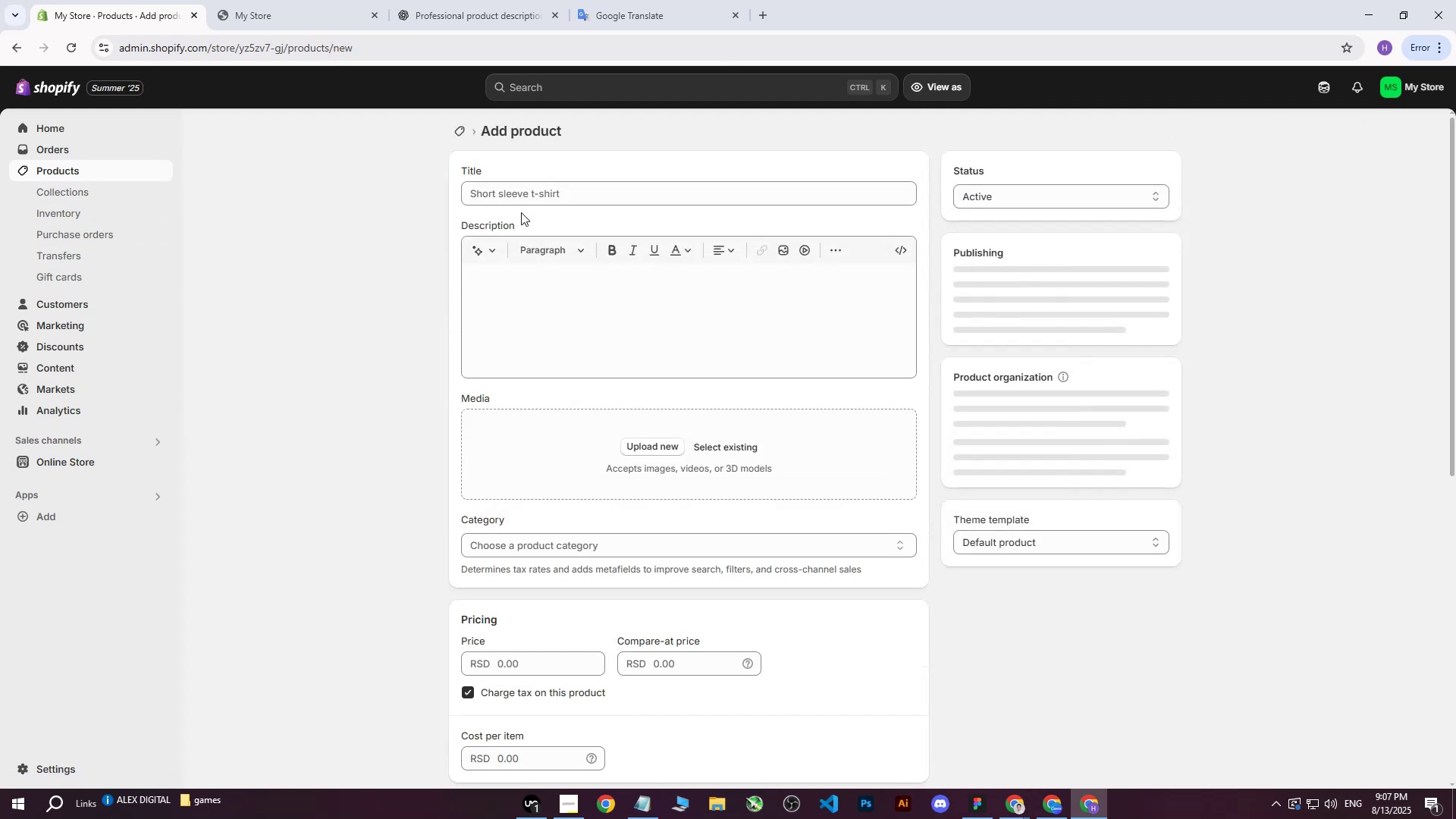 
left_click([527, 196])
 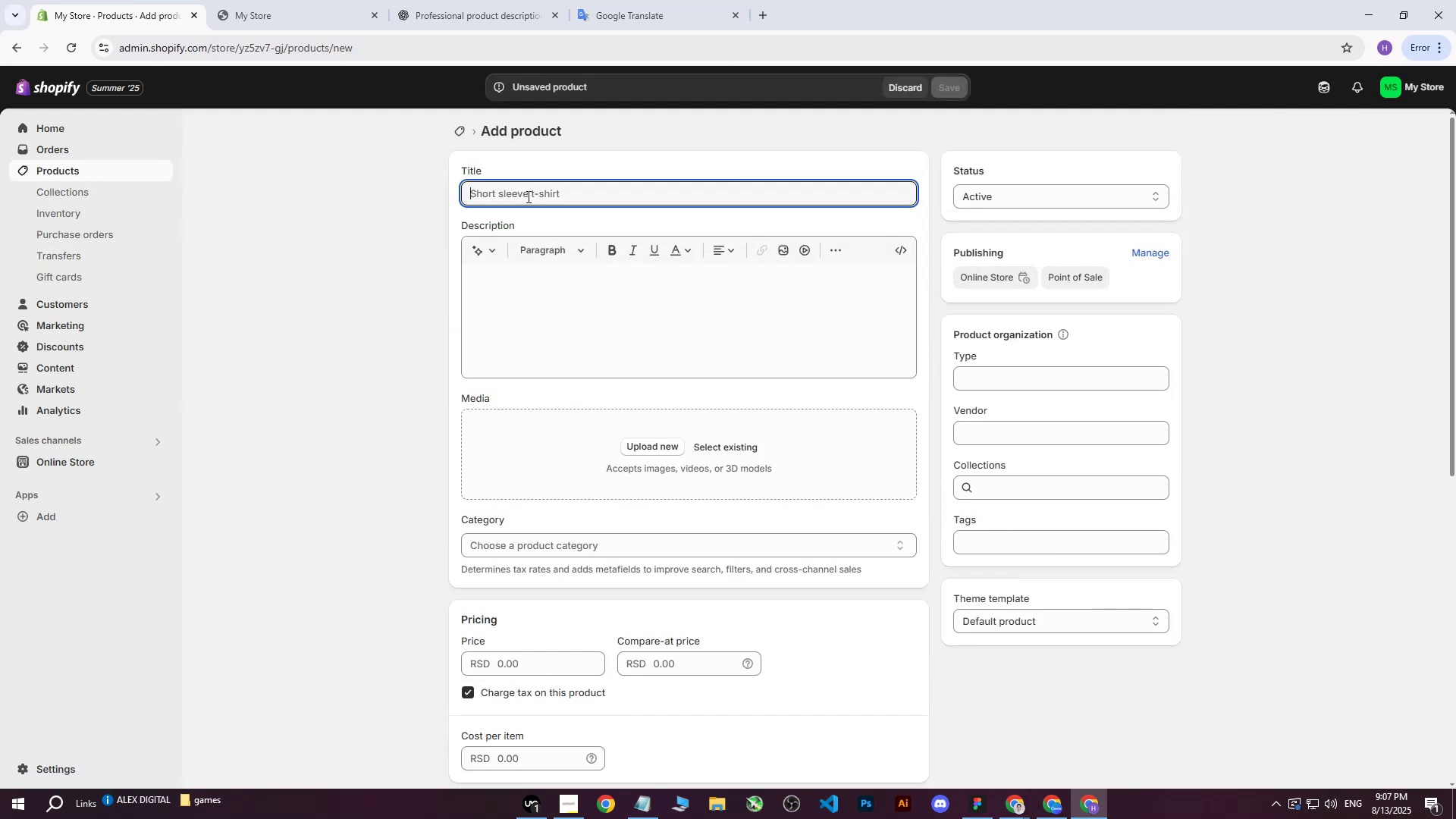 
key(Control+ControlLeft)
 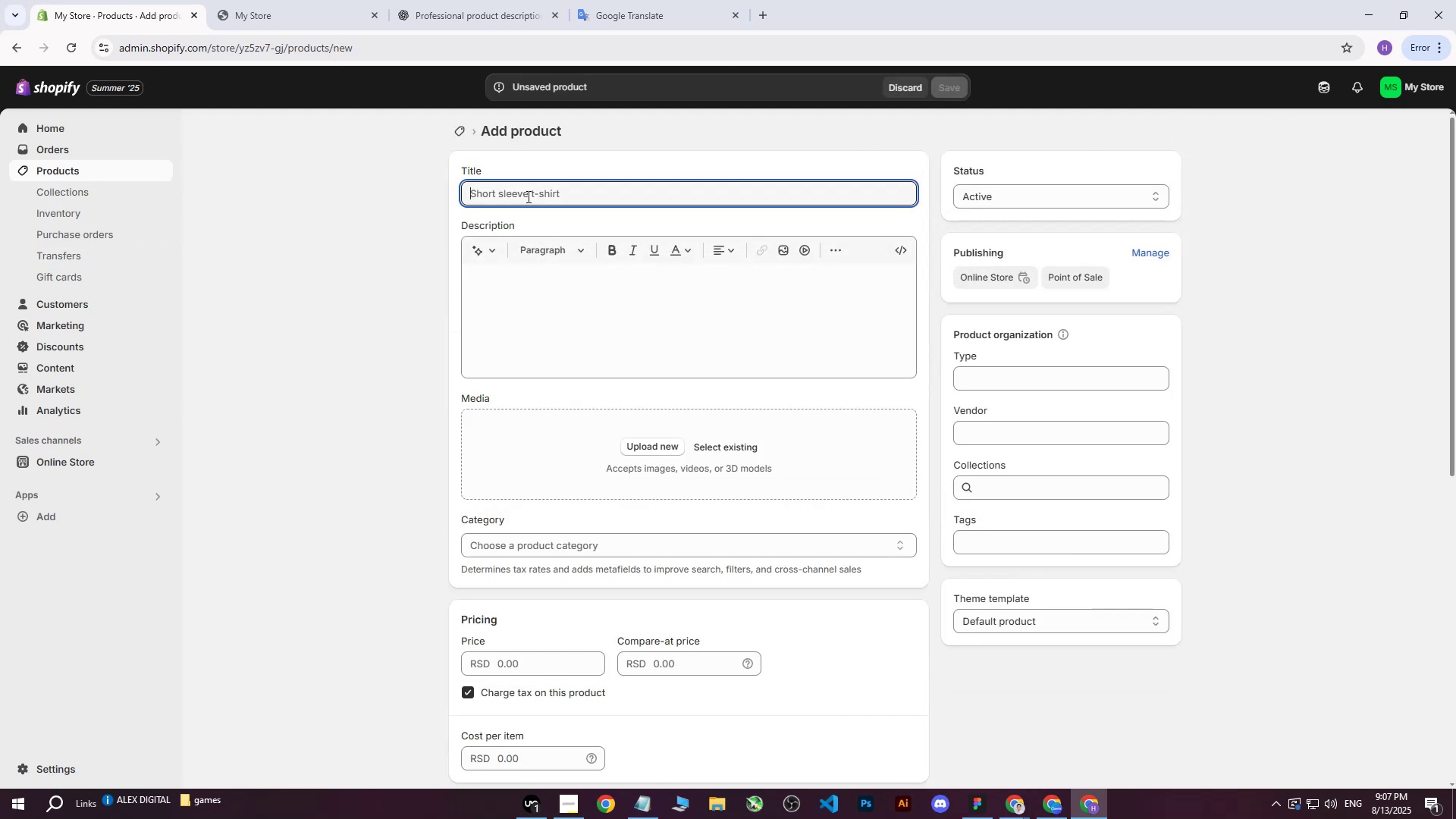 
key(Control+V)
 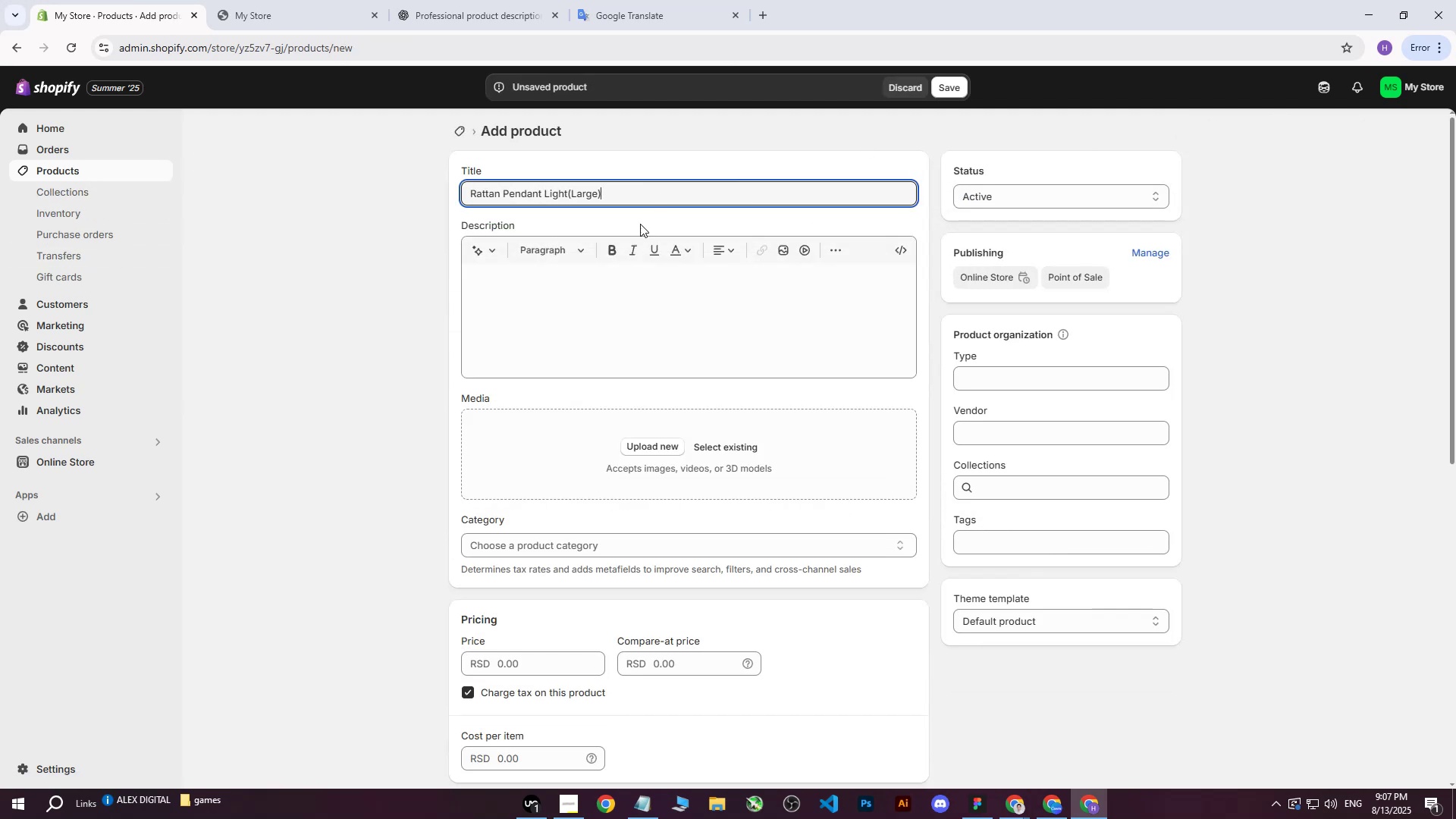 
left_click([584, 295])
 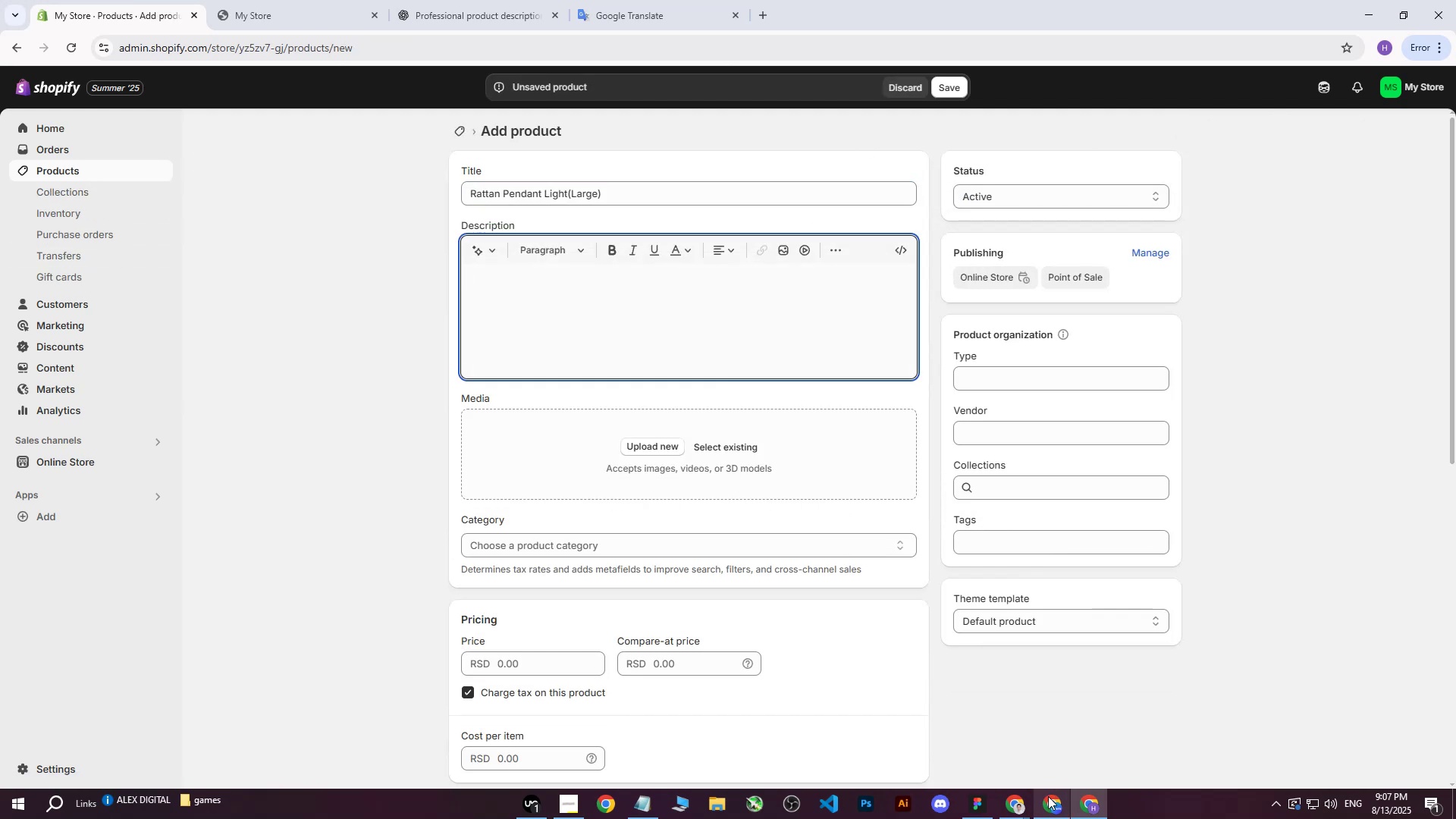 
left_click([1010, 805])
 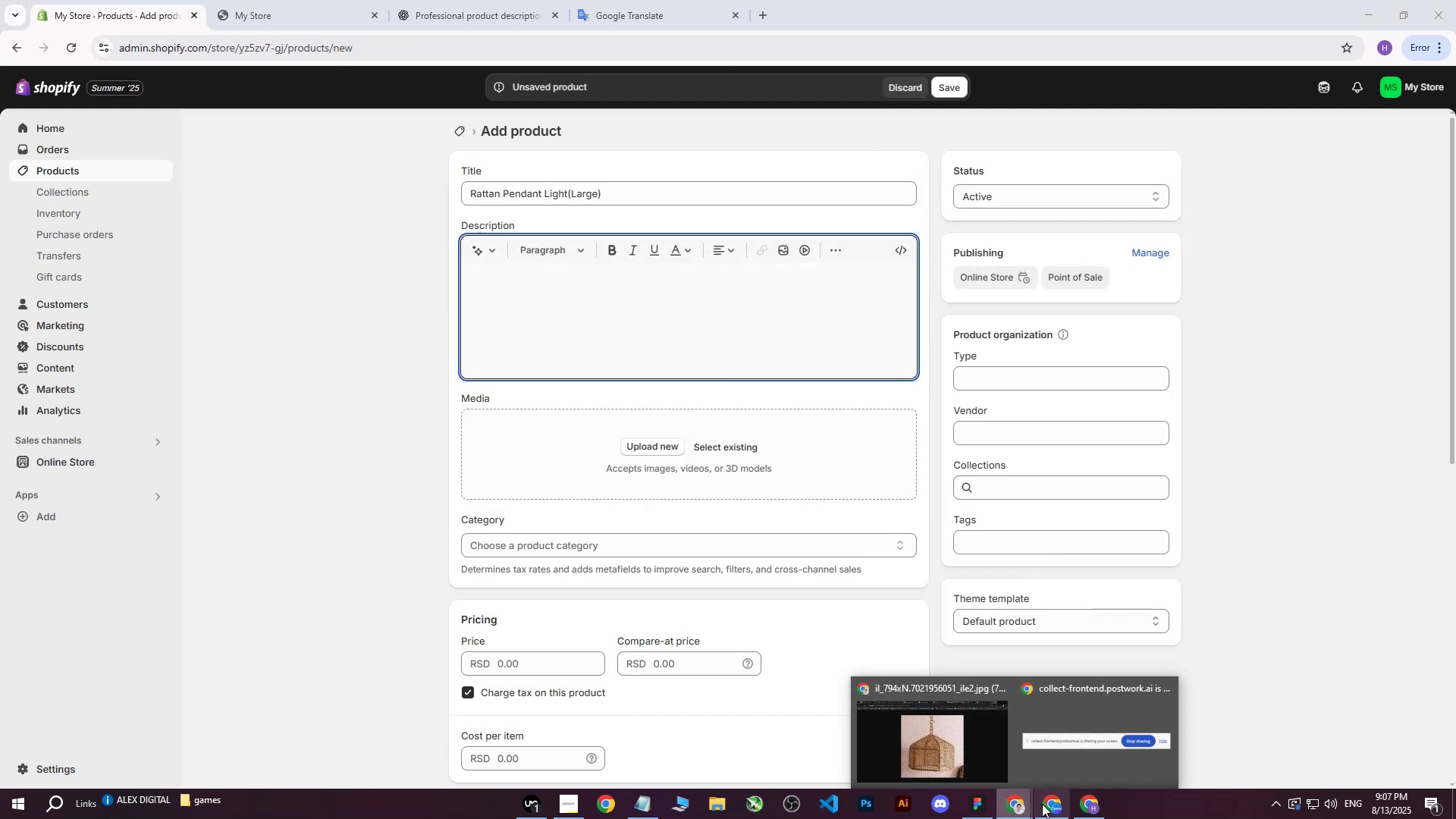 
left_click([1042, 804])
 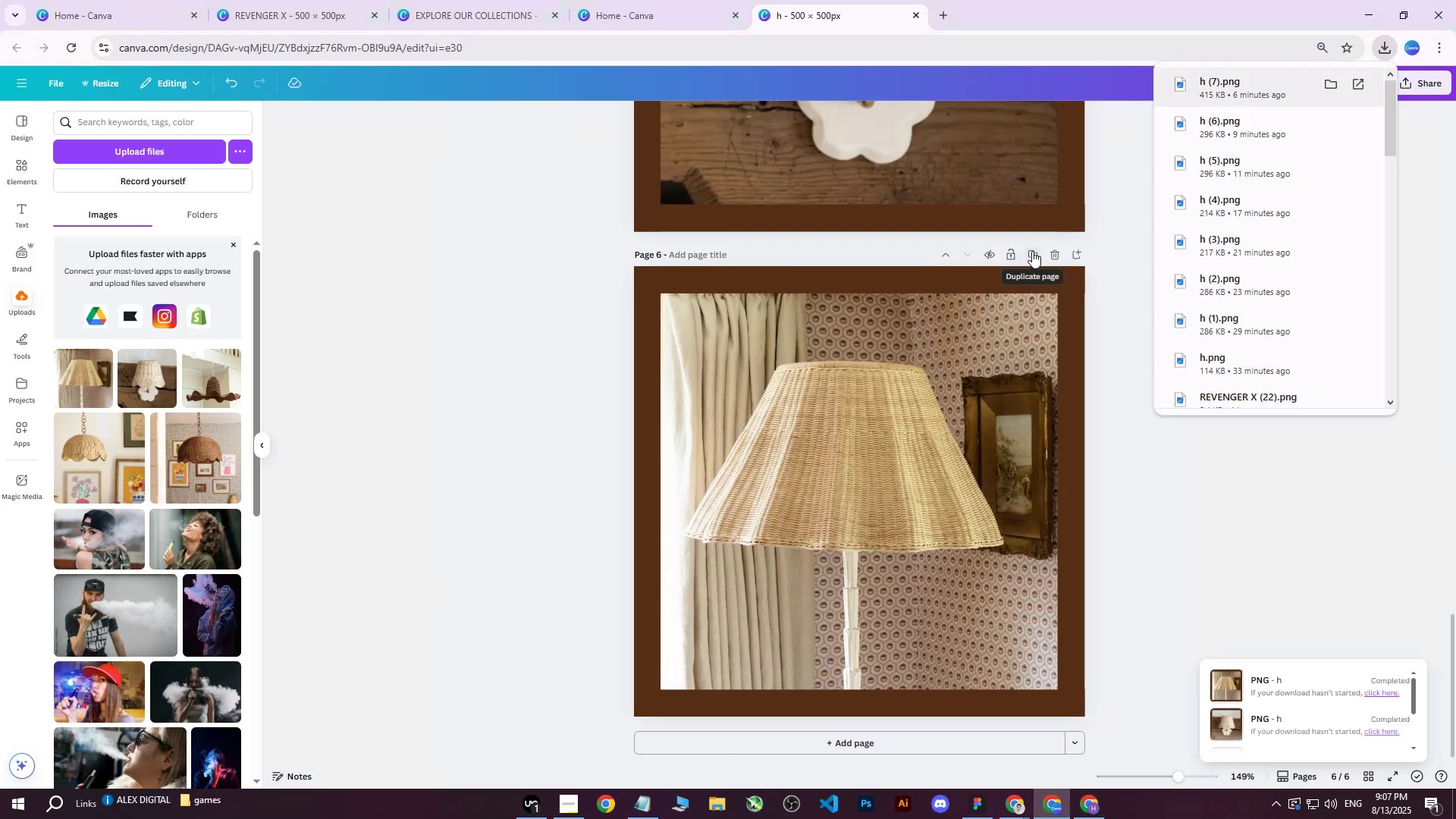 
left_click([1032, 251])
 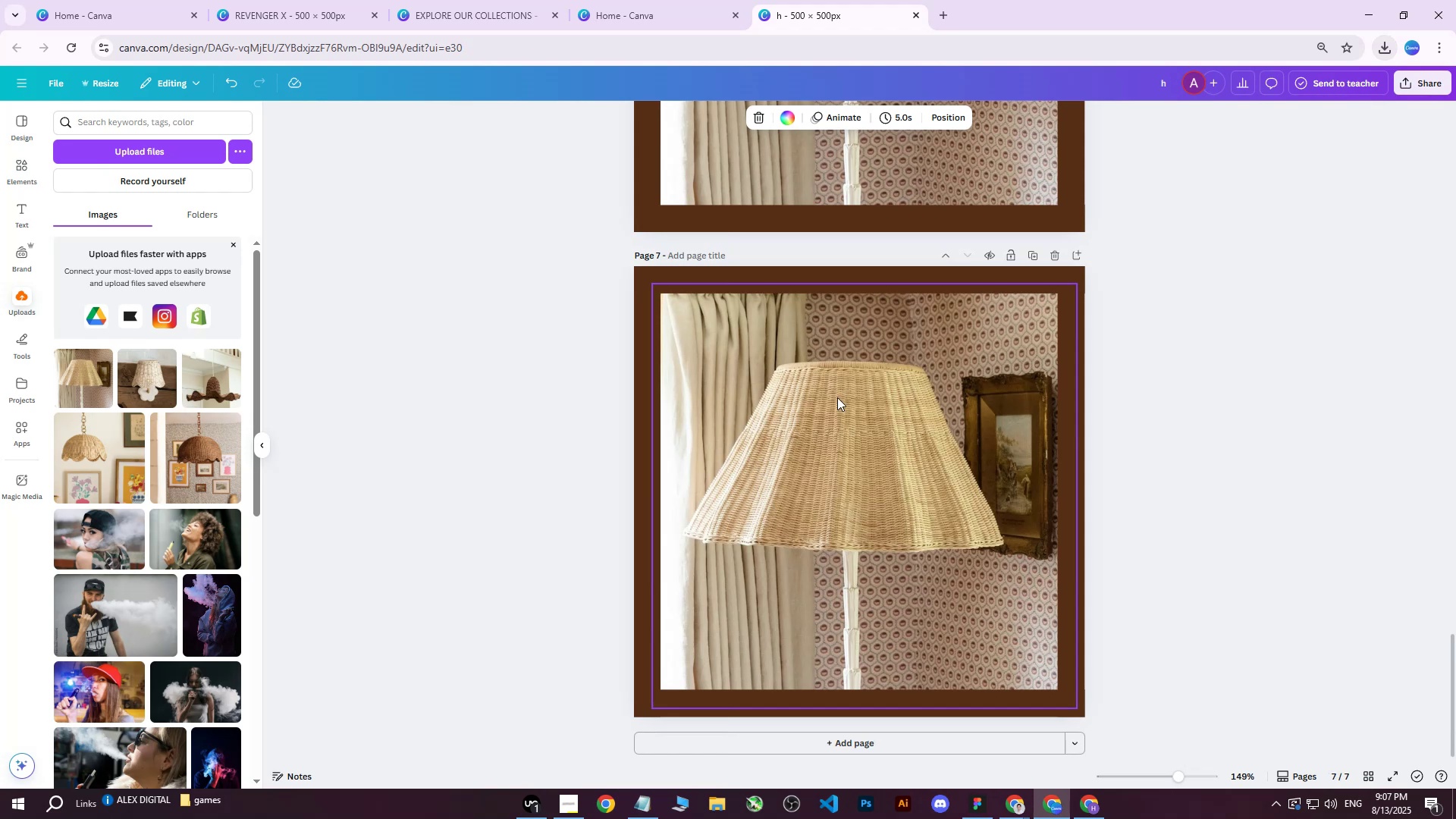 
left_click([813, 413])
 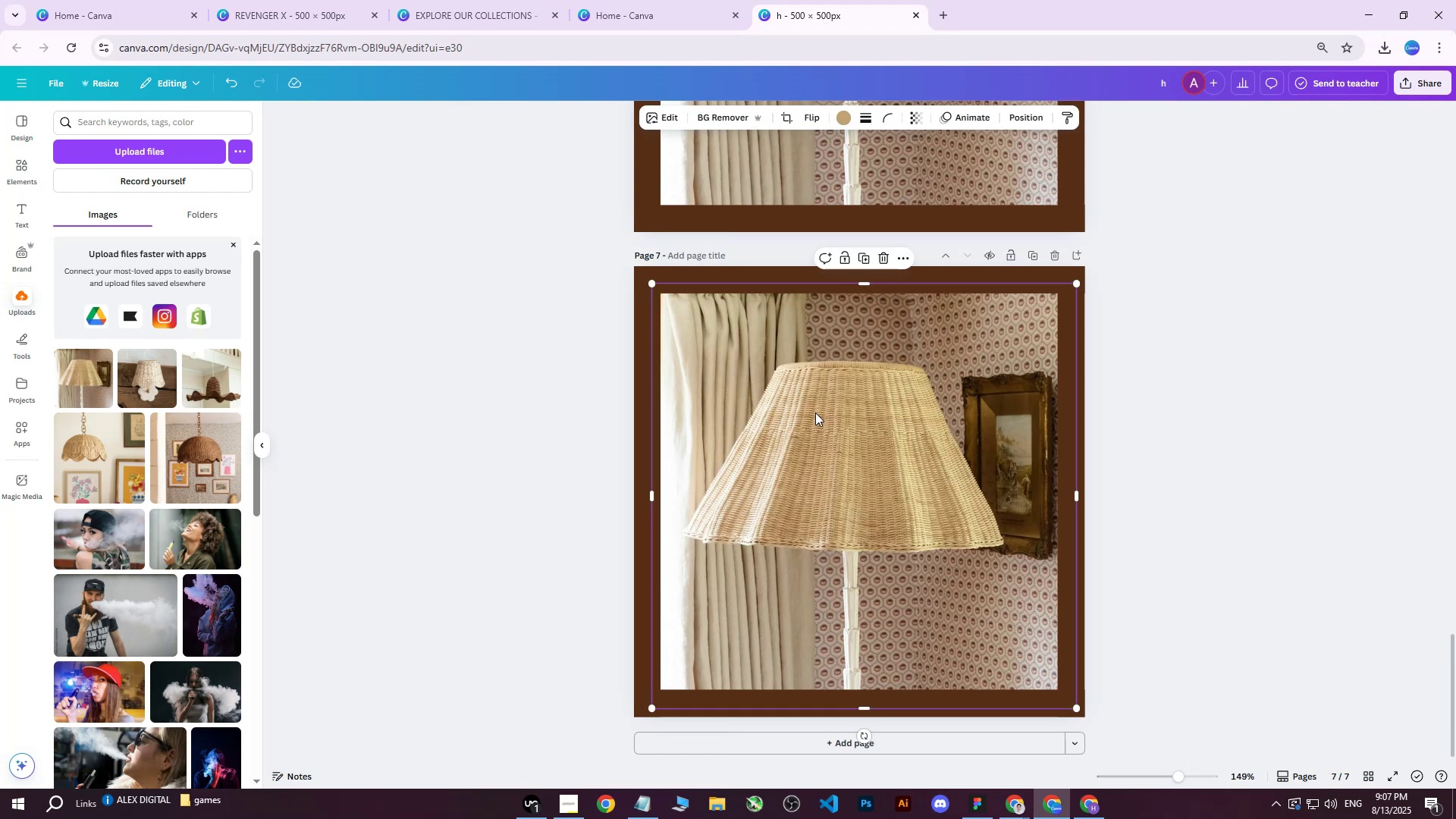 
key(Delete)
 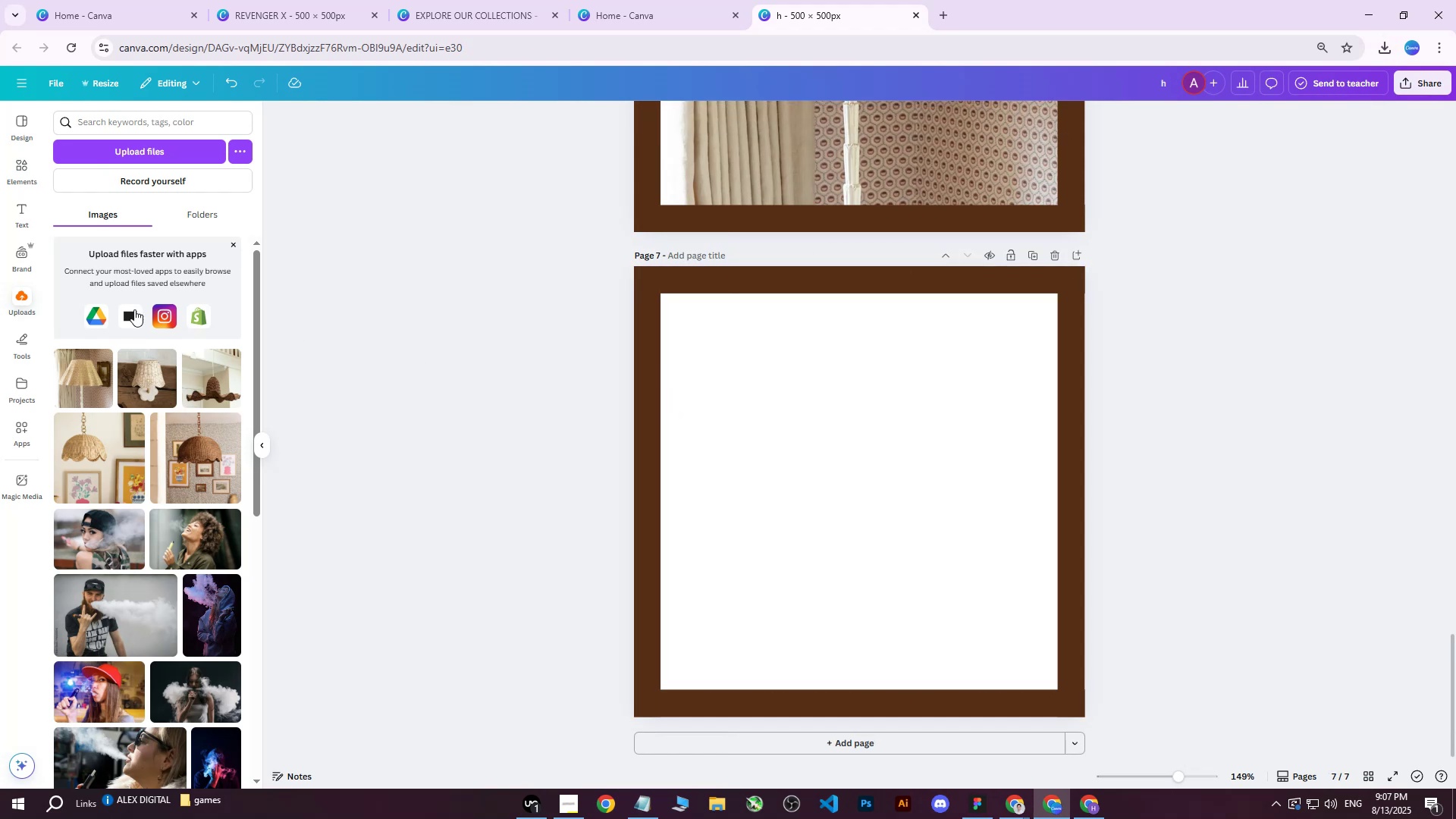 
left_click([157, 156])
 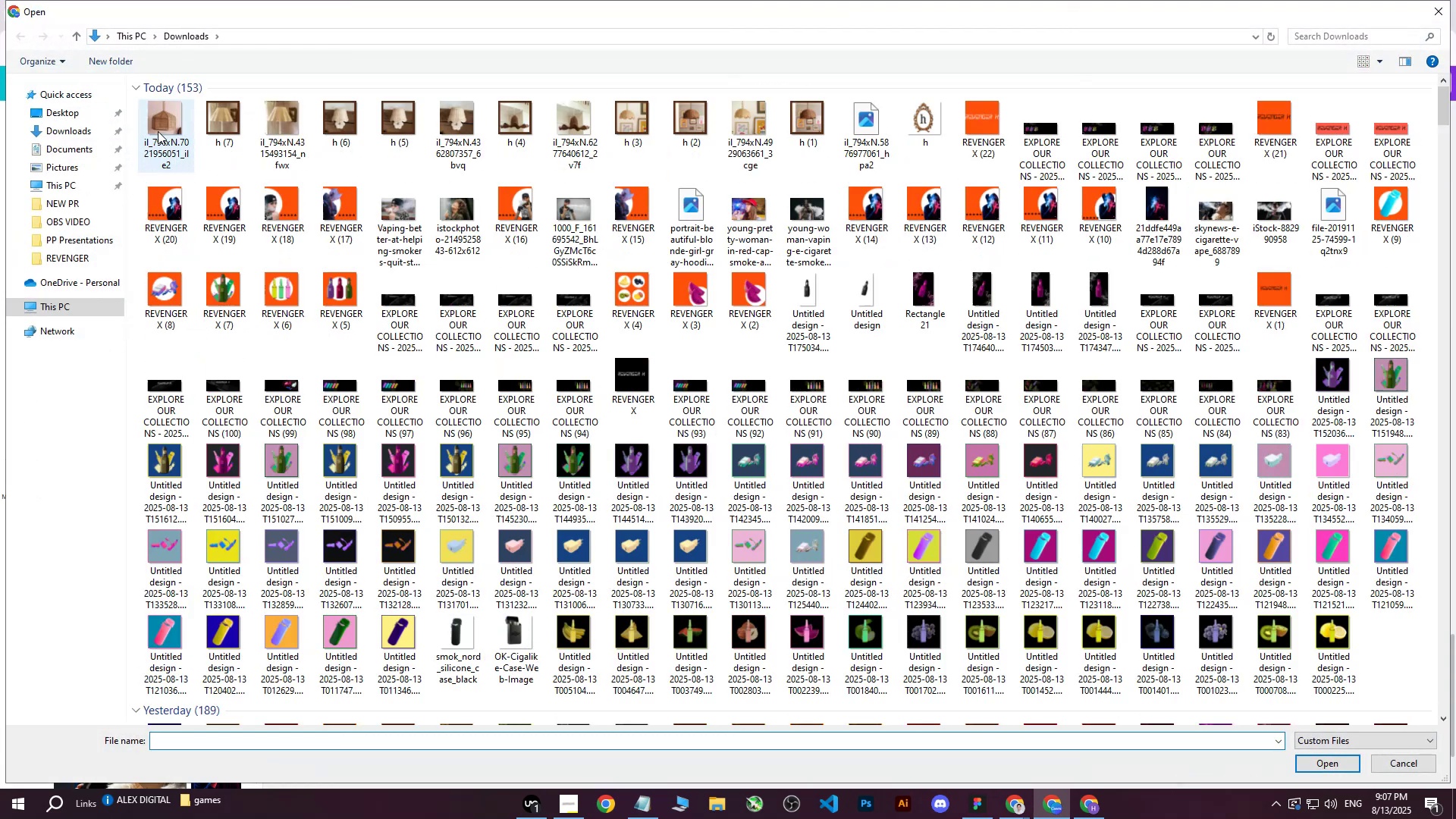 
left_click([156, 131])
 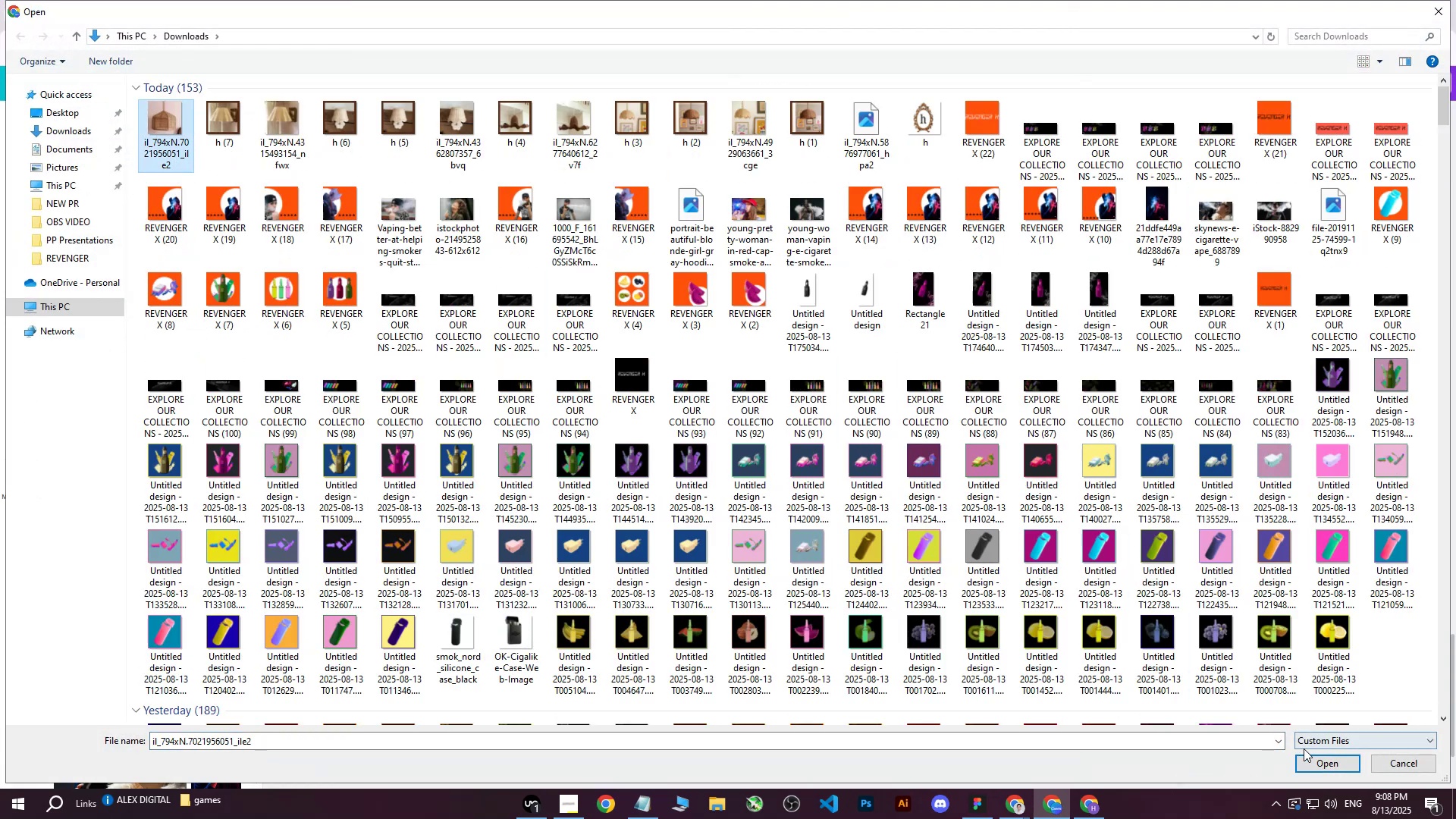 
left_click([1311, 766])
 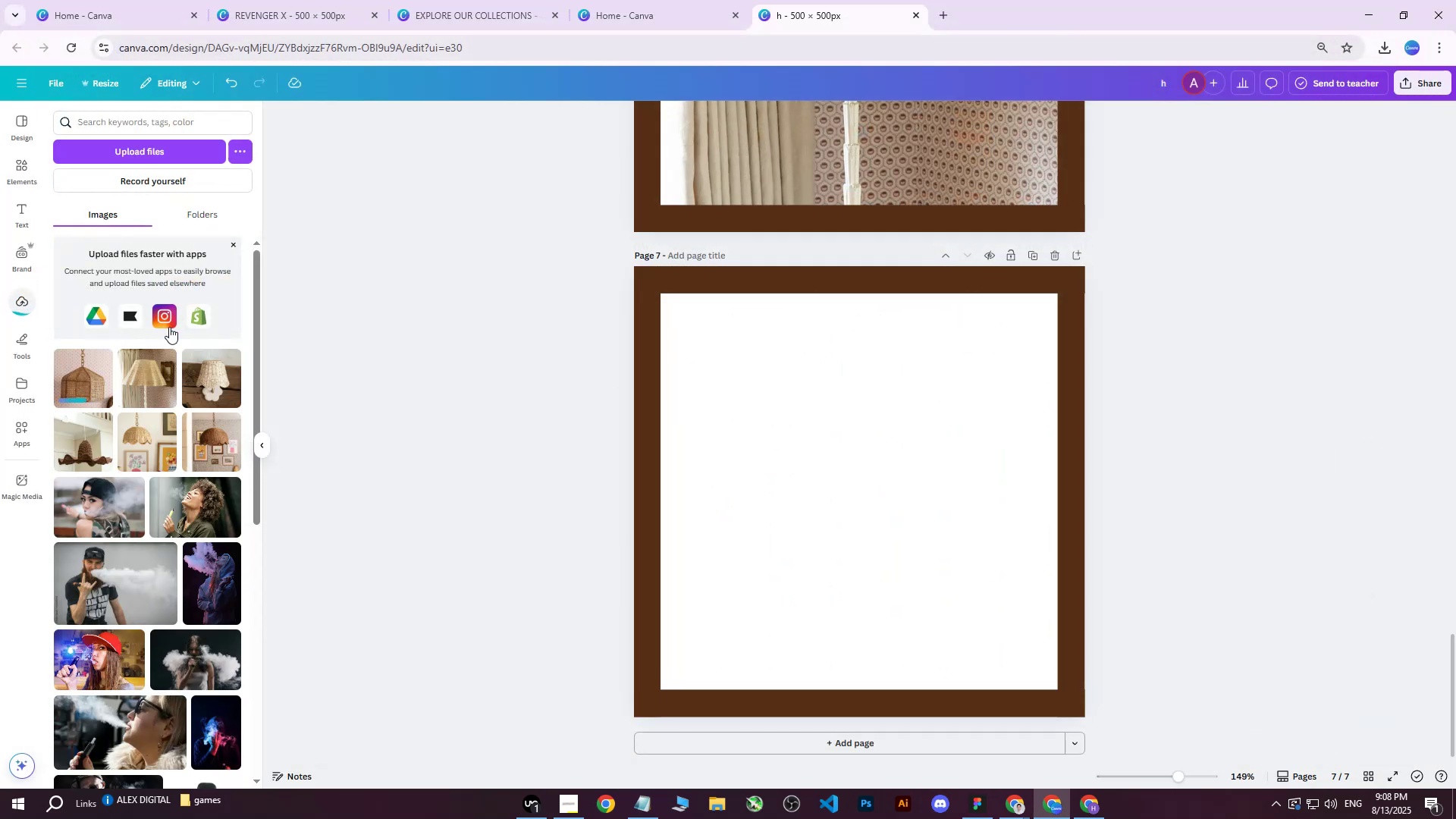 
left_click([92, 383])
 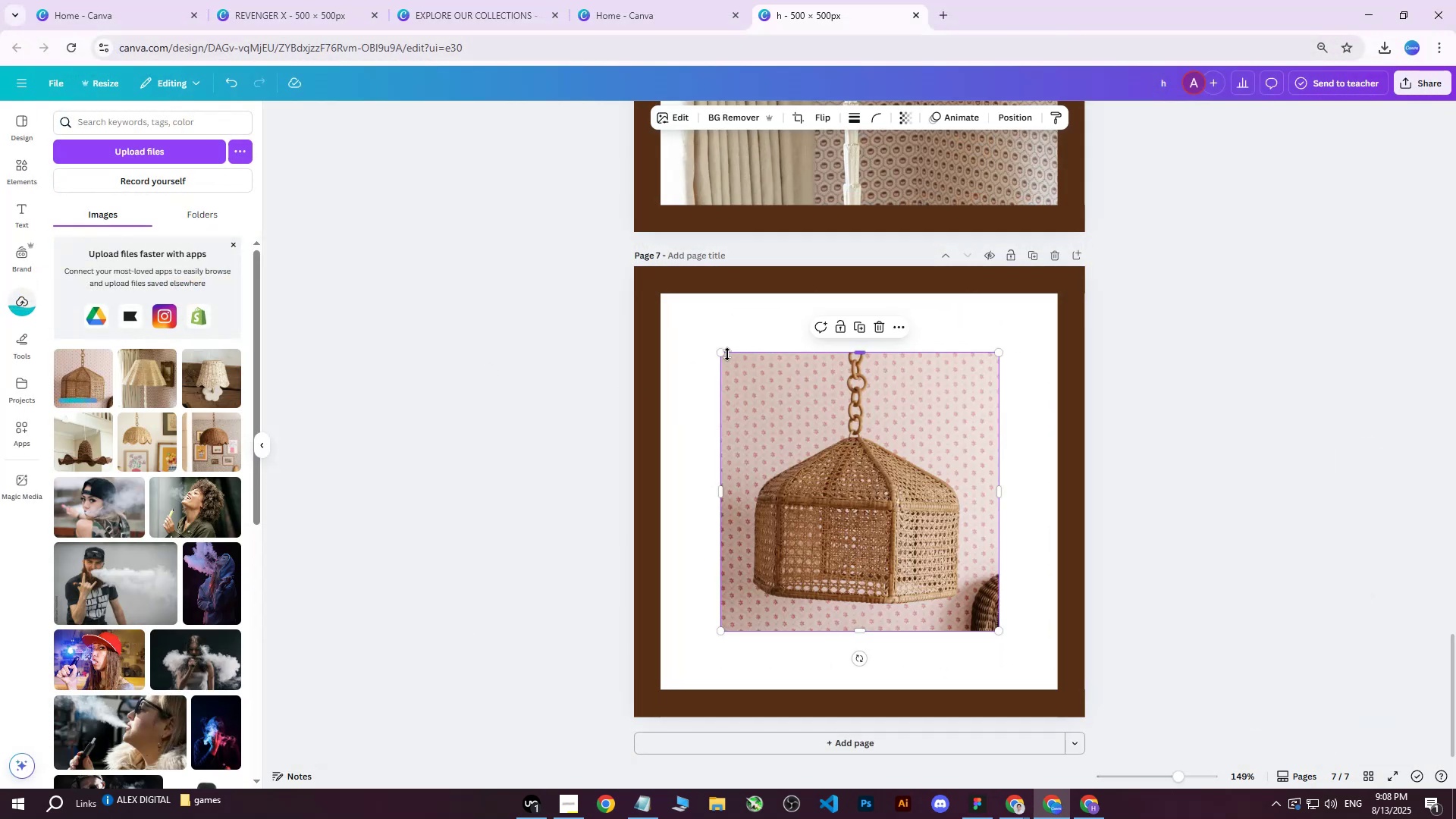 
left_click_drag(start_coordinate=[720, 355], to_coordinate=[641, 289])
 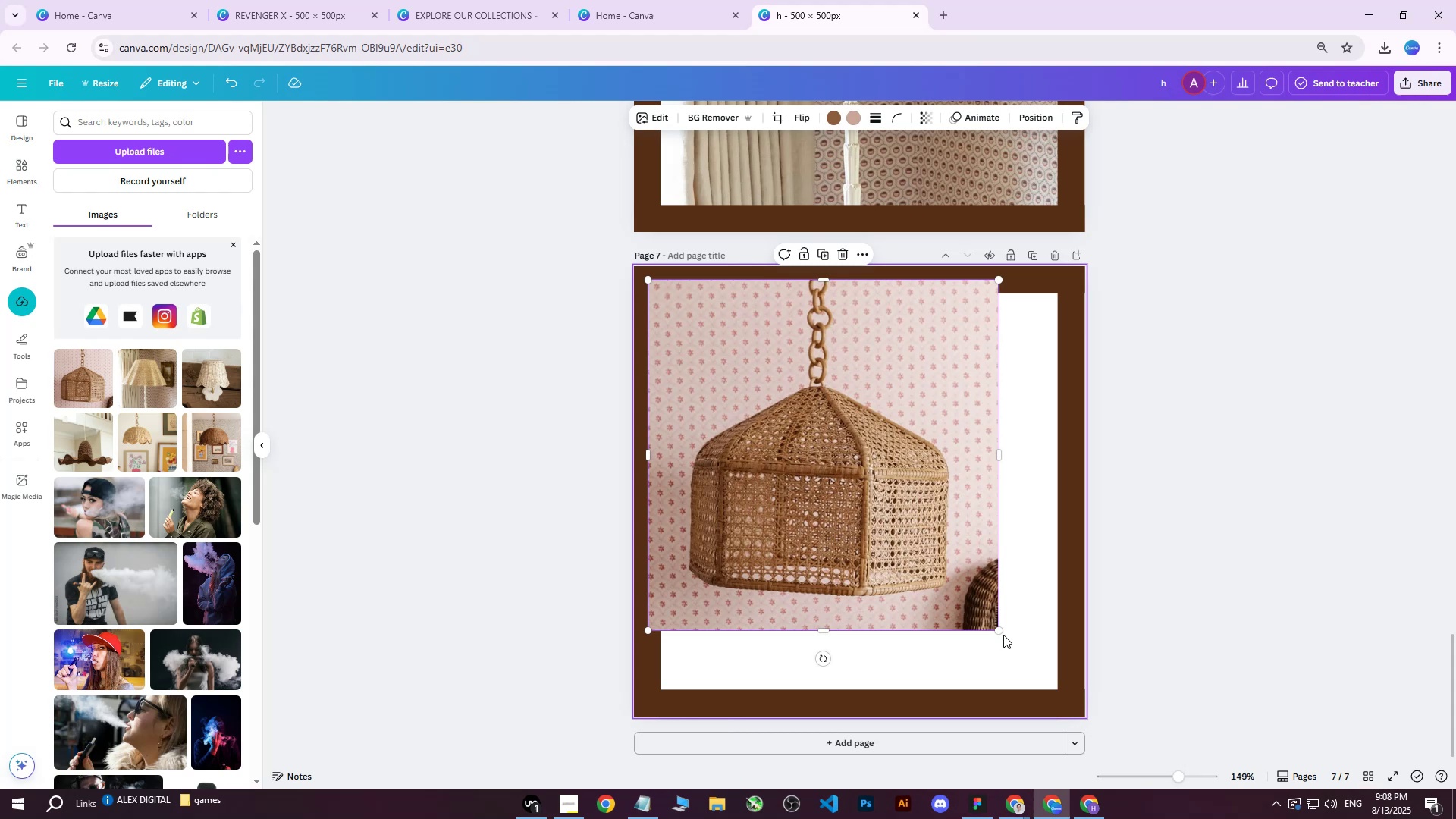 
left_click_drag(start_coordinate=[1001, 632], to_coordinate=[1116, 671])
 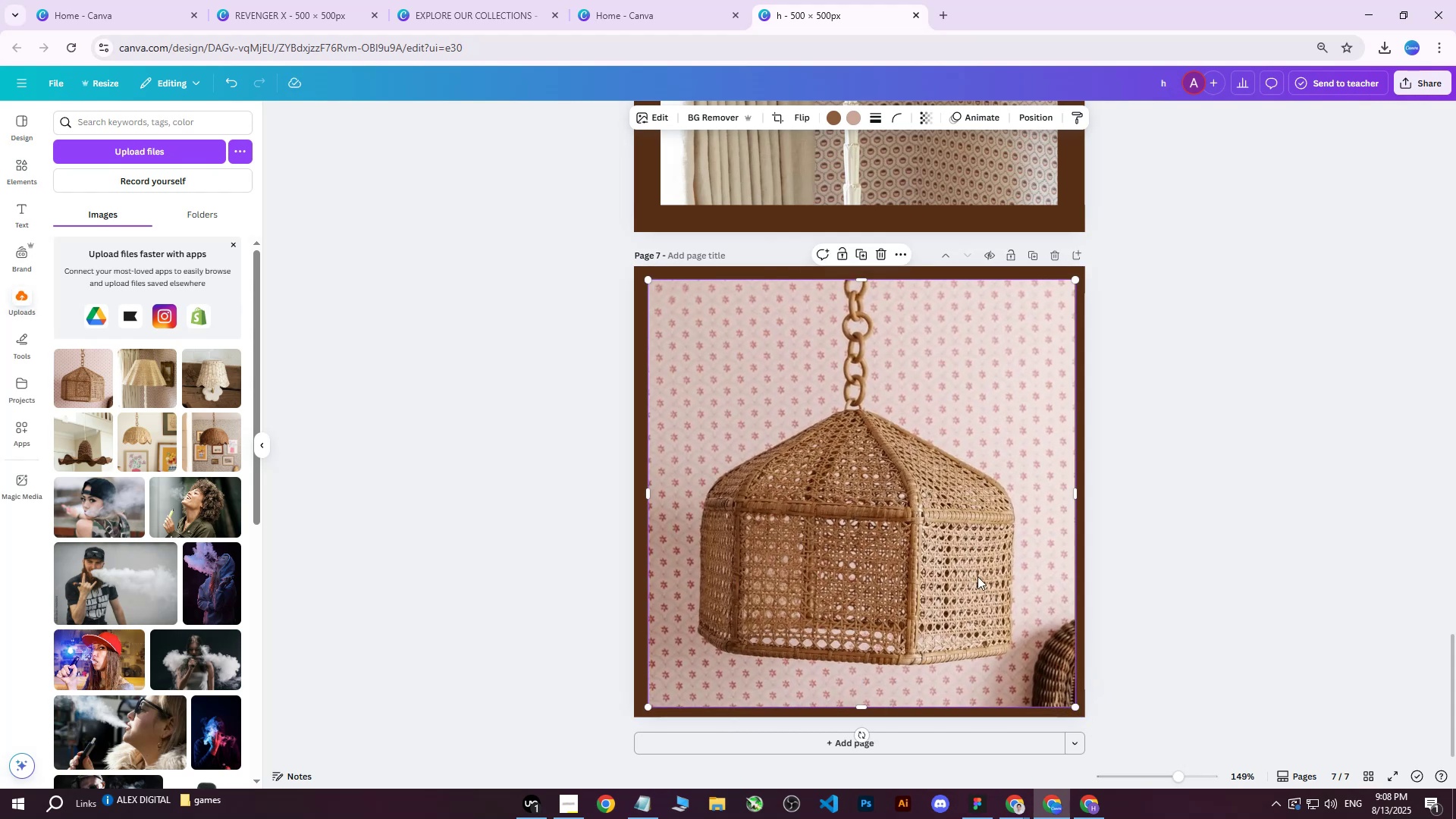 
left_click_drag(start_coordinate=[940, 553], to_coordinate=[949, 552])
 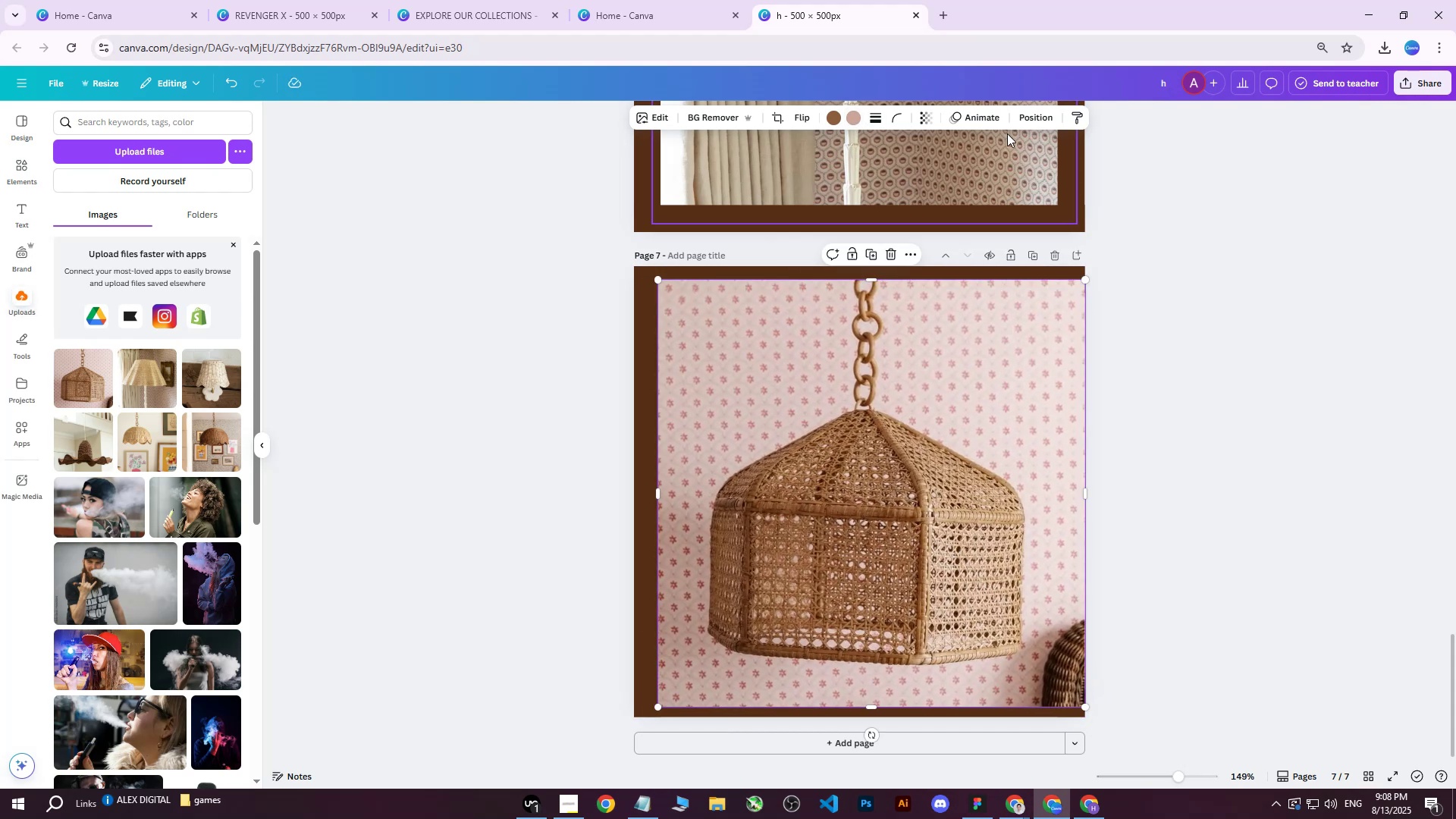 
left_click([1028, 115])
 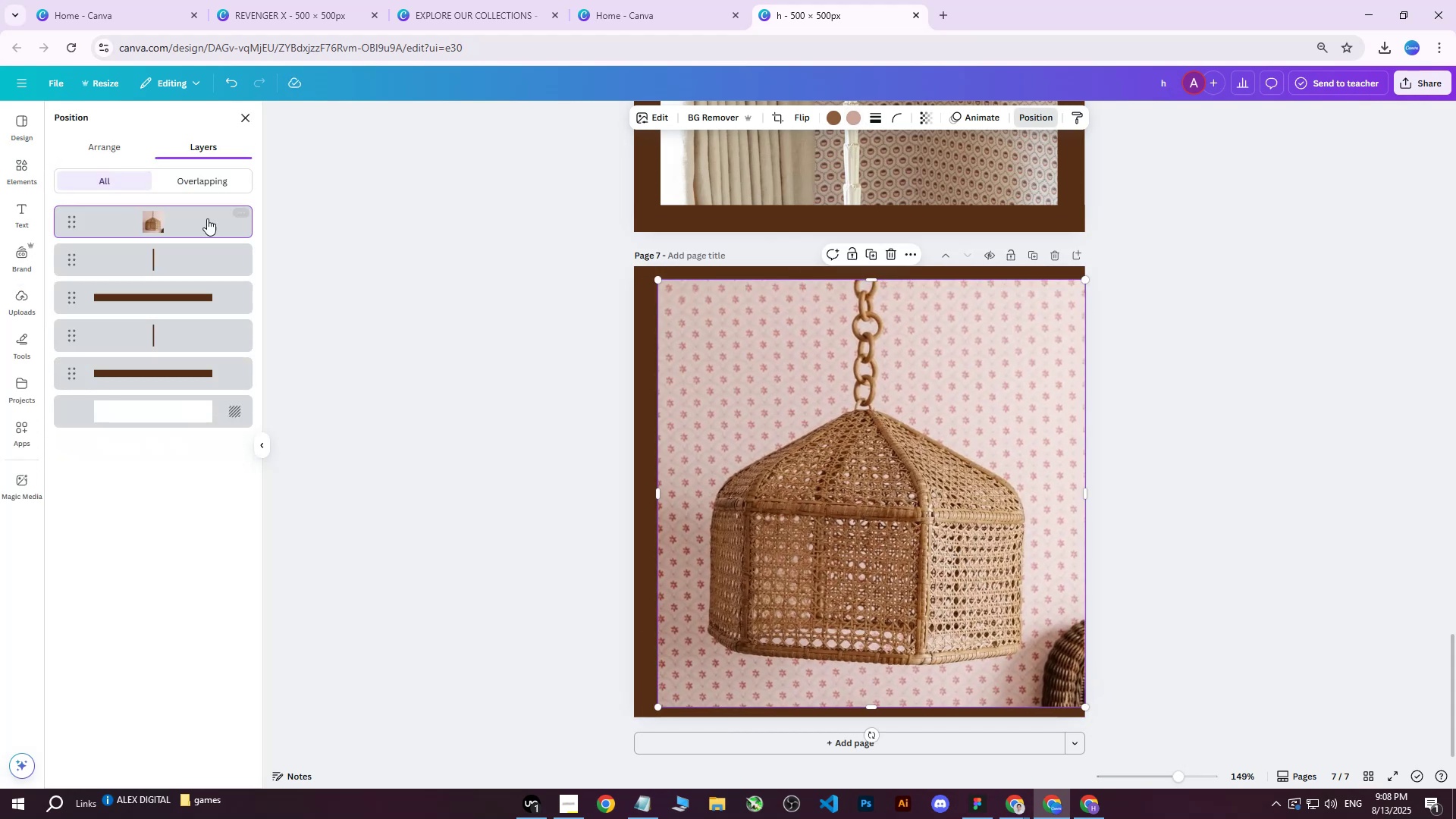 
left_click_drag(start_coordinate=[147, 220], to_coordinate=[171, 380])
 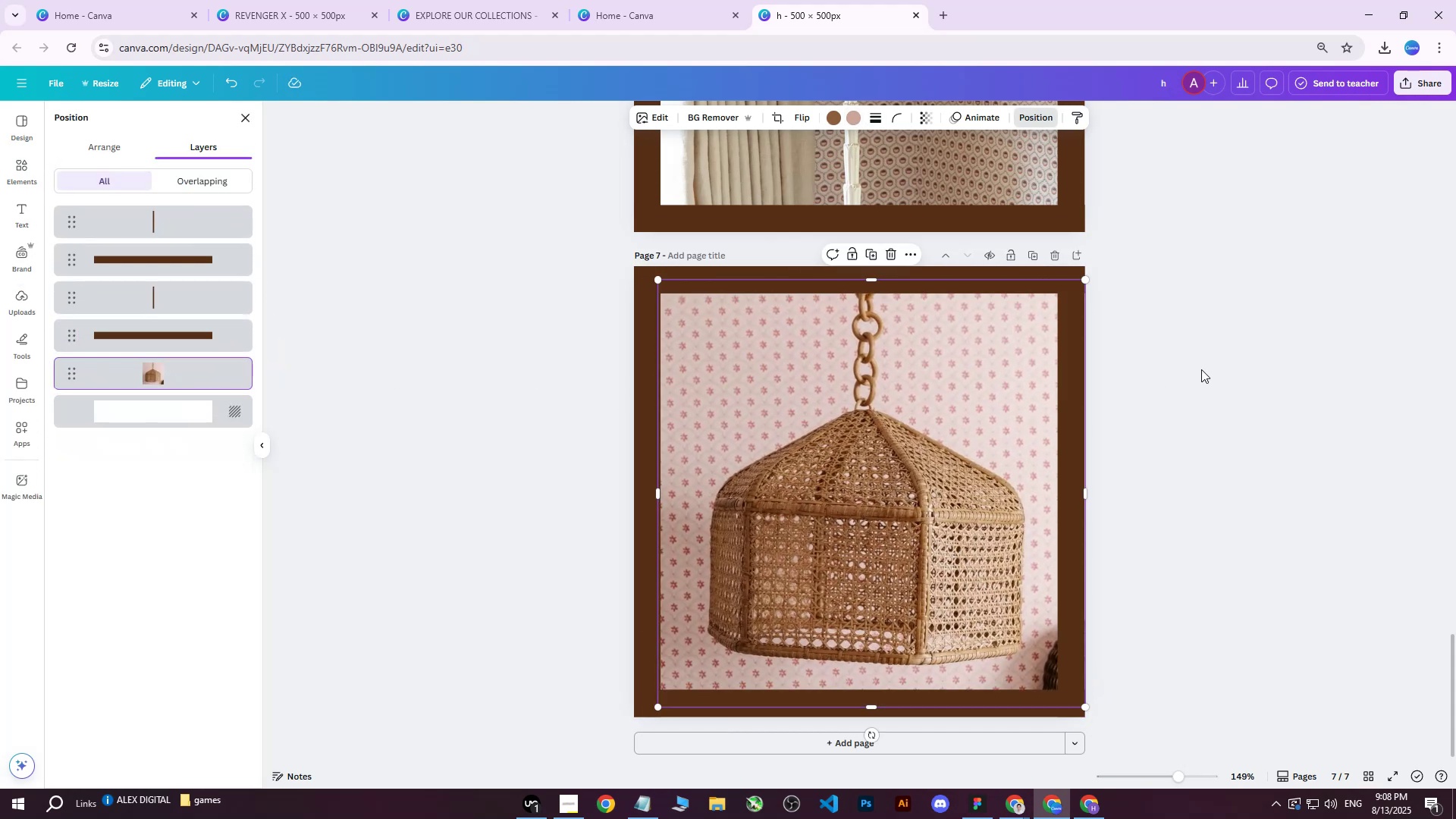 
double_click([1201, 369])
 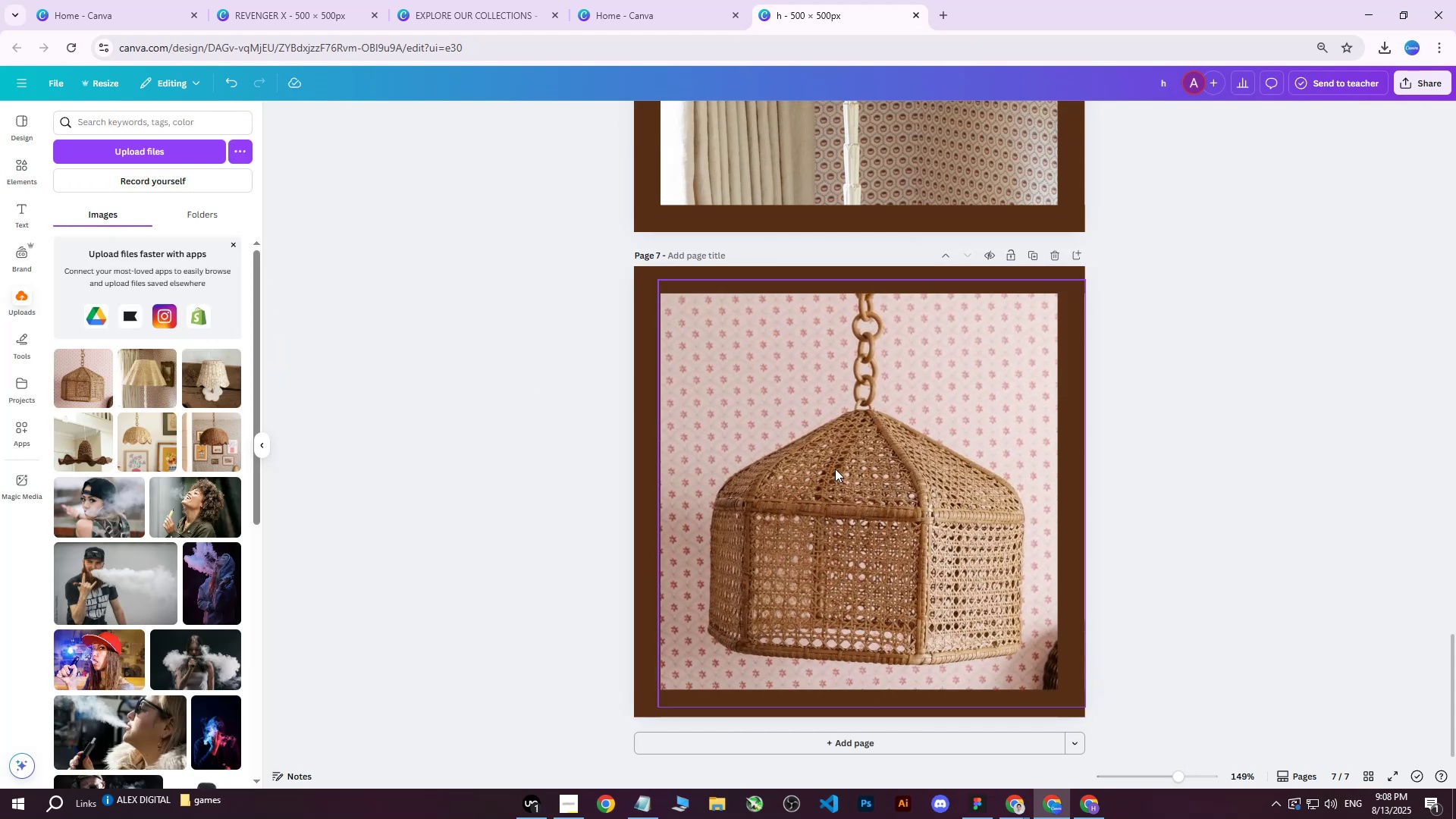 
left_click([835, 469])
 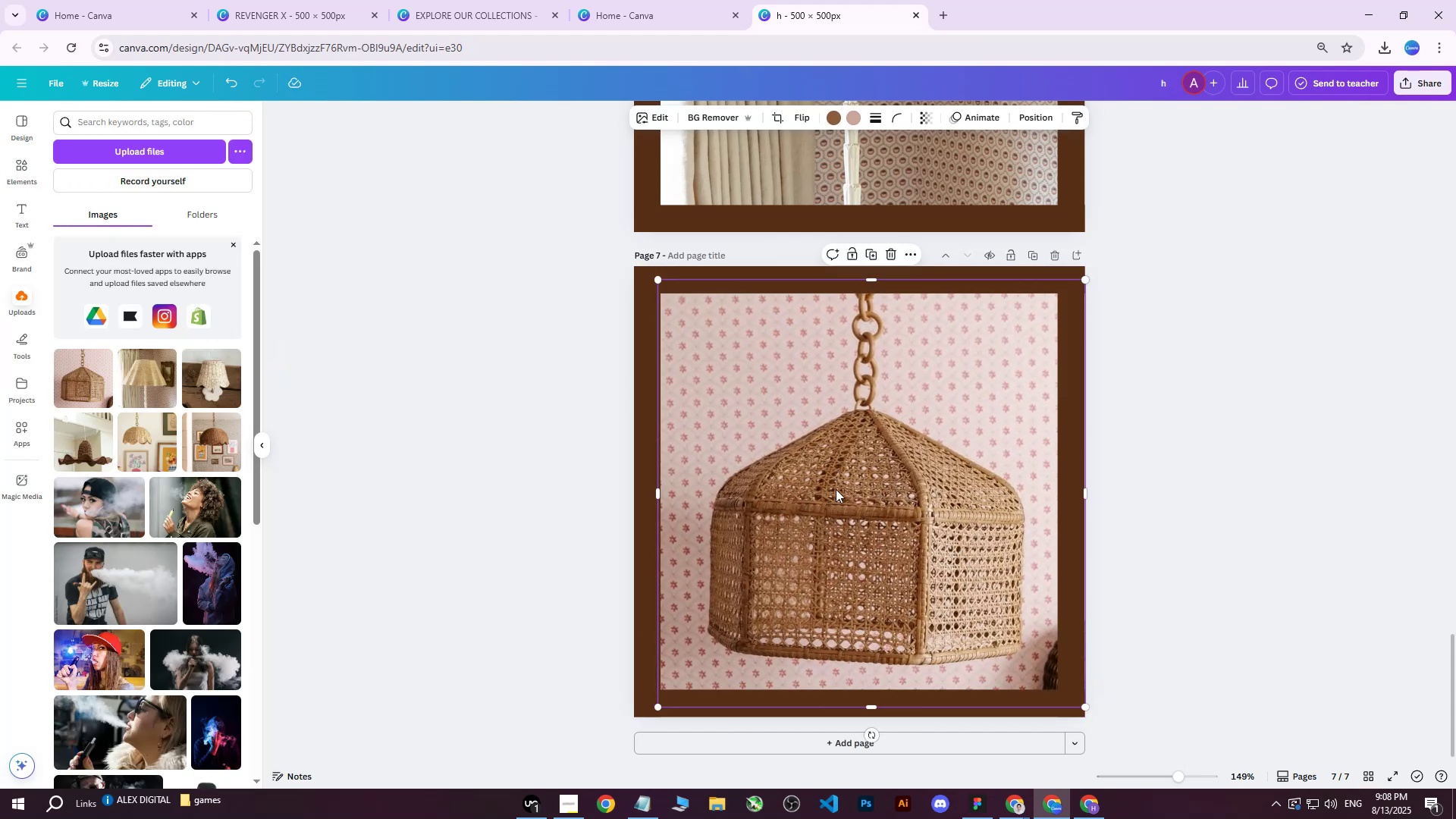 
left_click_drag(start_coordinate=[848, 489], to_coordinate=[846, 474])
 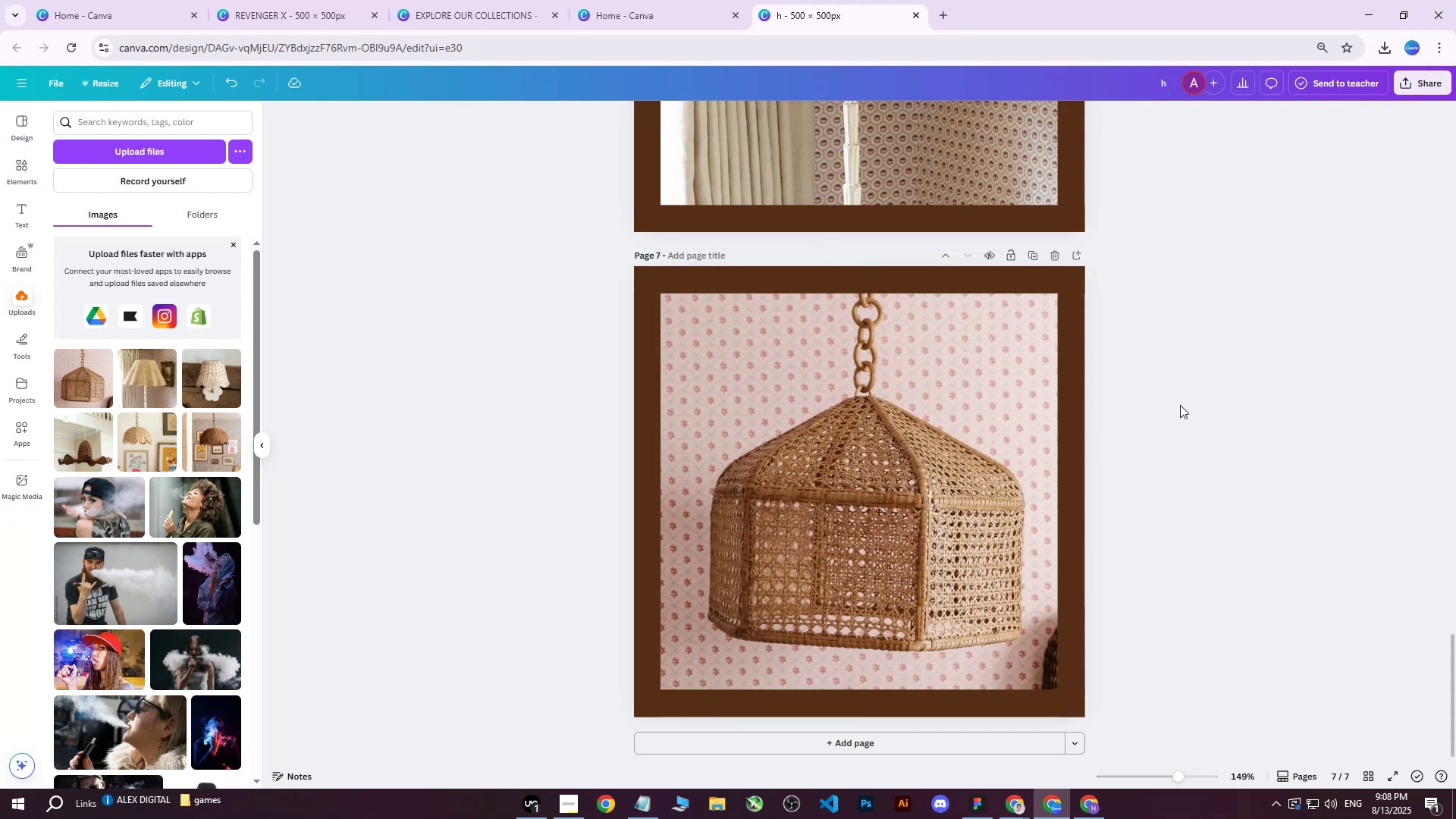 
left_click([1421, 77])
 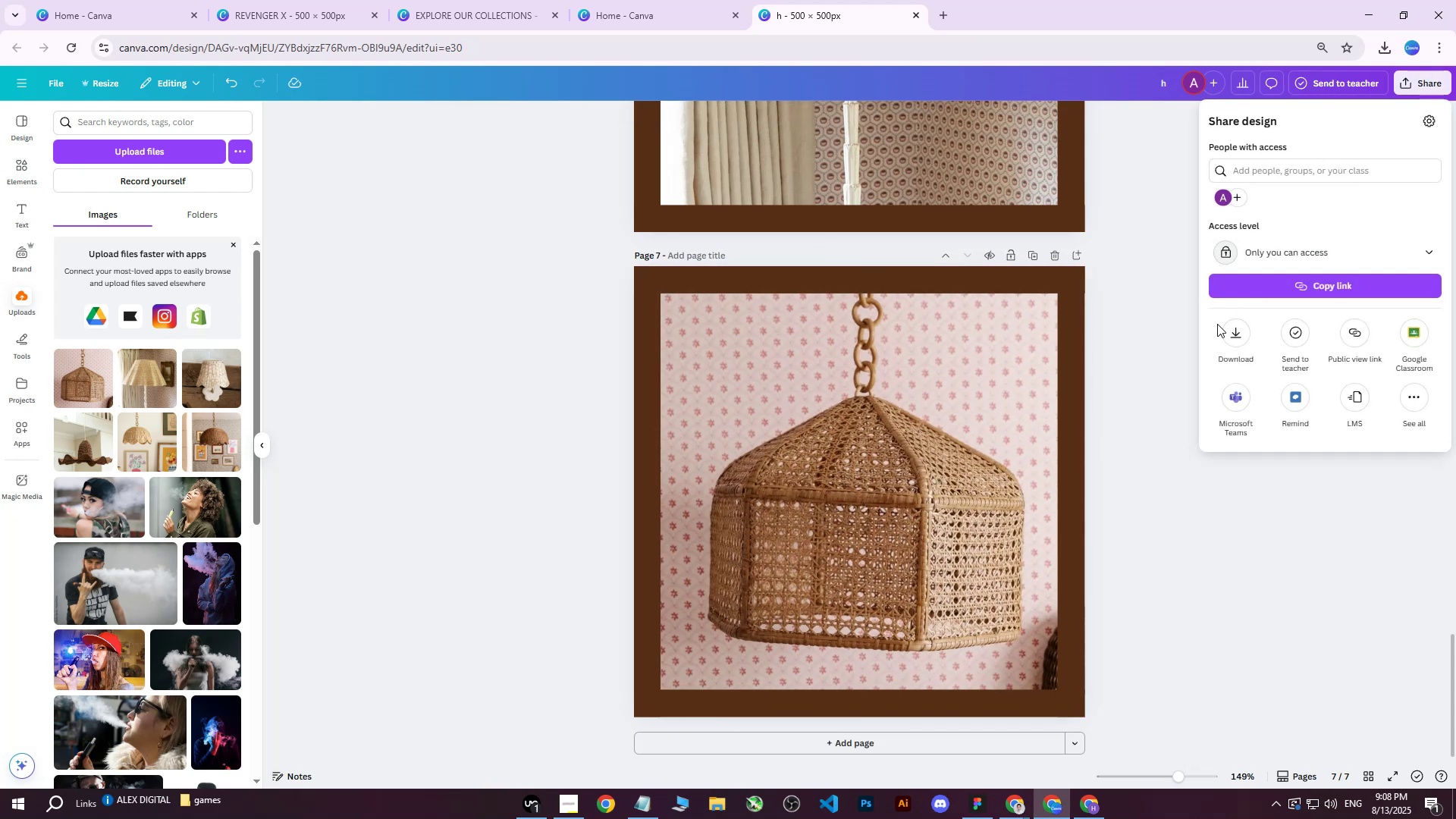 
double_click([1227, 330])
 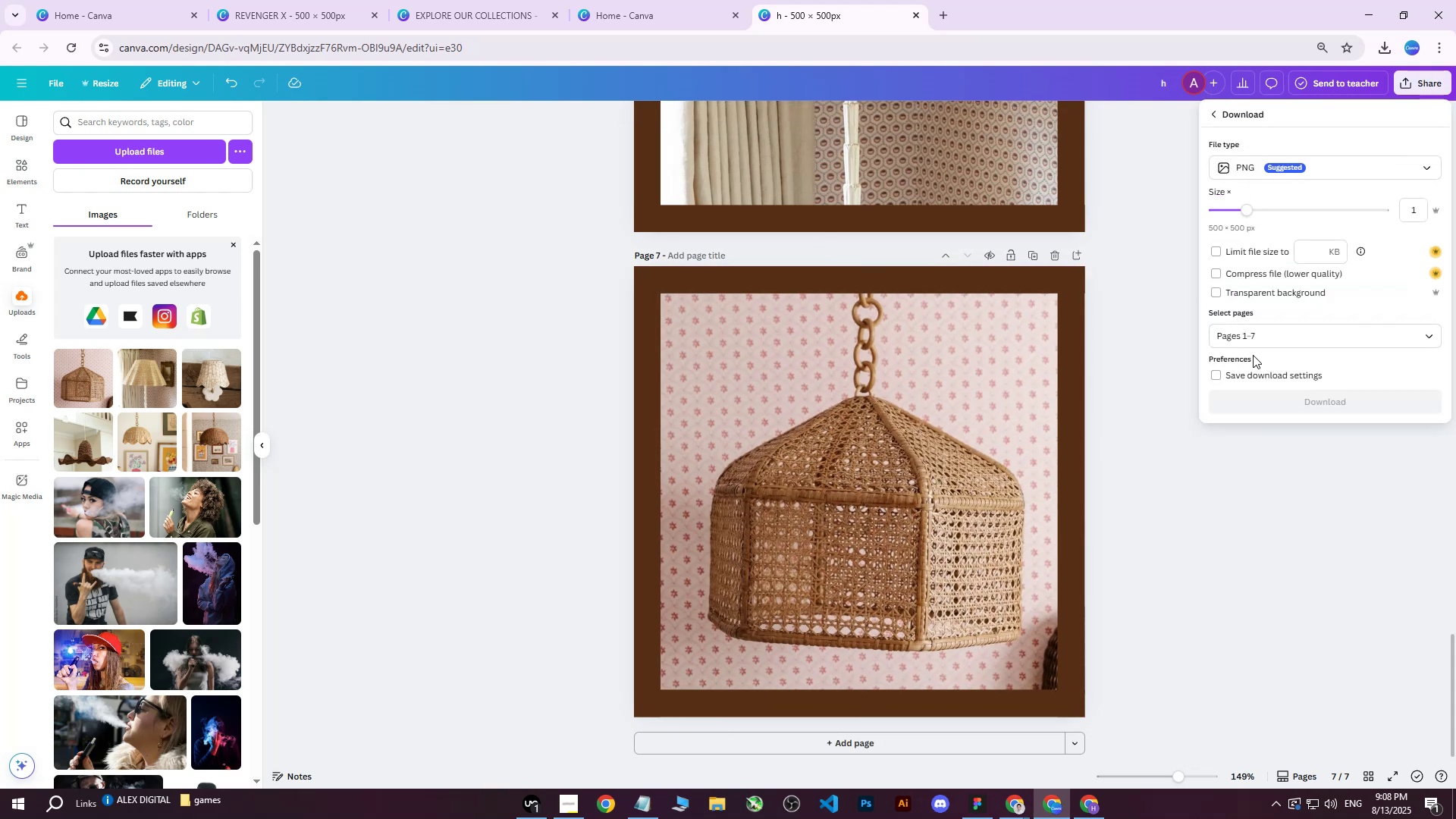 
triple_click([1254, 339])
 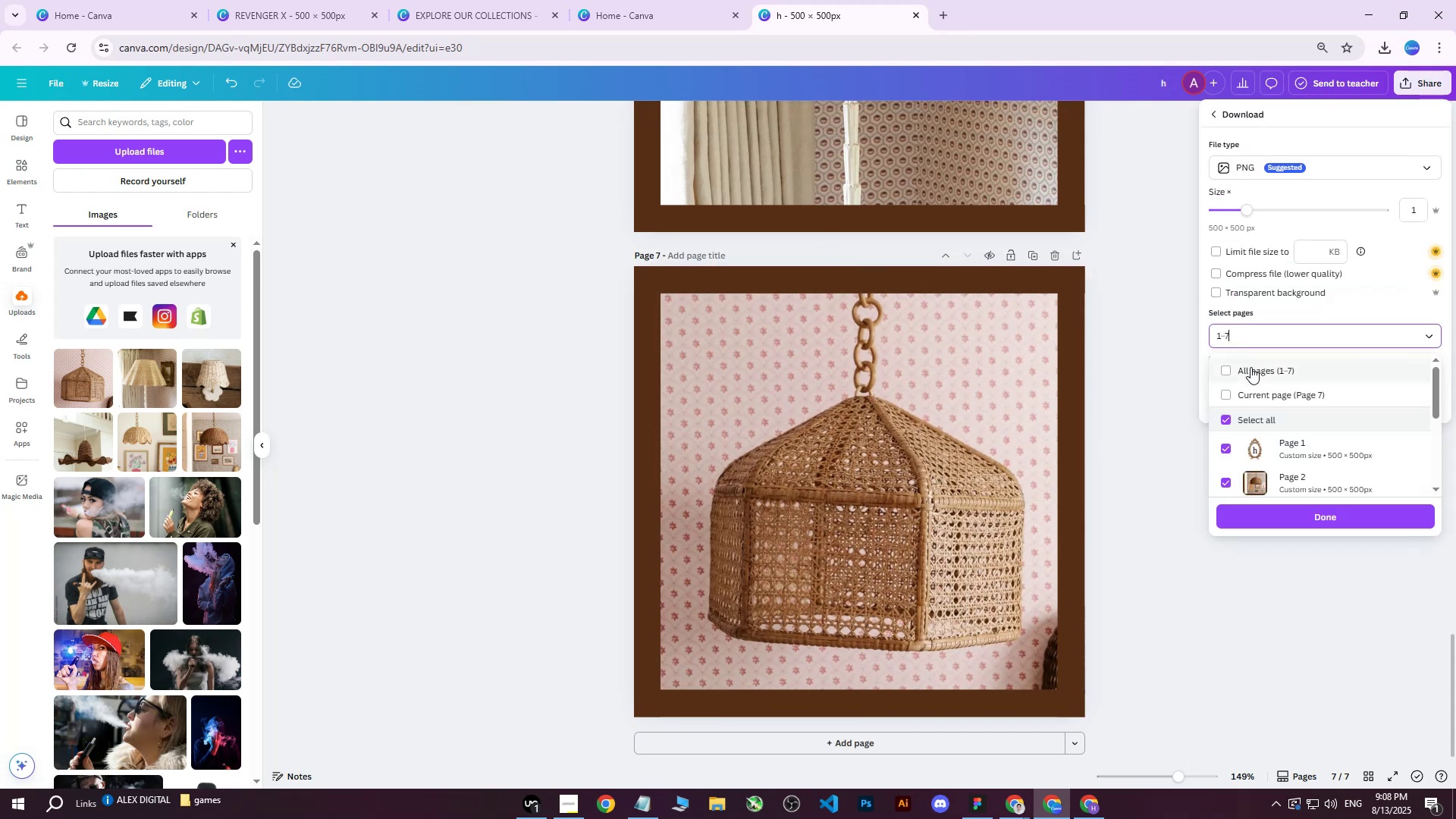 
triple_click([1250, 368])
 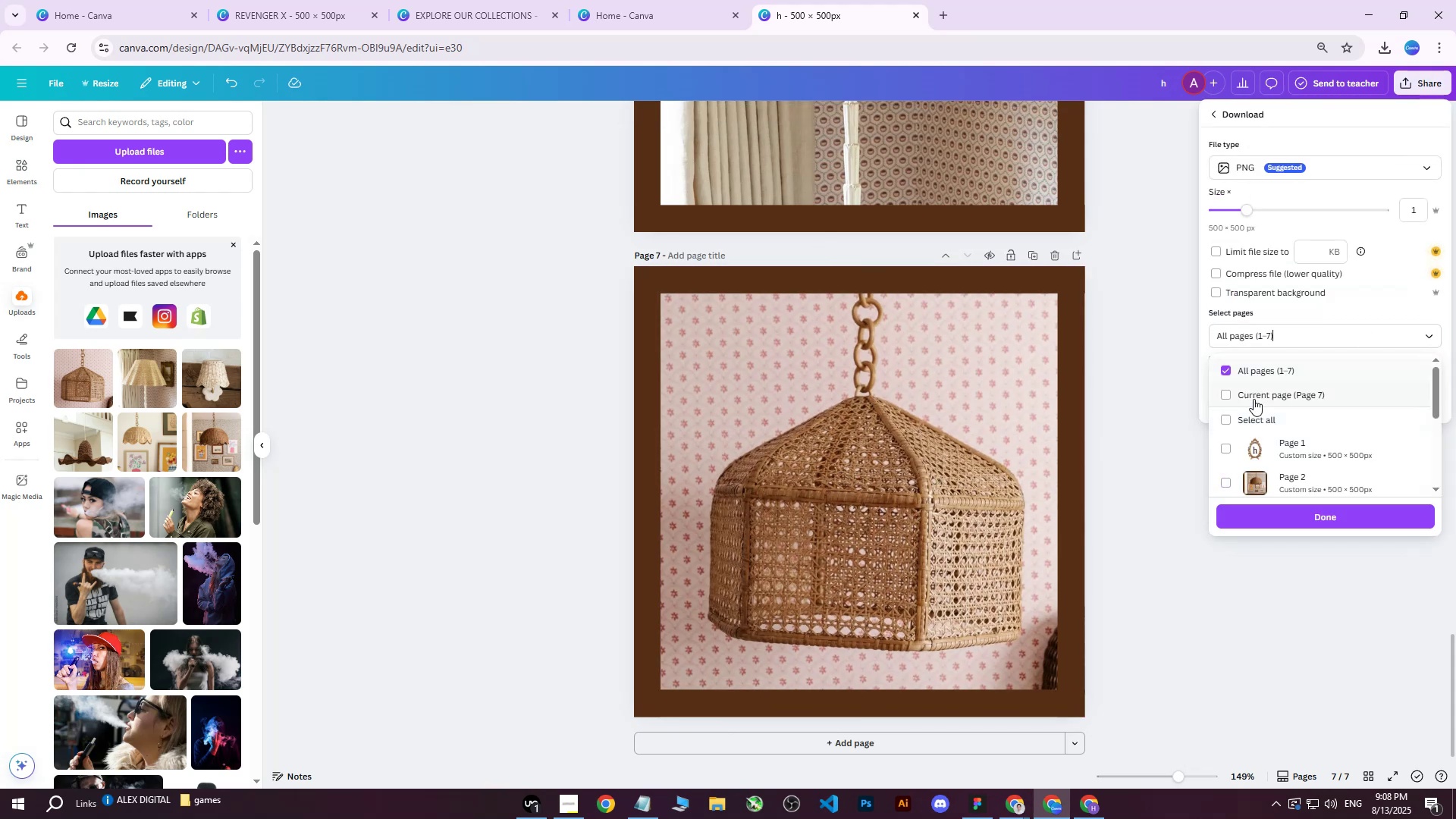 
triple_click([1254, 399])
 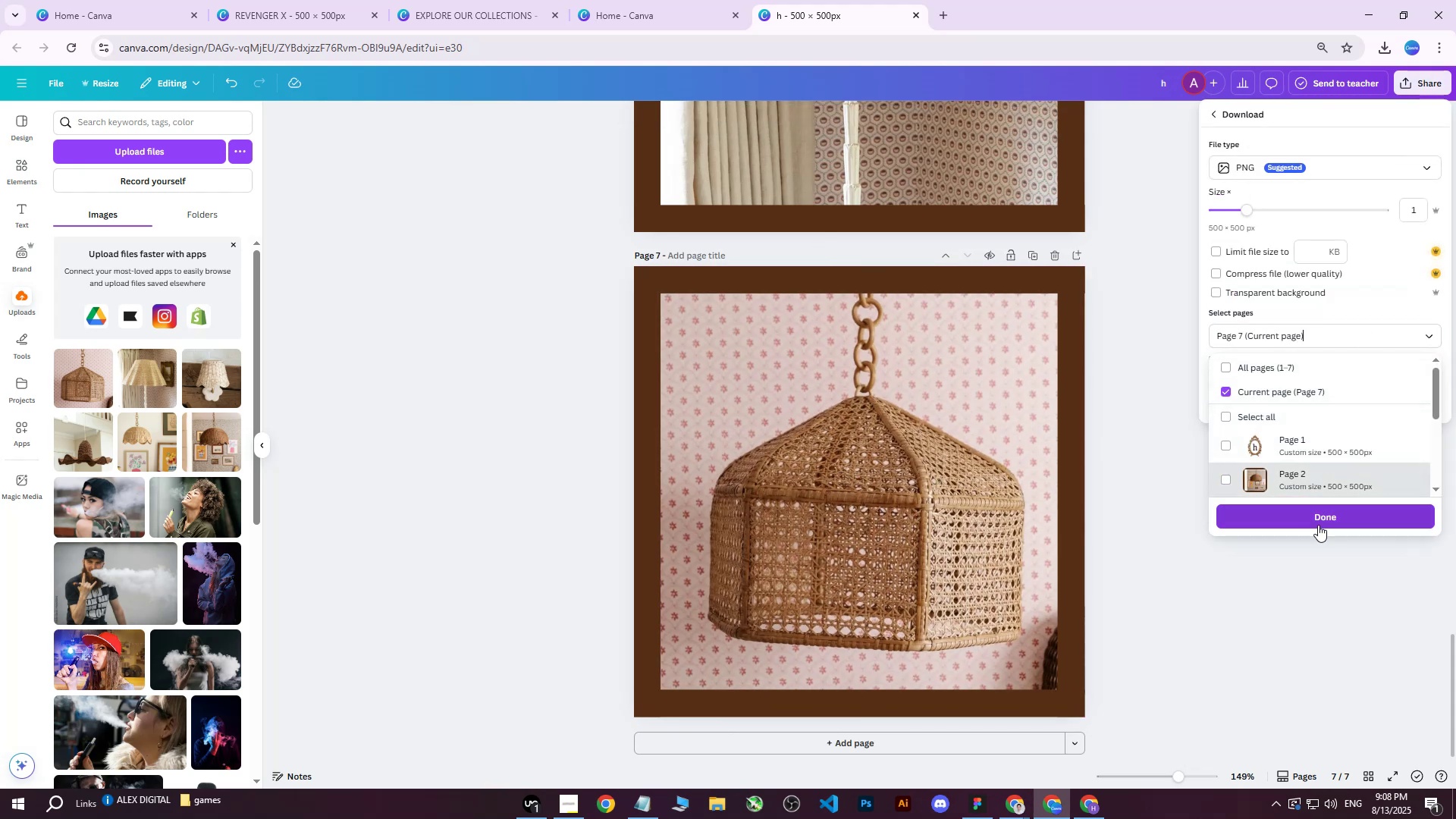 
left_click([1306, 516])
 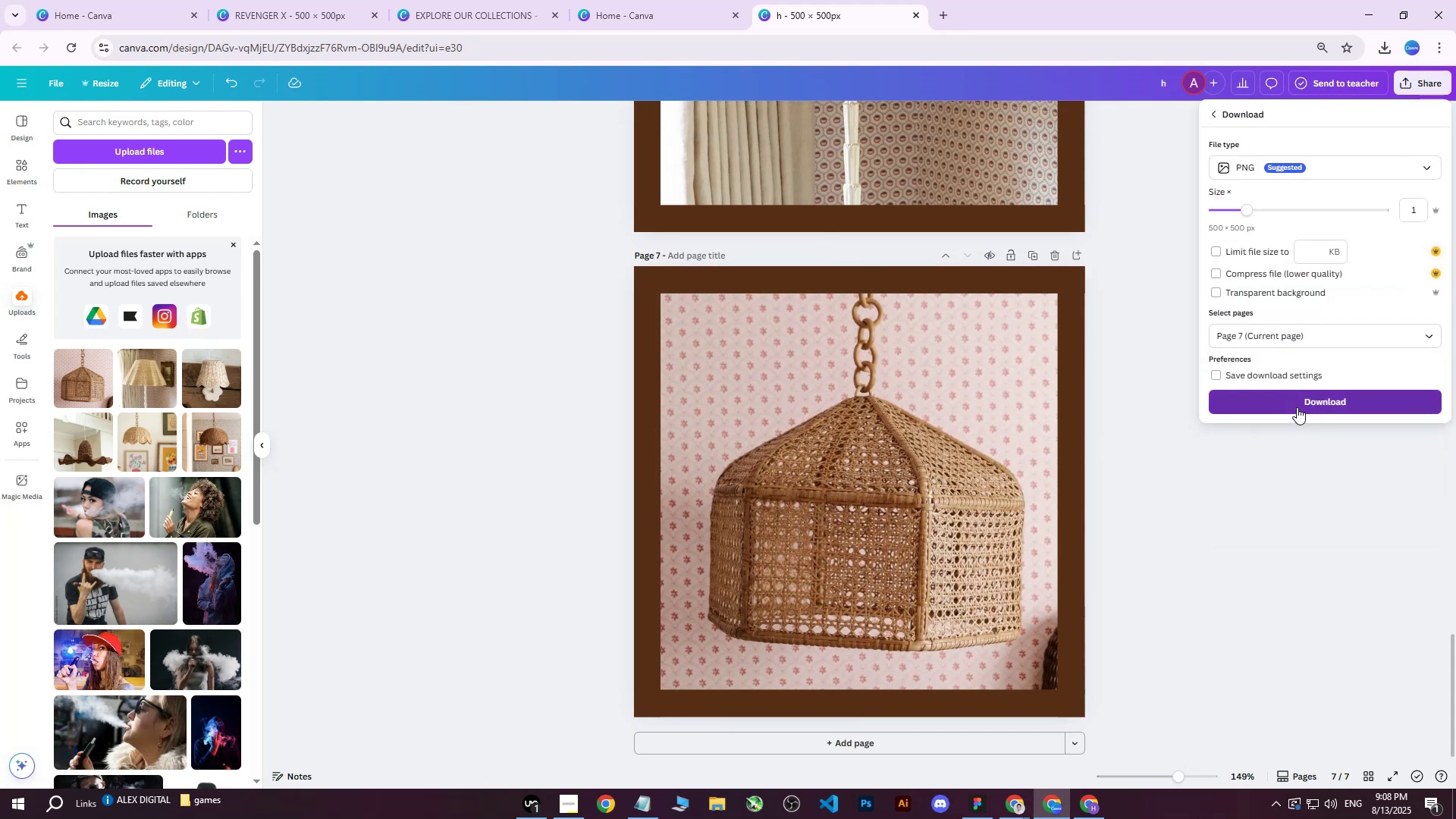 
left_click([1297, 407])
 